 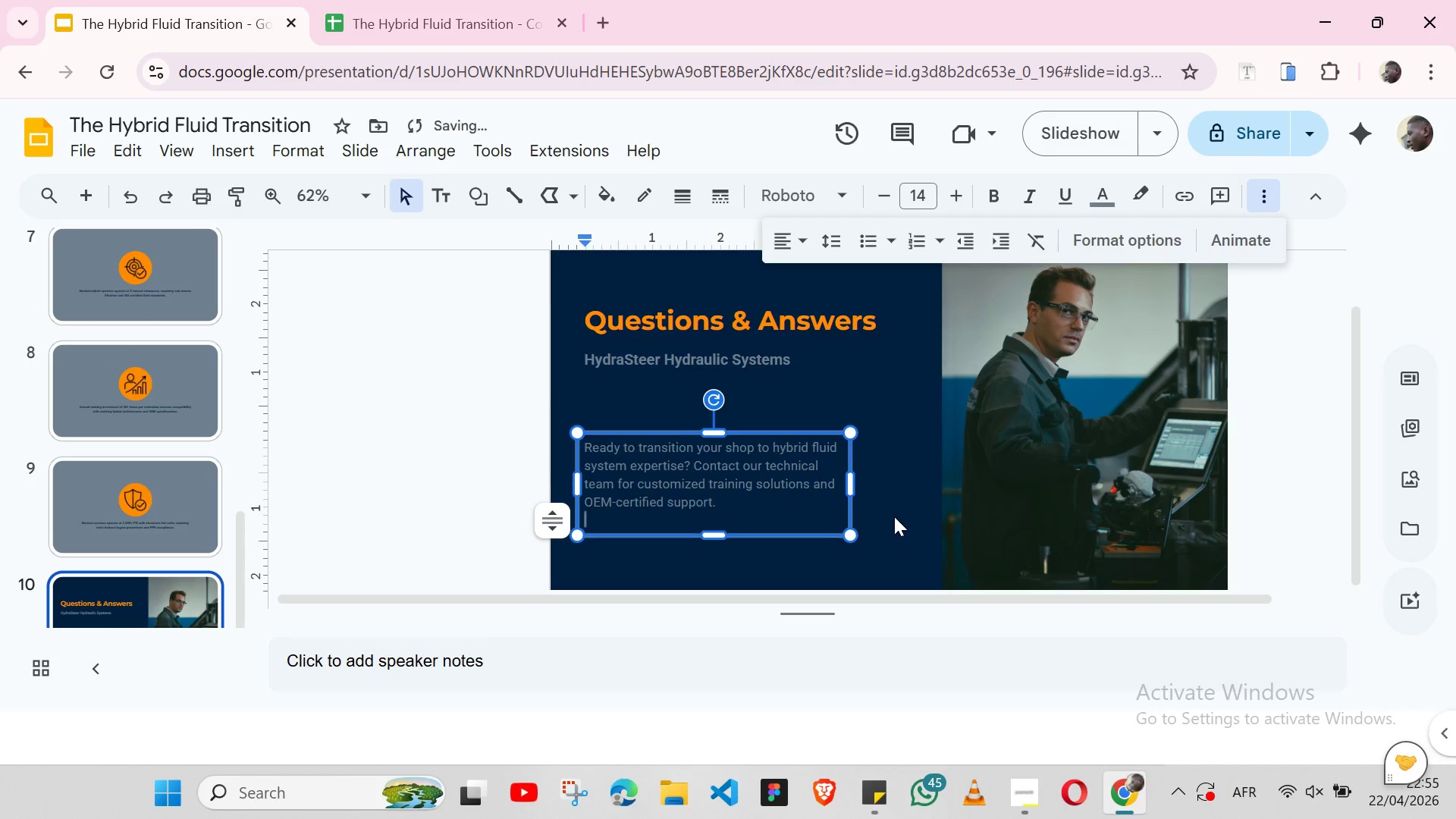 
key(Backspace)
 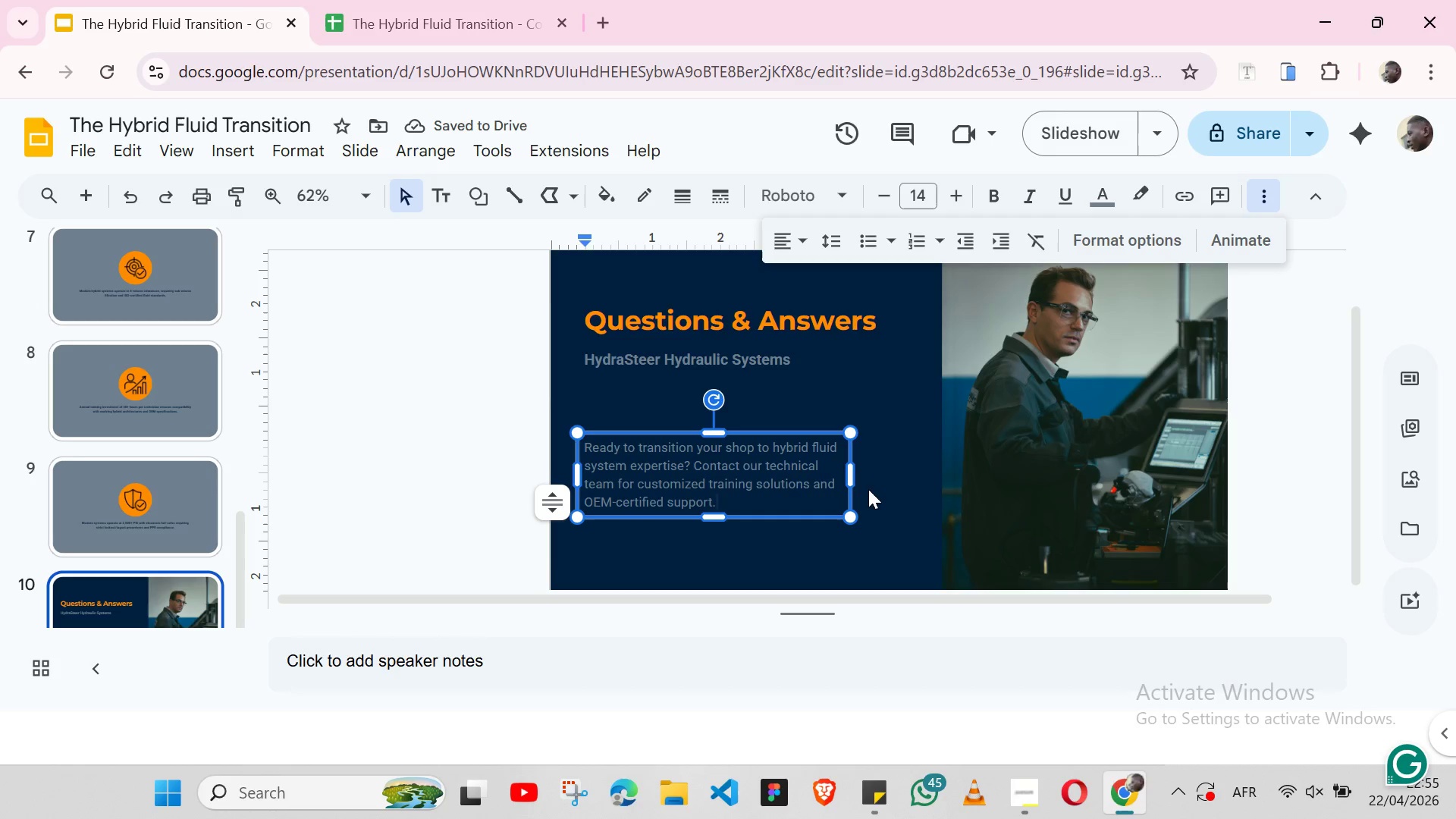 
left_click_drag(start_coordinate=[851, 471], to_coordinate=[890, 468])
 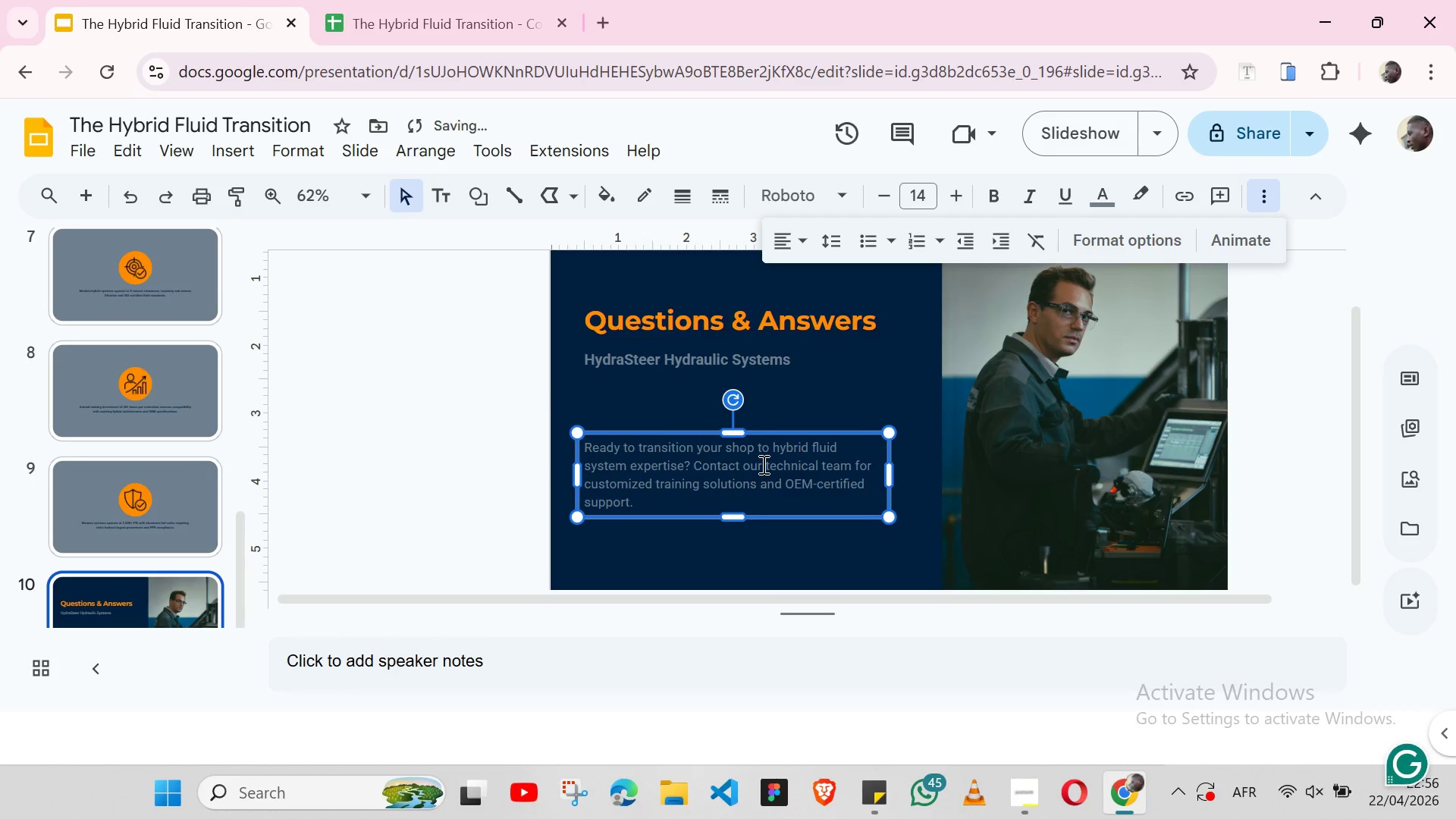 
double_click([762, 464])
 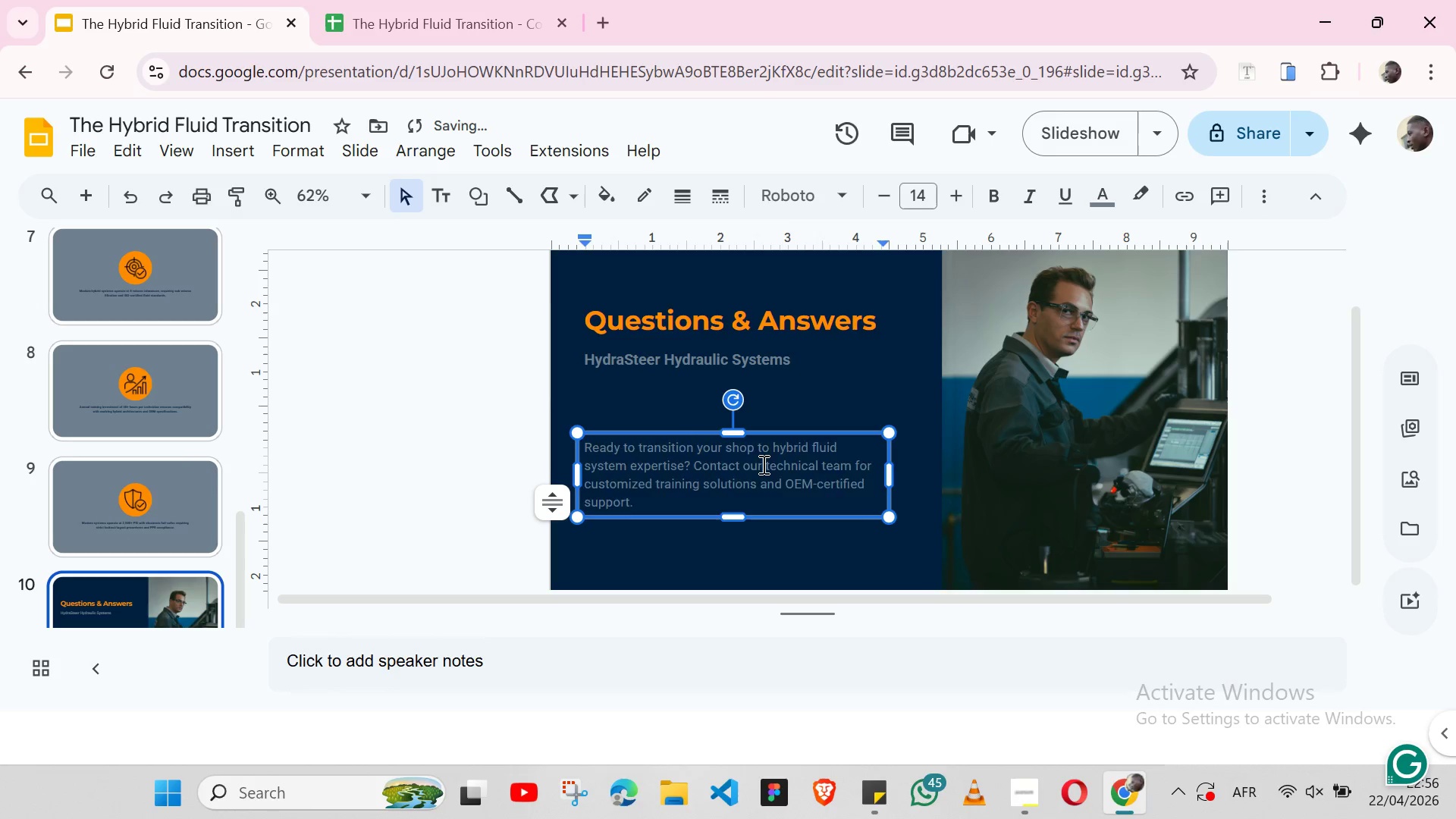 
triple_click([762, 464])
 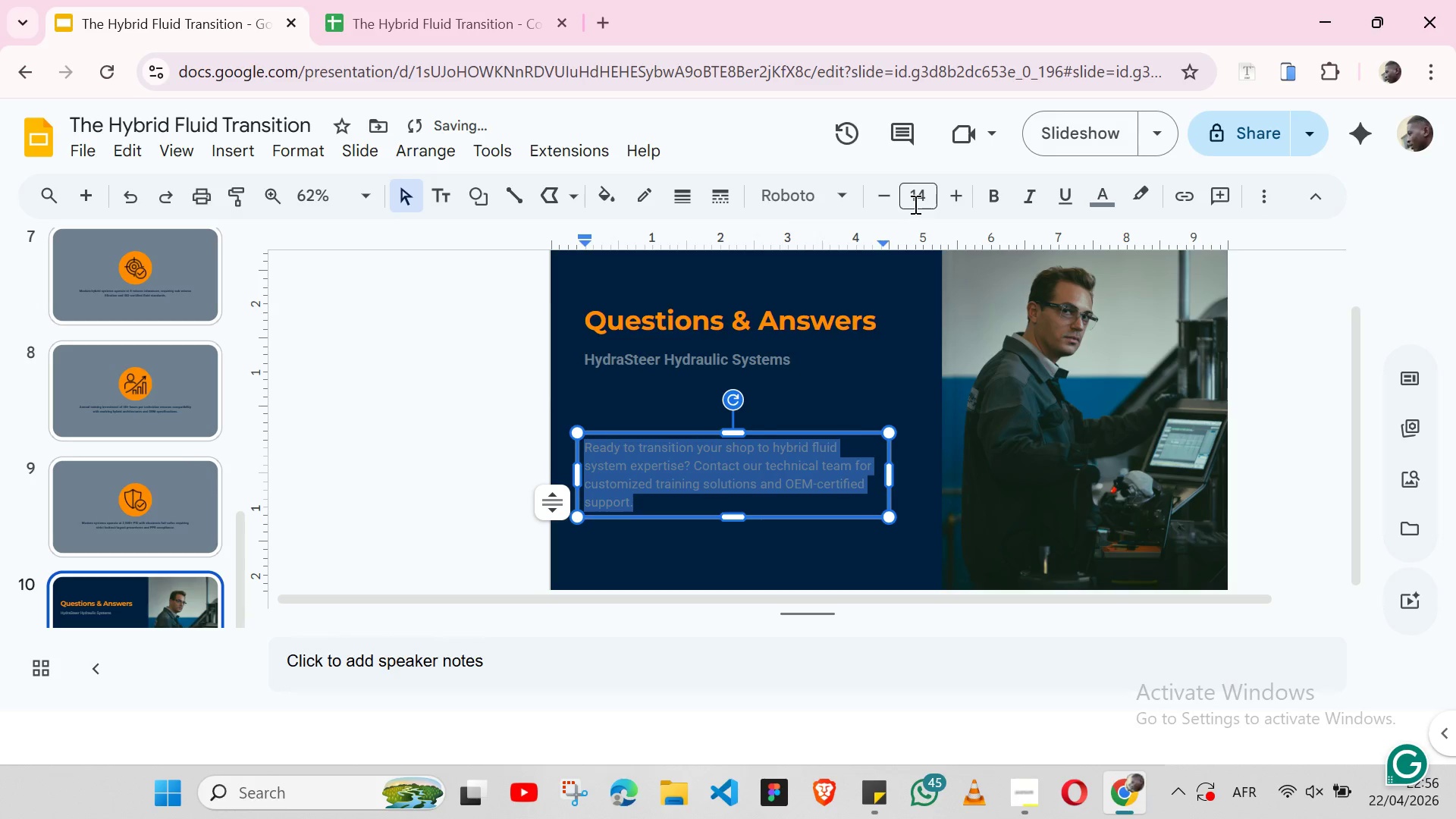 
left_click([918, 201])
 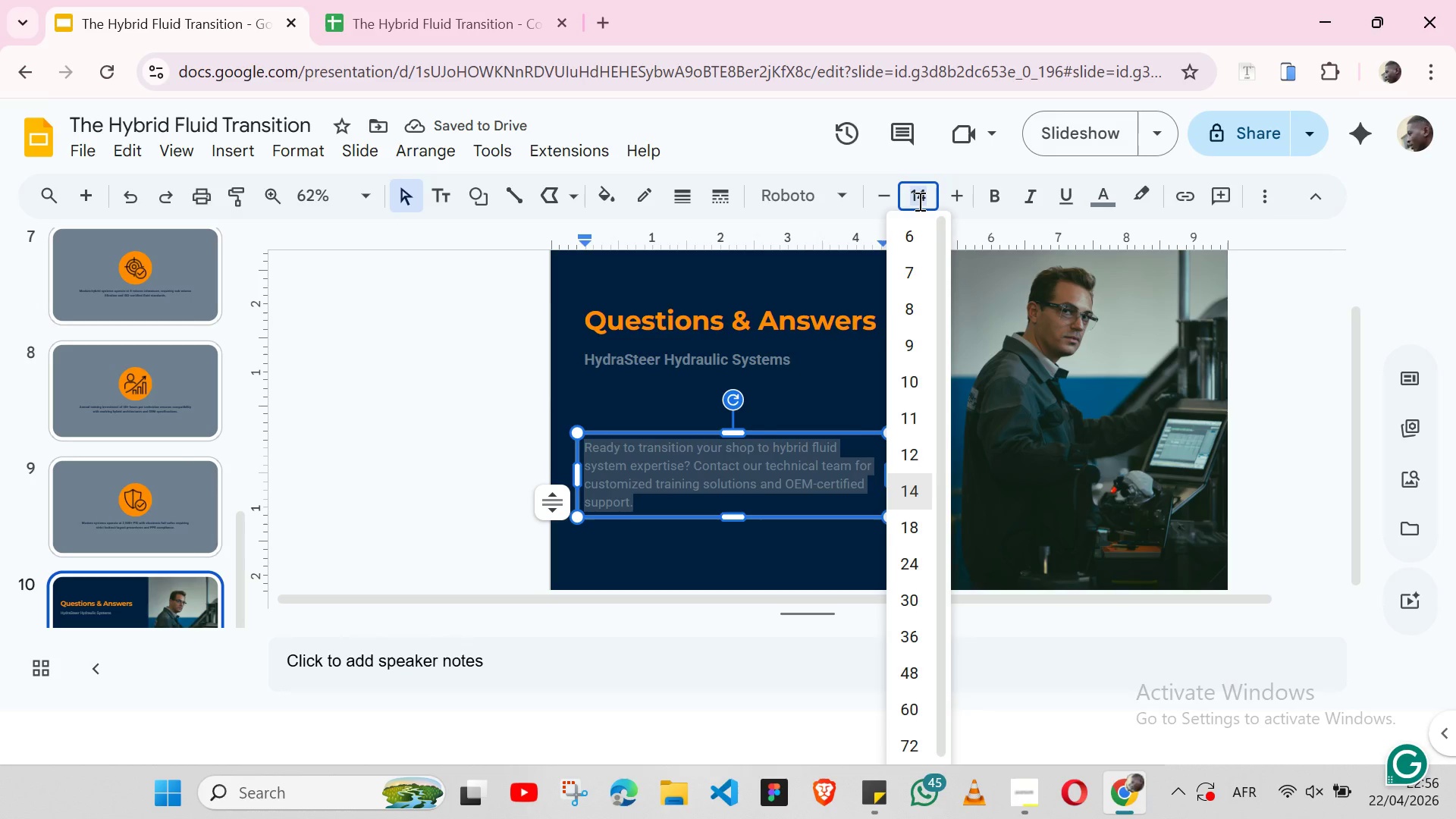 
type(10)
 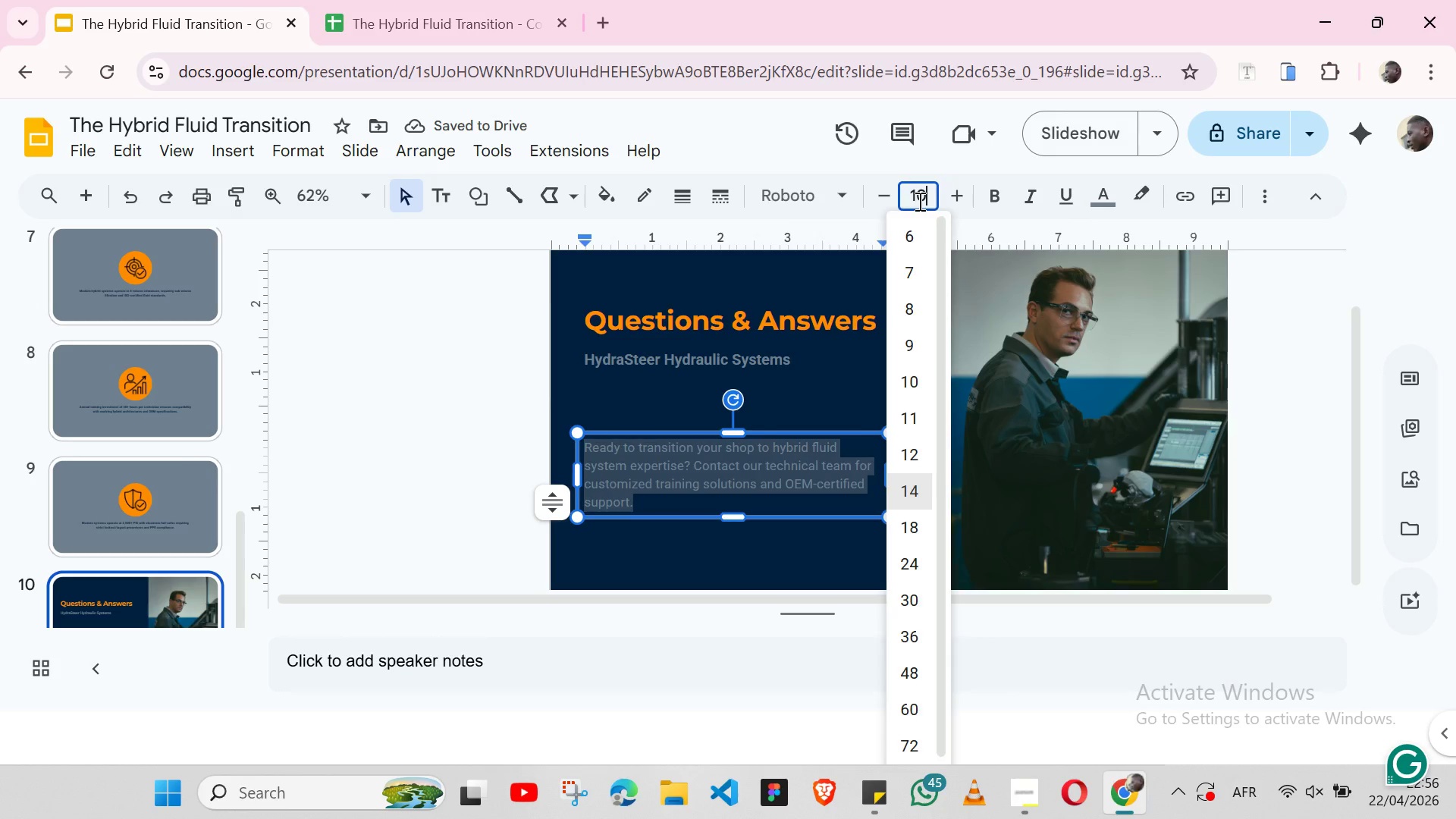 
key(Enter)
 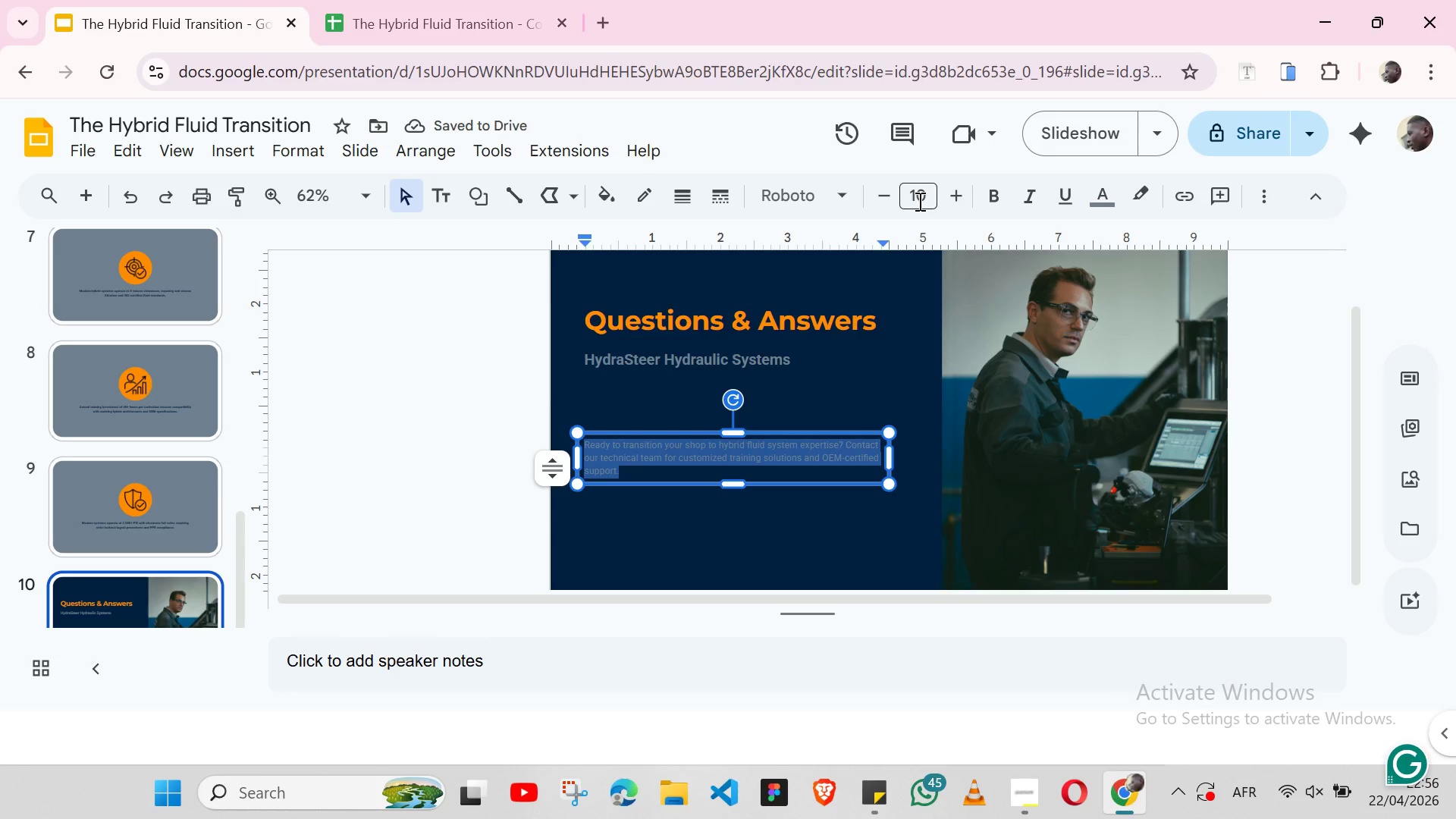 
left_click([826, 345])
 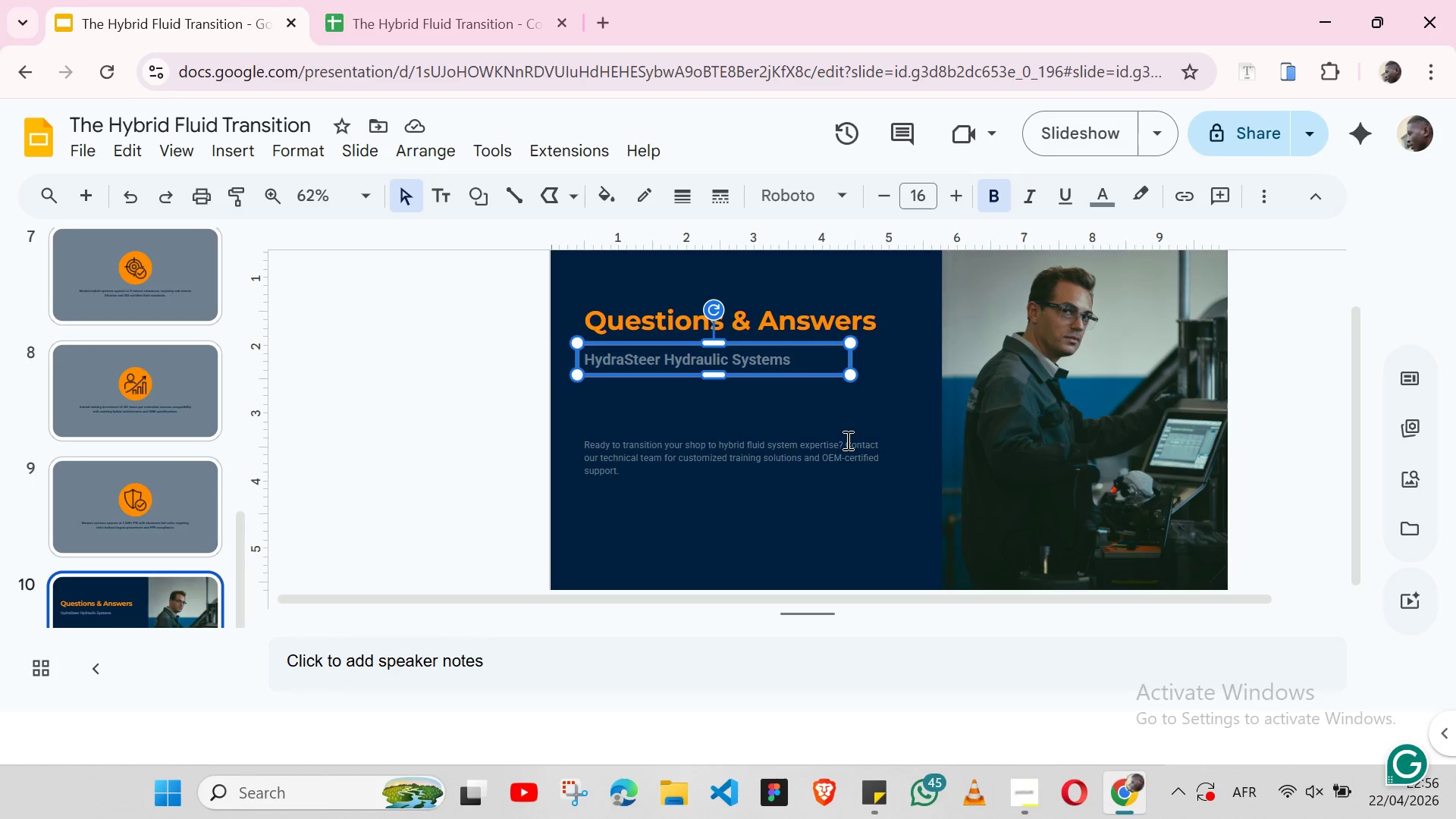 
left_click([838, 442])
 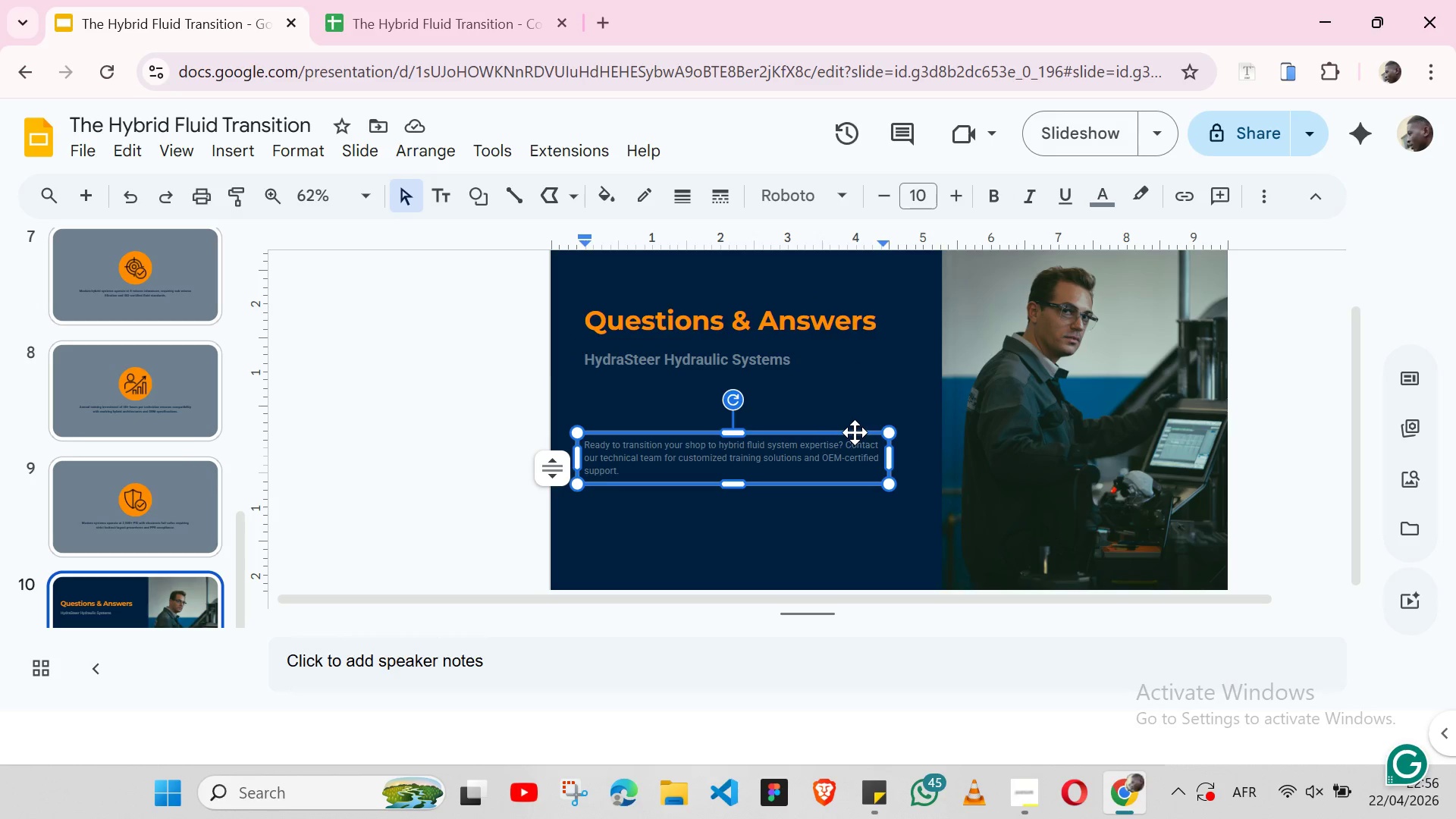 
left_click([855, 432])
 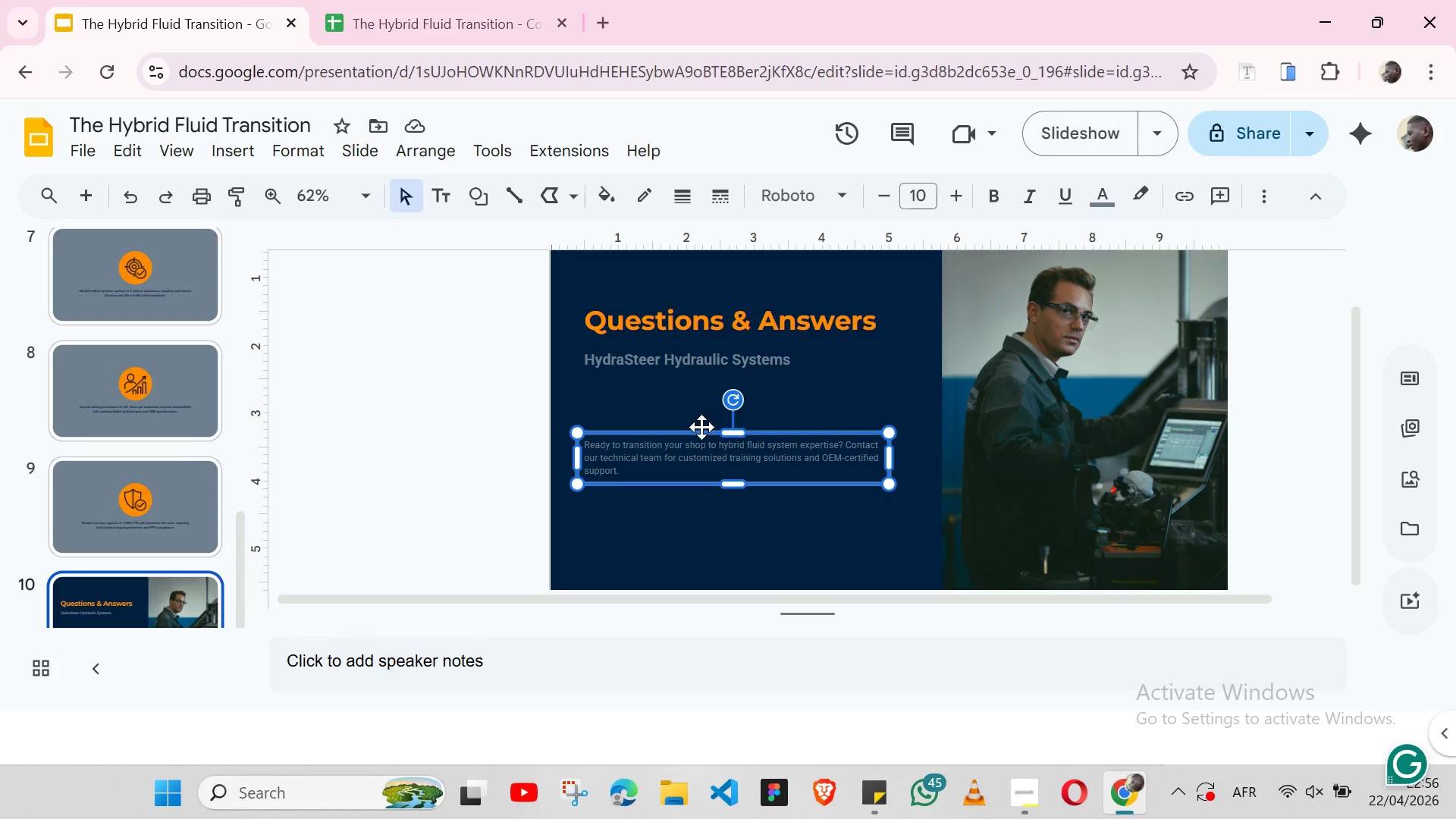 
left_click_drag(start_coordinate=[681, 428], to_coordinate=[687, 376])
 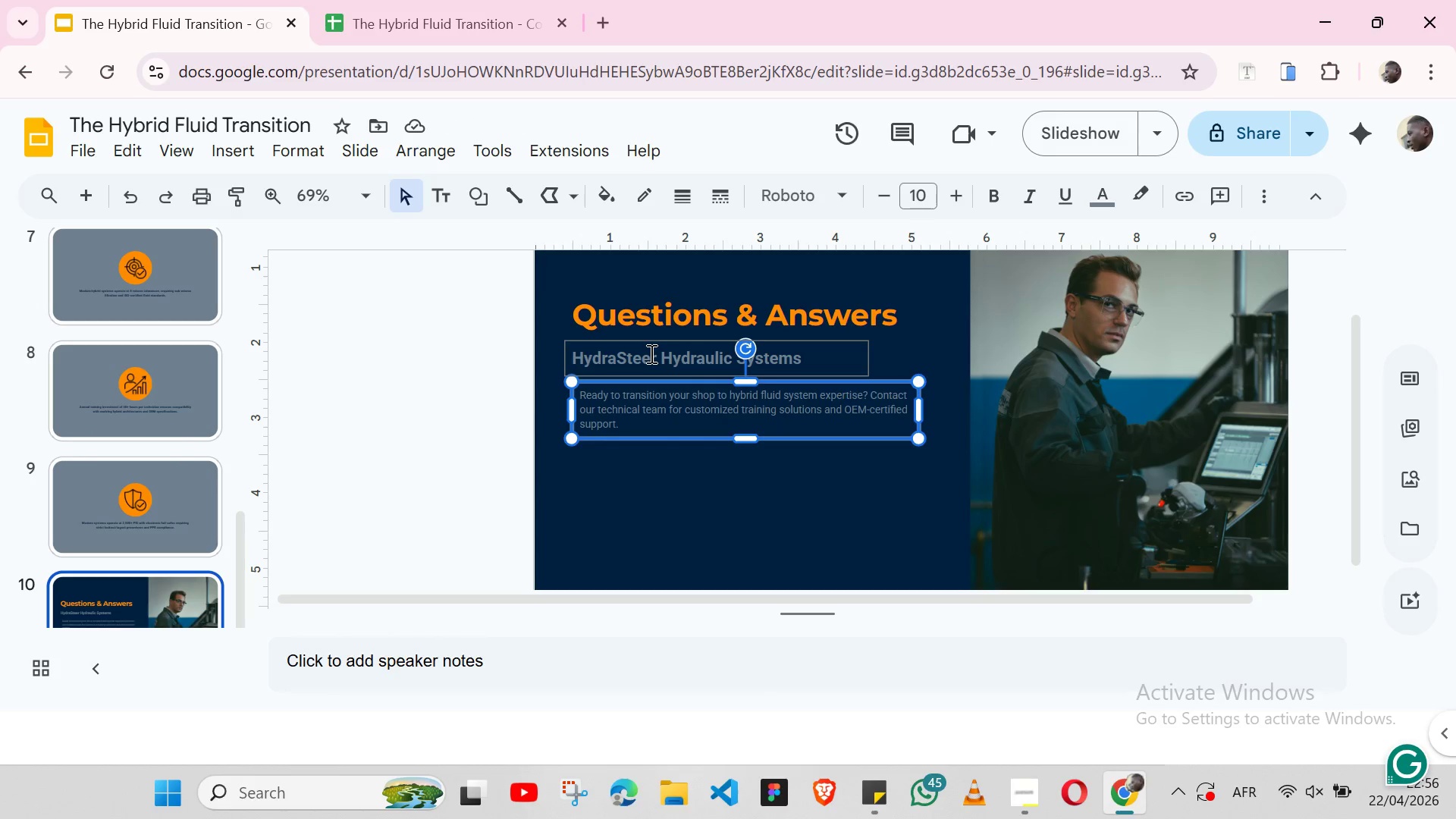 
wait(10.27)
 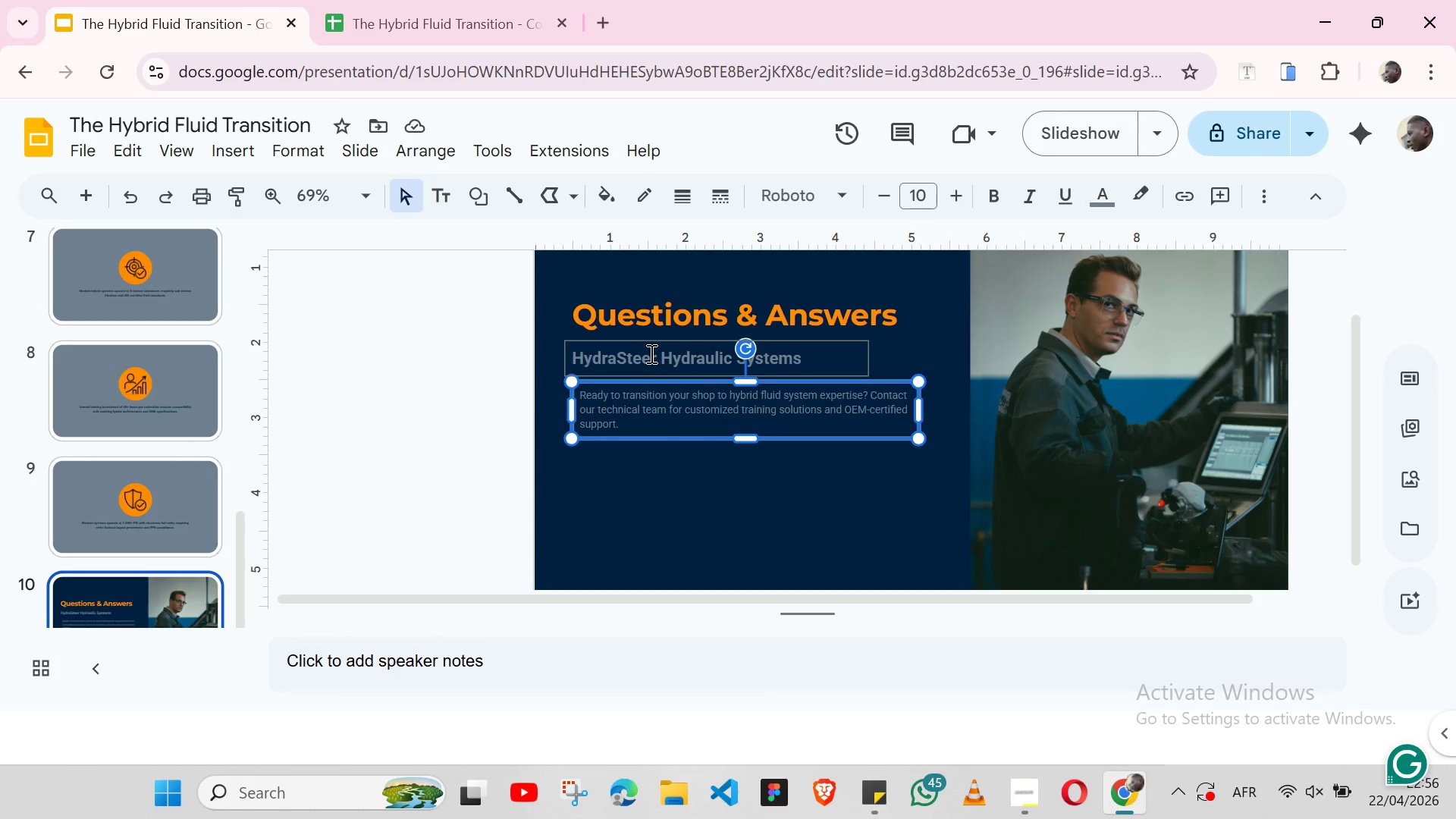 
left_click([645, 490])
 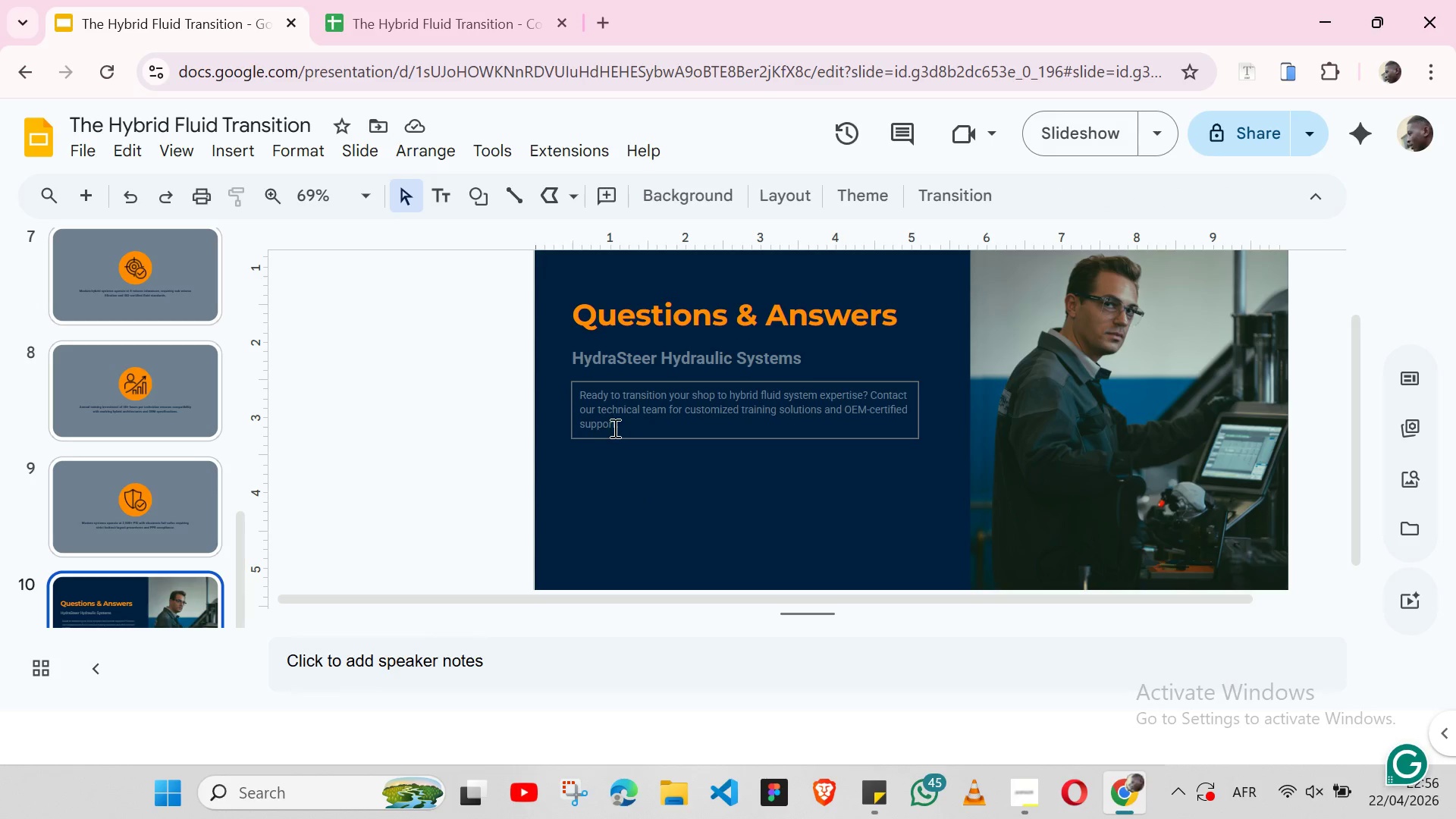 
left_click([612, 428])
 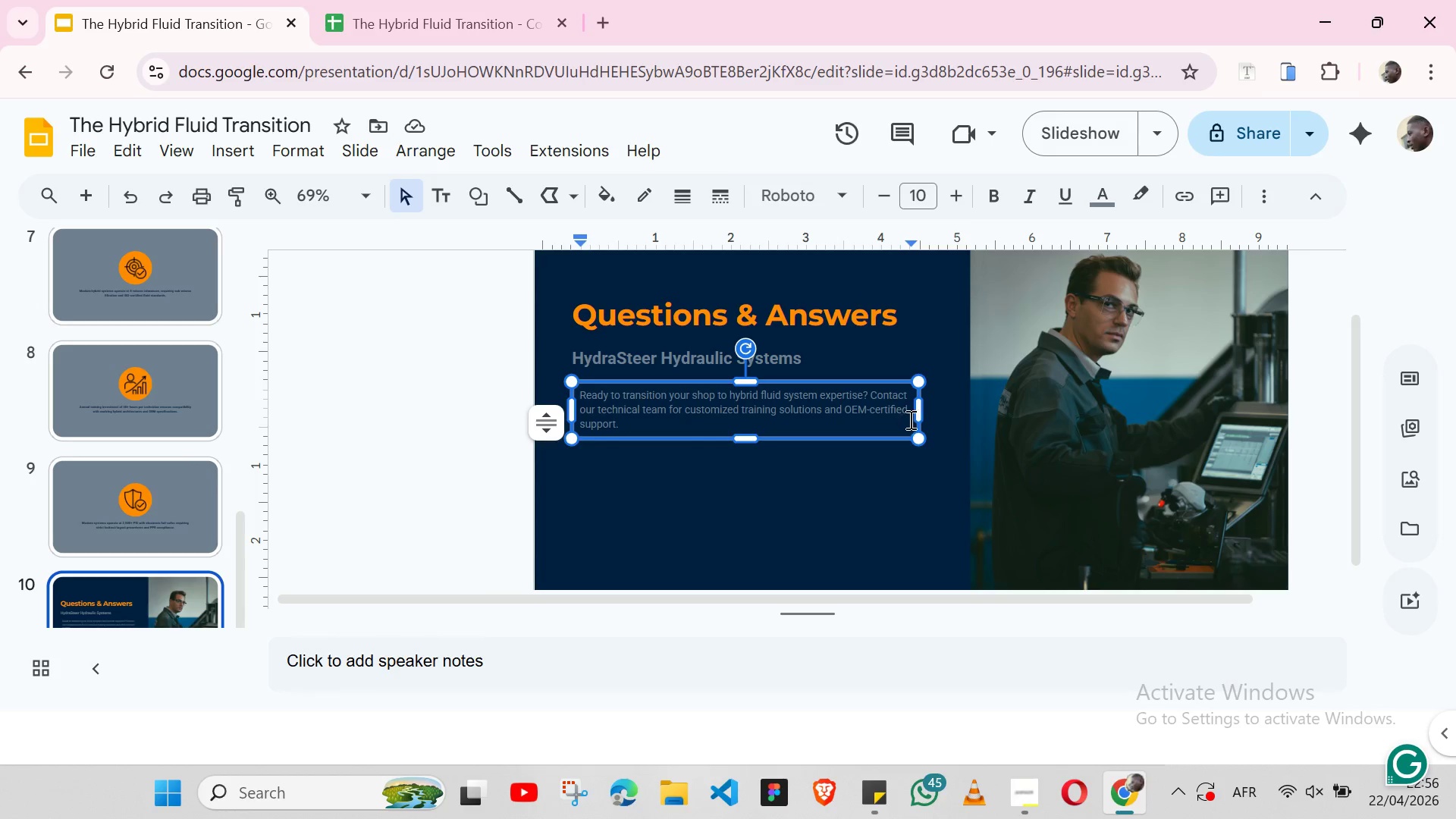 
left_click([899, 437])
 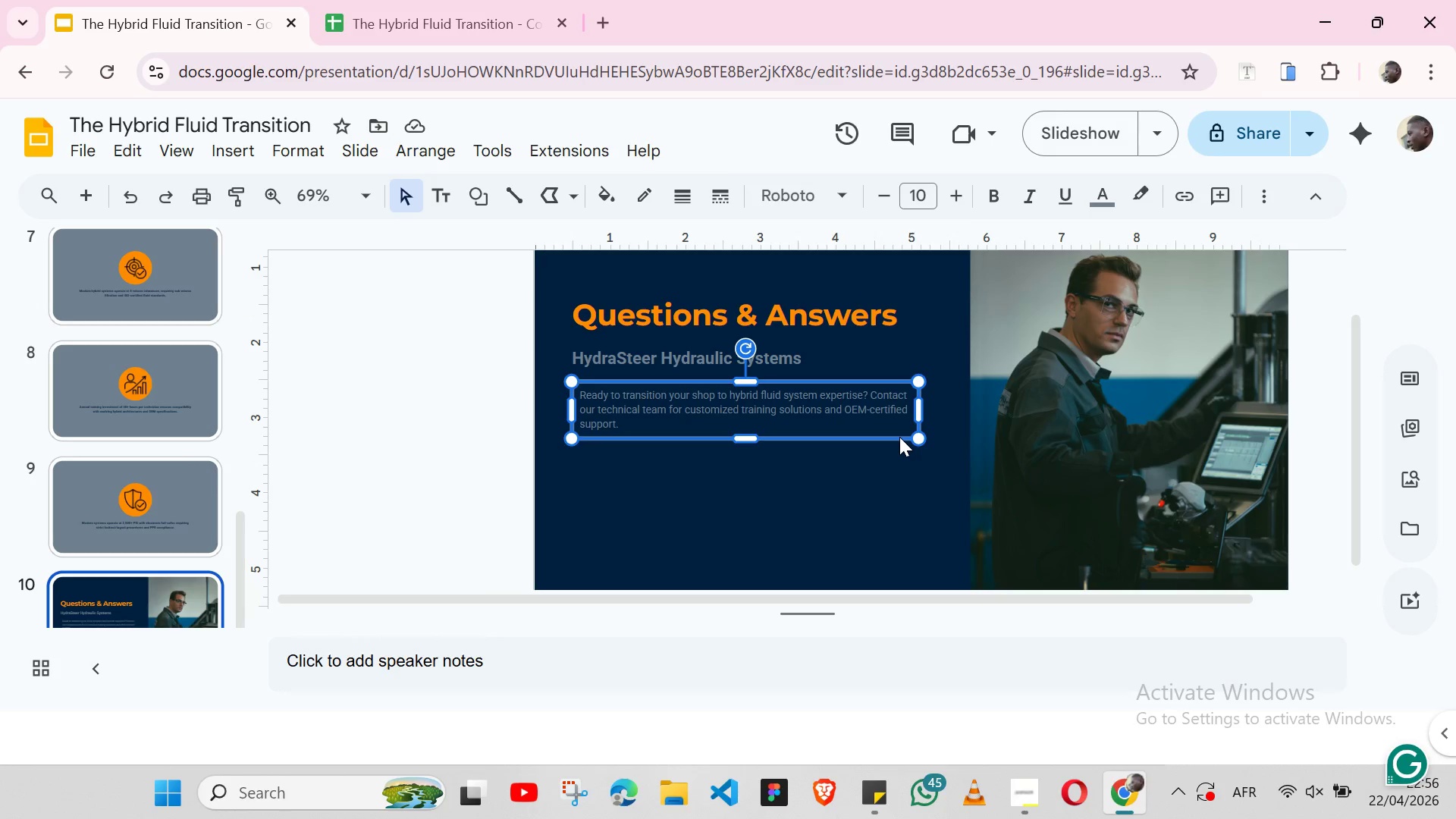 
key(ArrowLeft)
 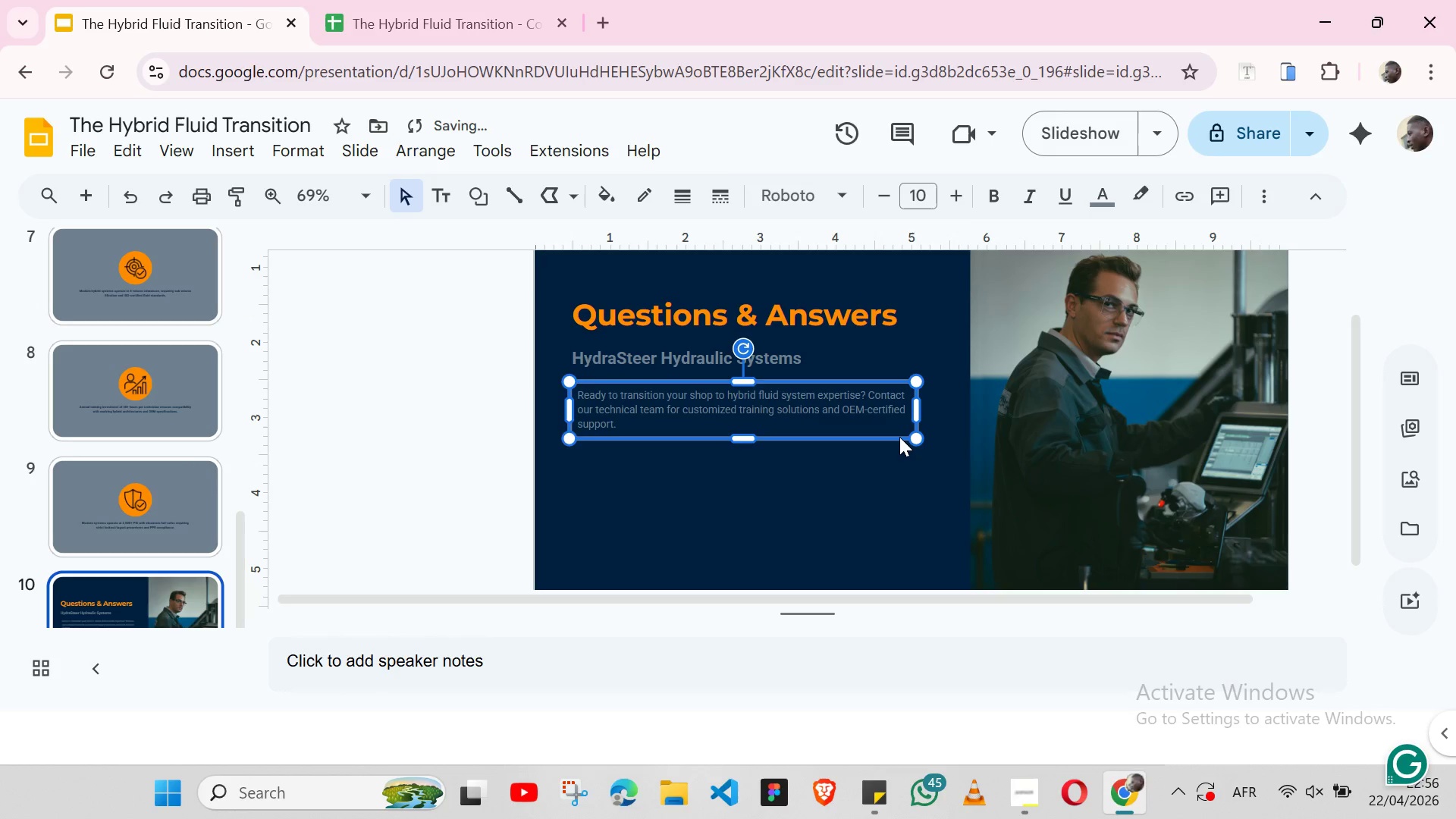 
key(ArrowLeft)
 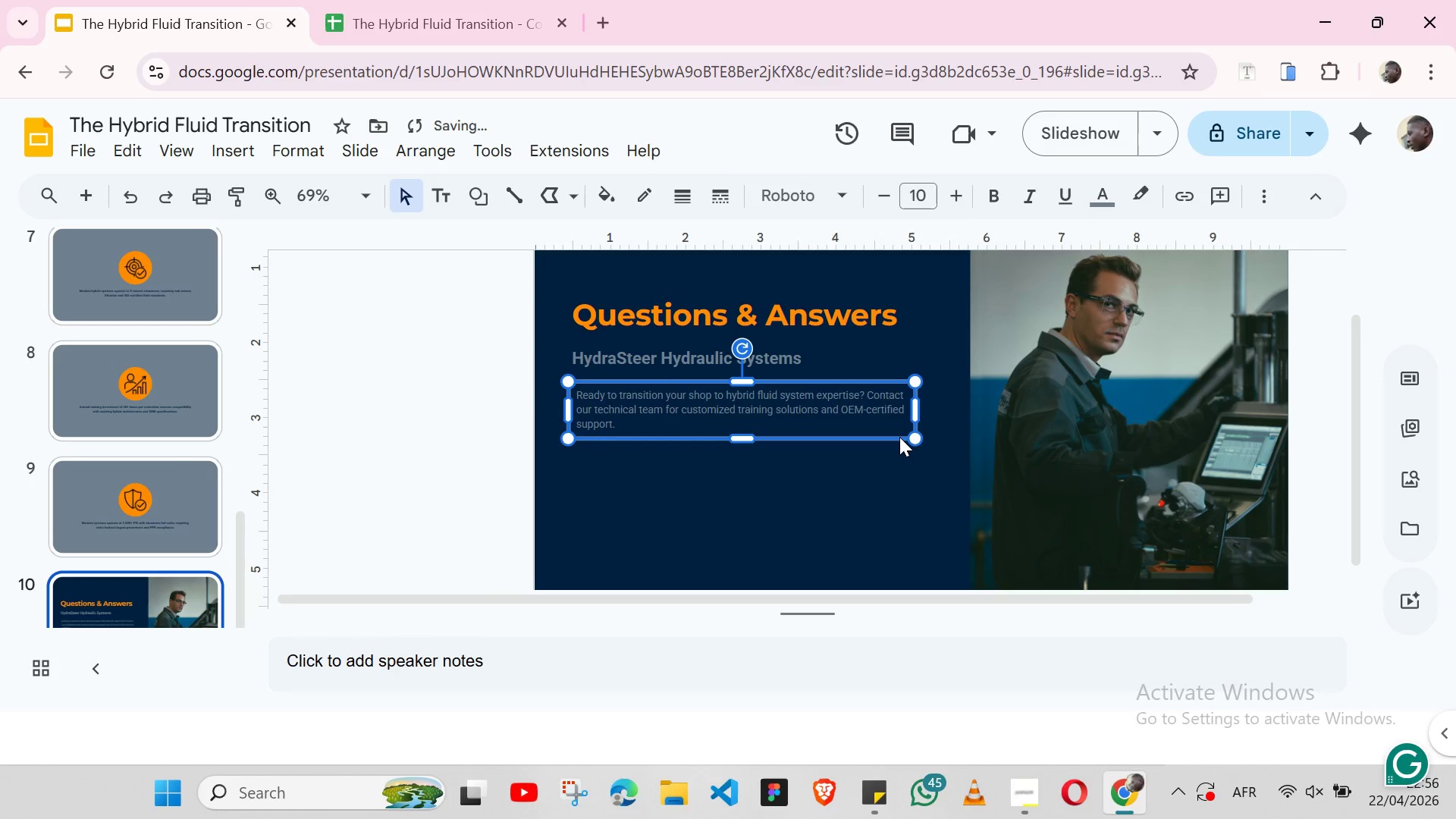 
key(ArrowLeft)
 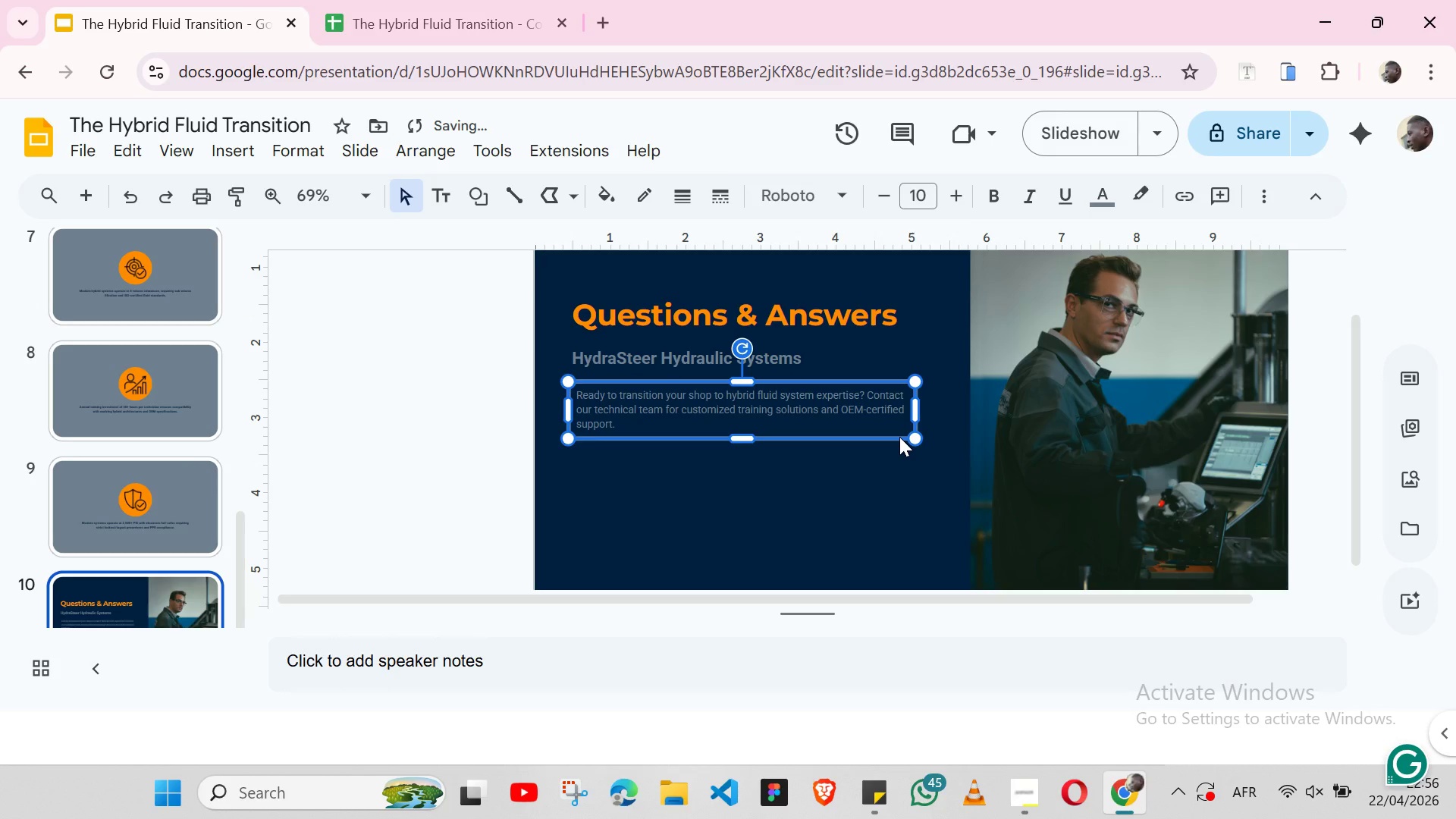 
key(ArrowLeft)
 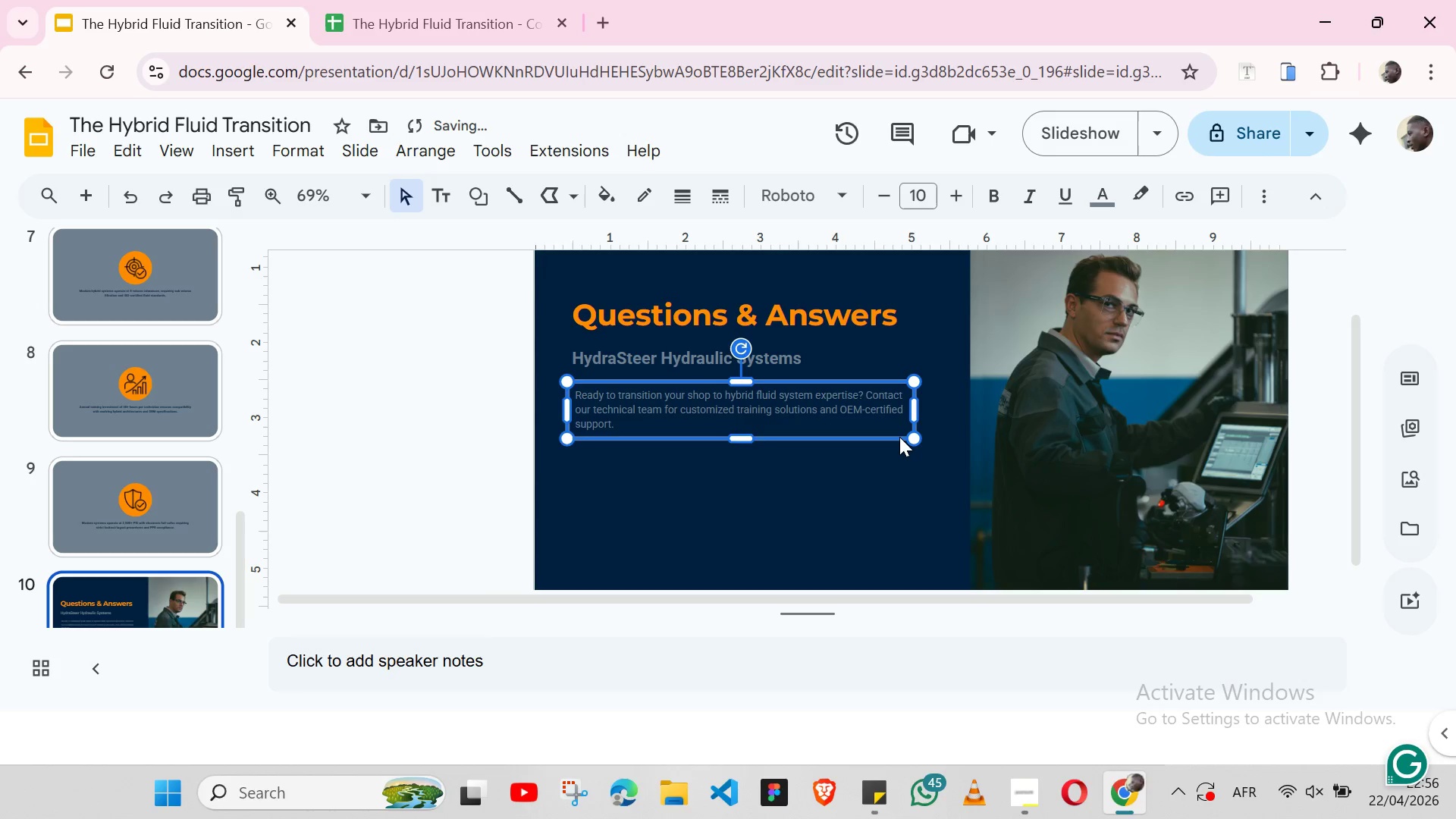 
key(ArrowLeft)
 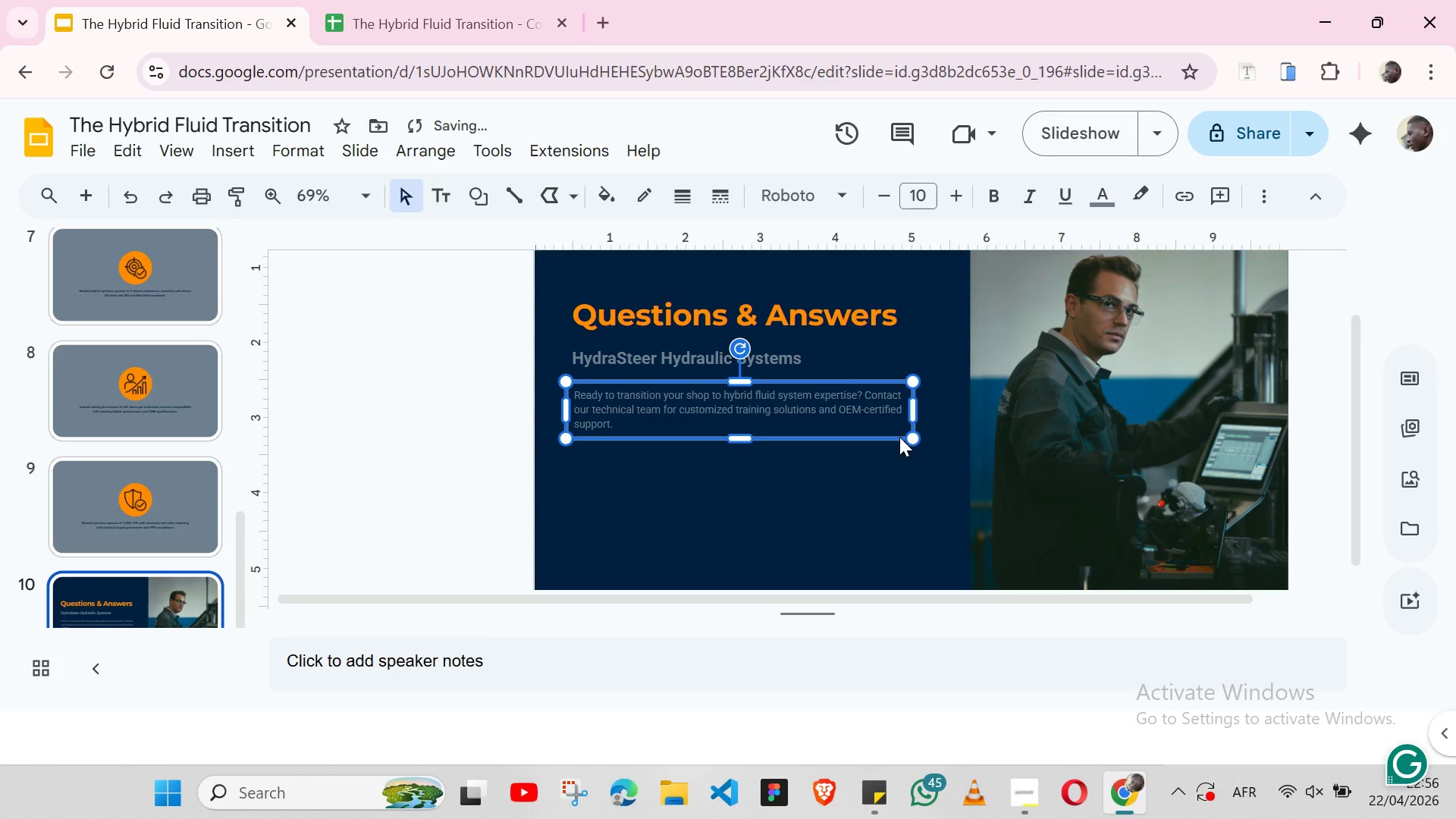 
key(ArrowLeft)
 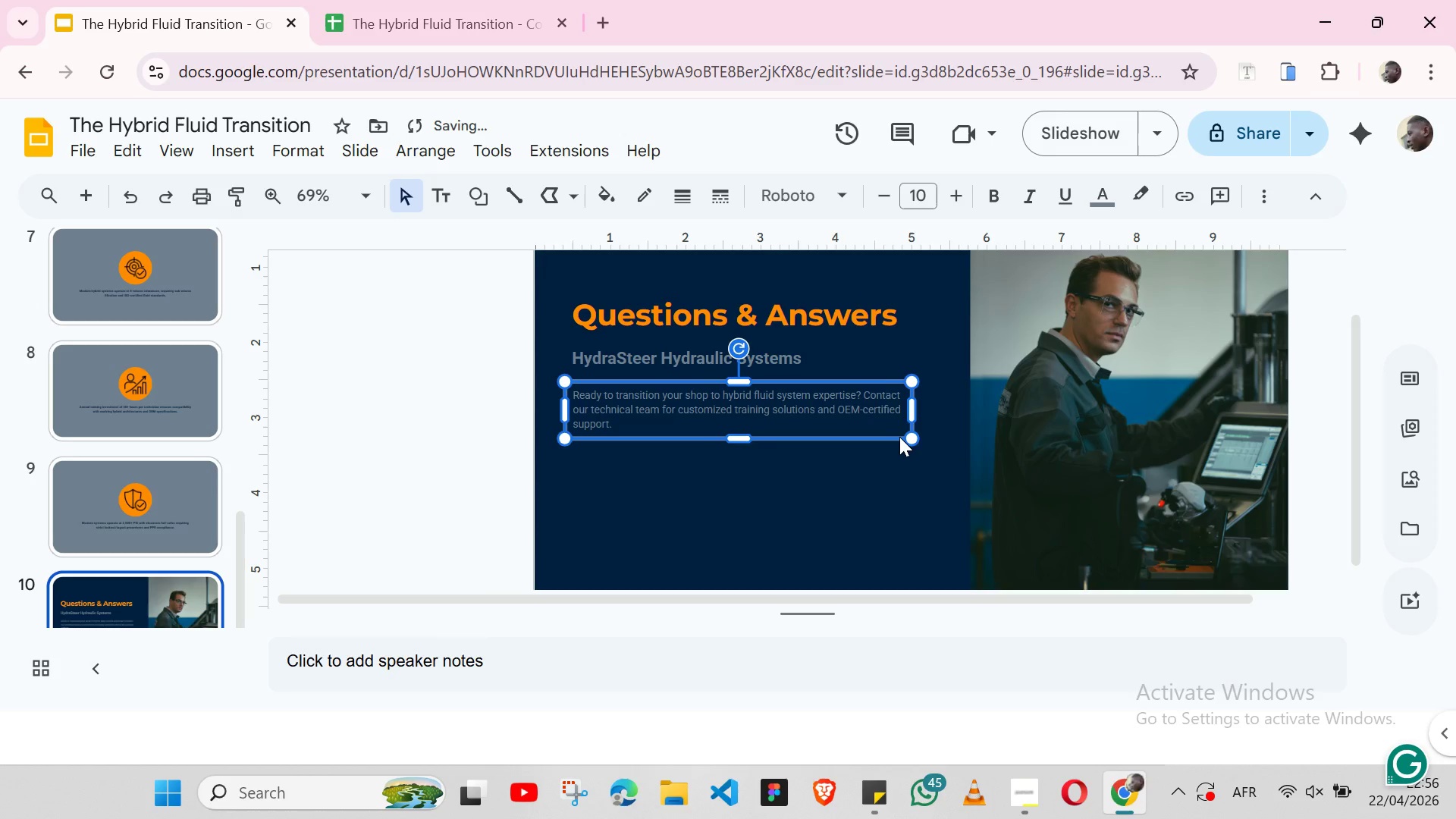 
key(ArrowRight)
 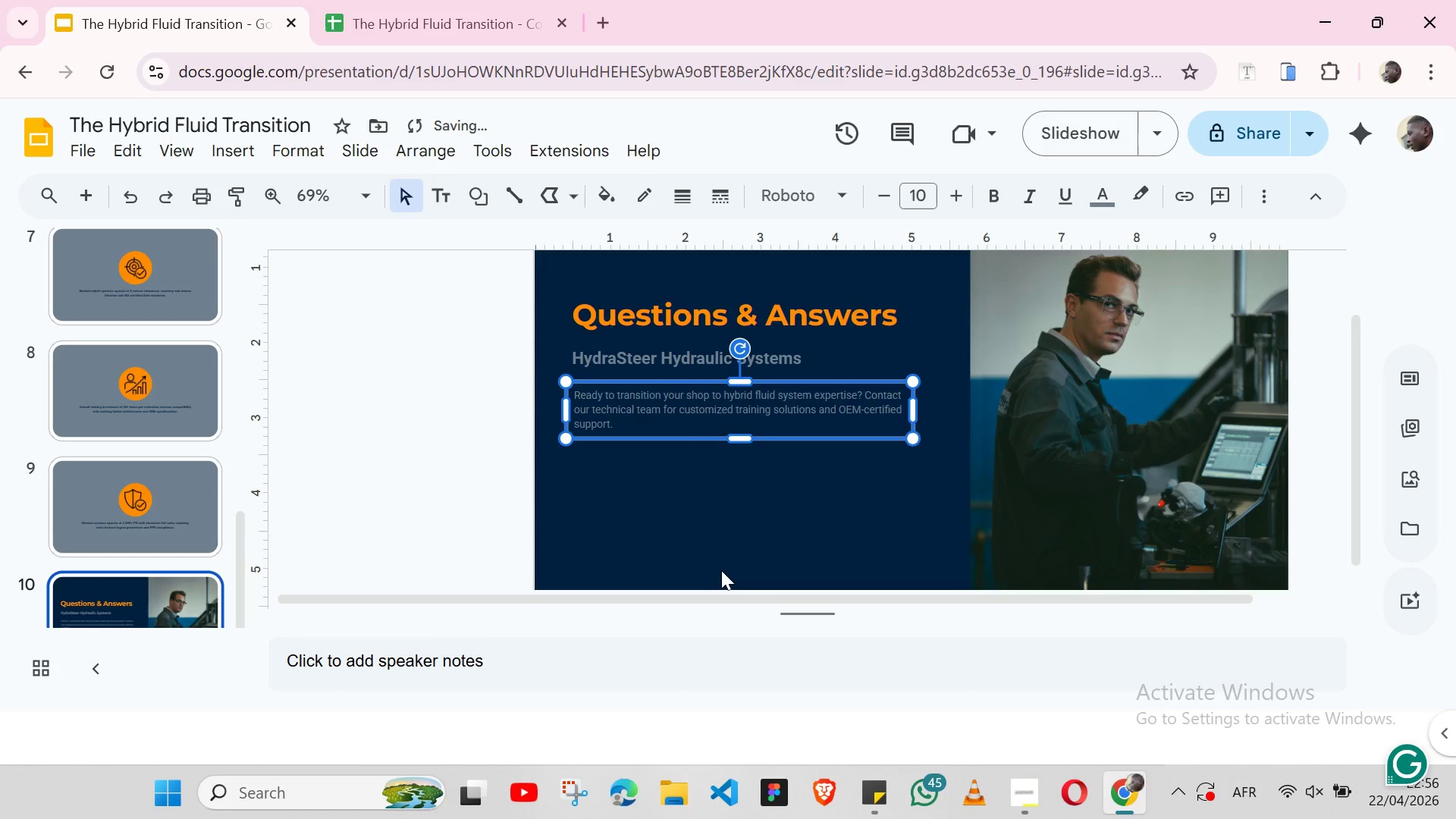 
left_click([721, 570])
 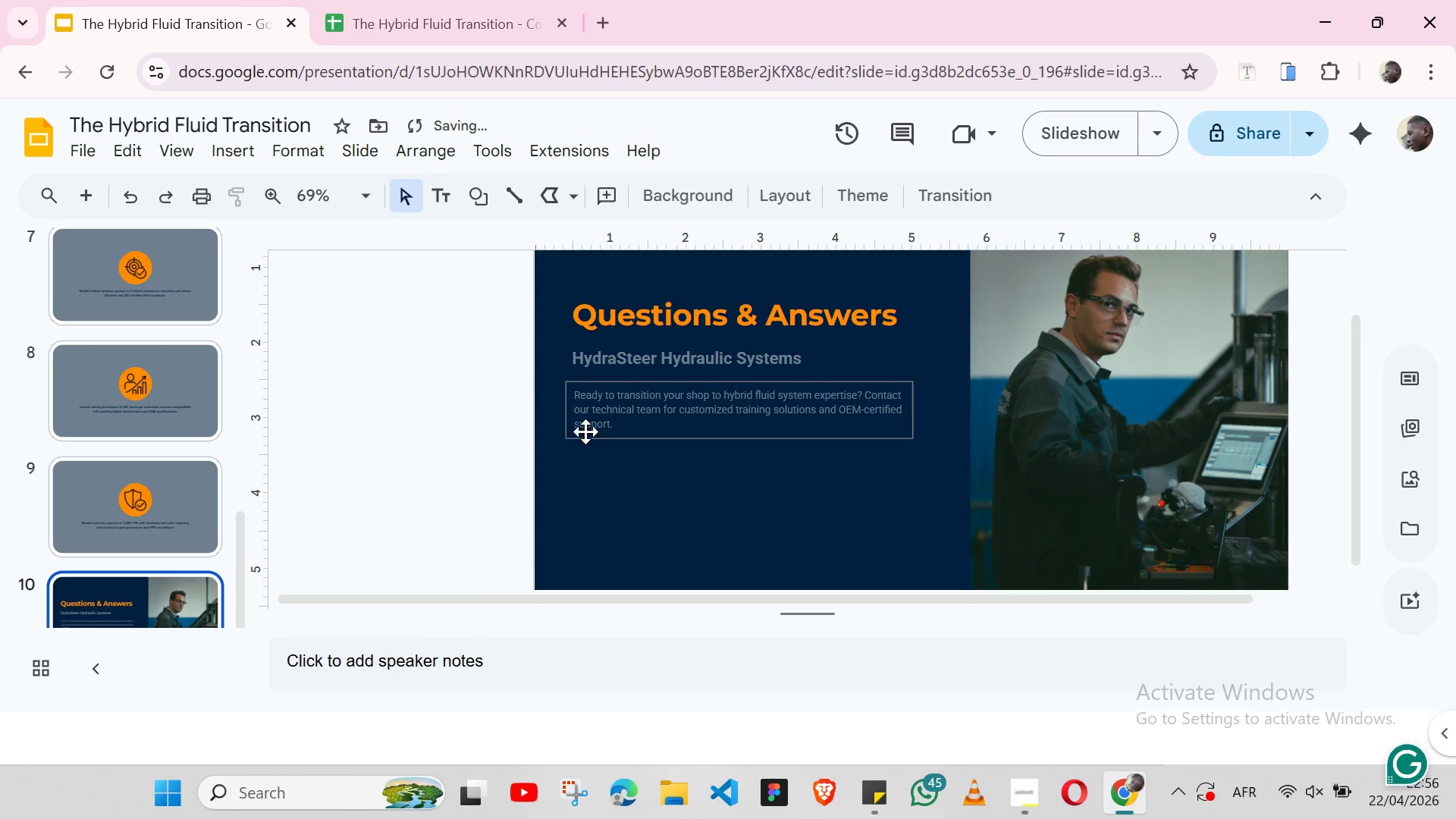 
left_click([585, 430])
 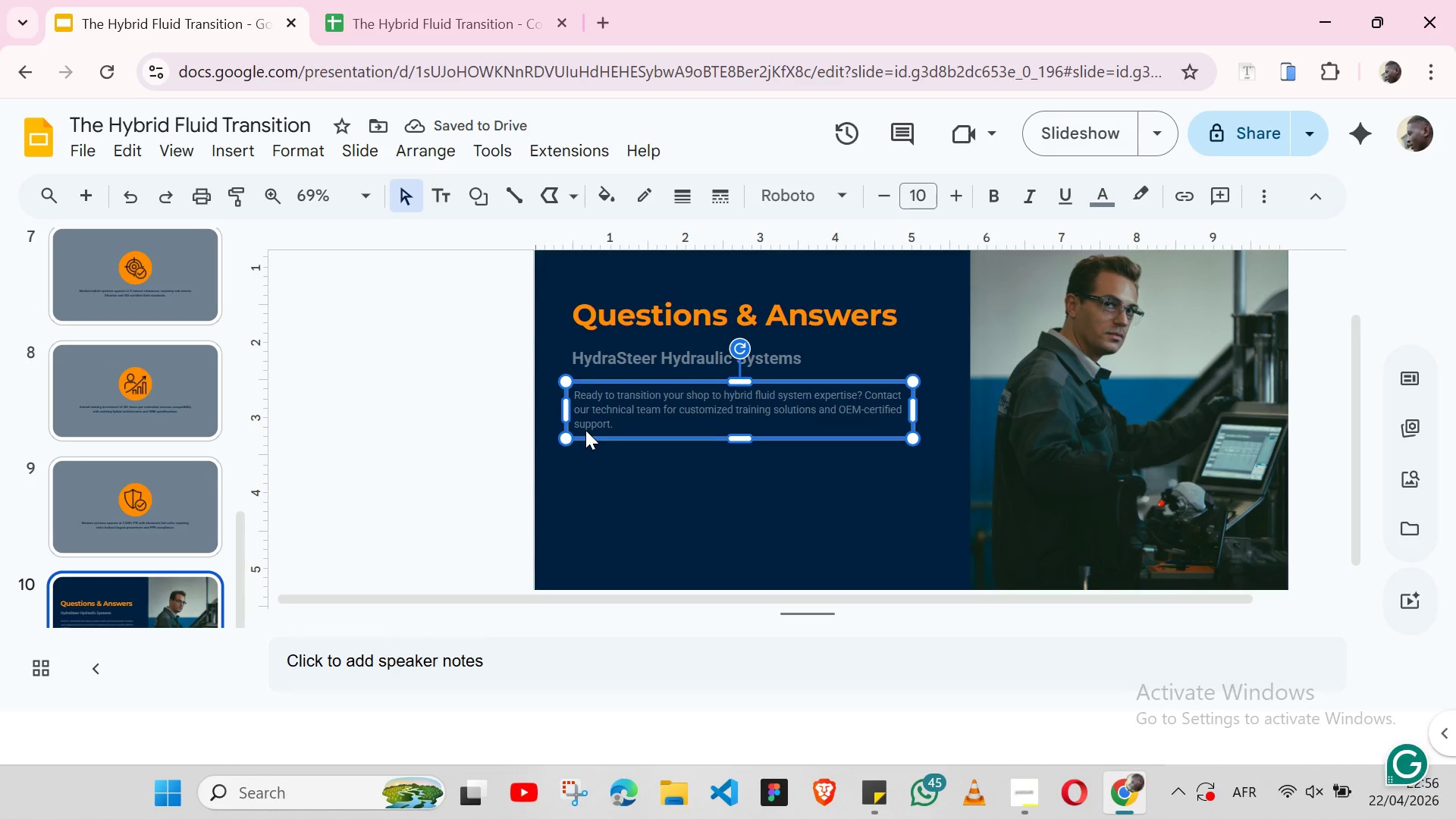 
key(ArrowLeft)
 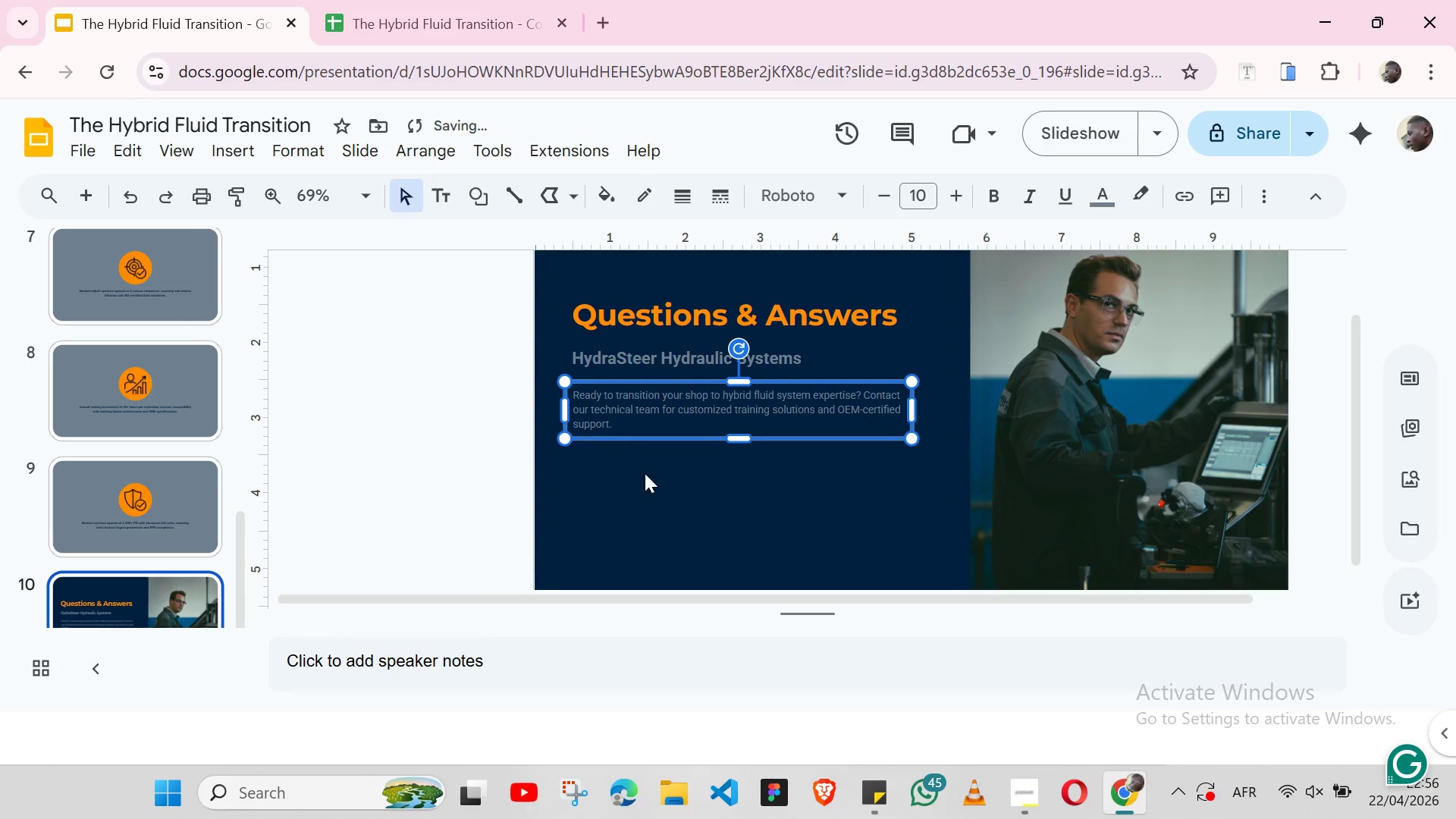 
left_click([649, 487])
 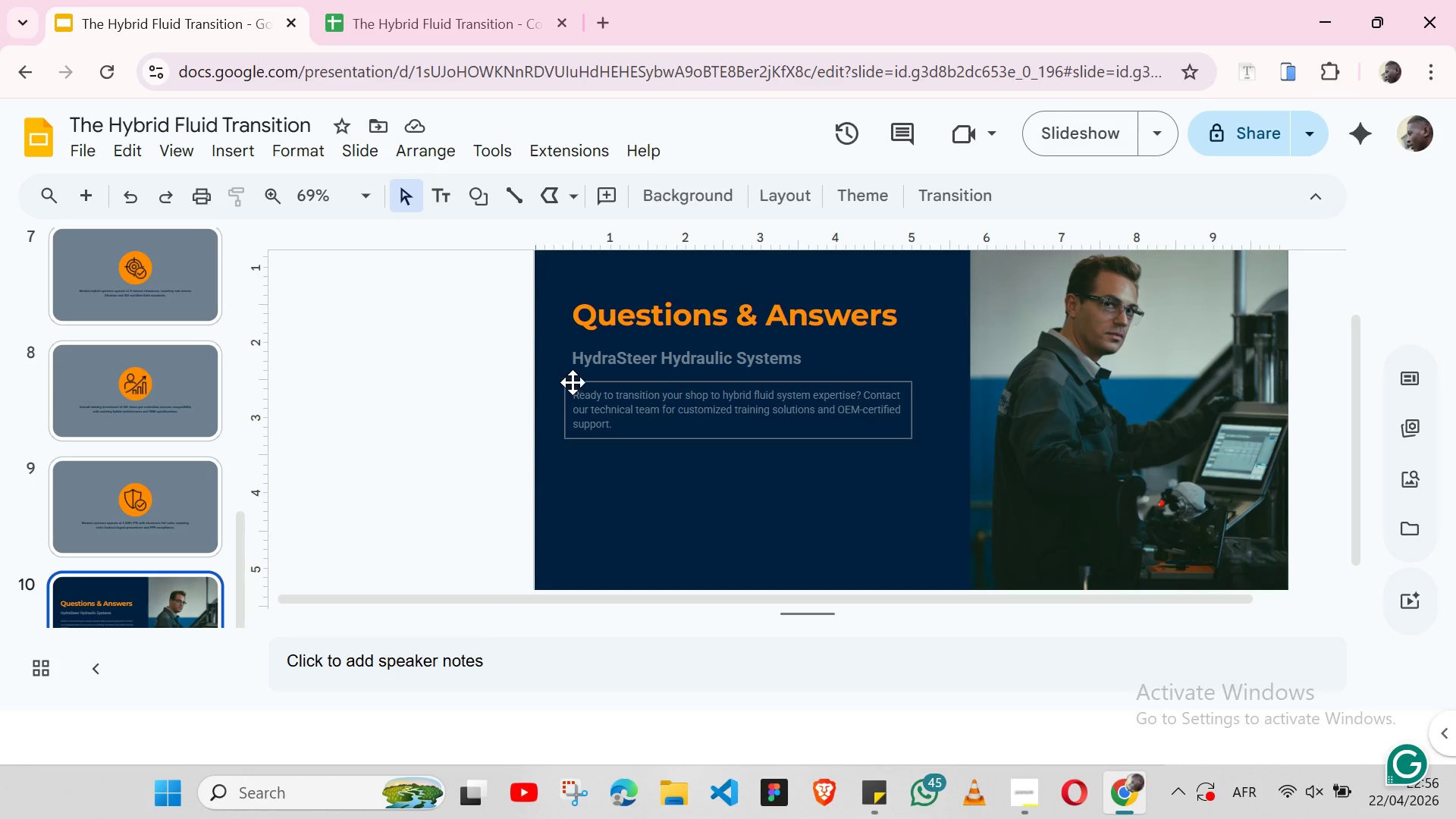 
wait(5.31)
 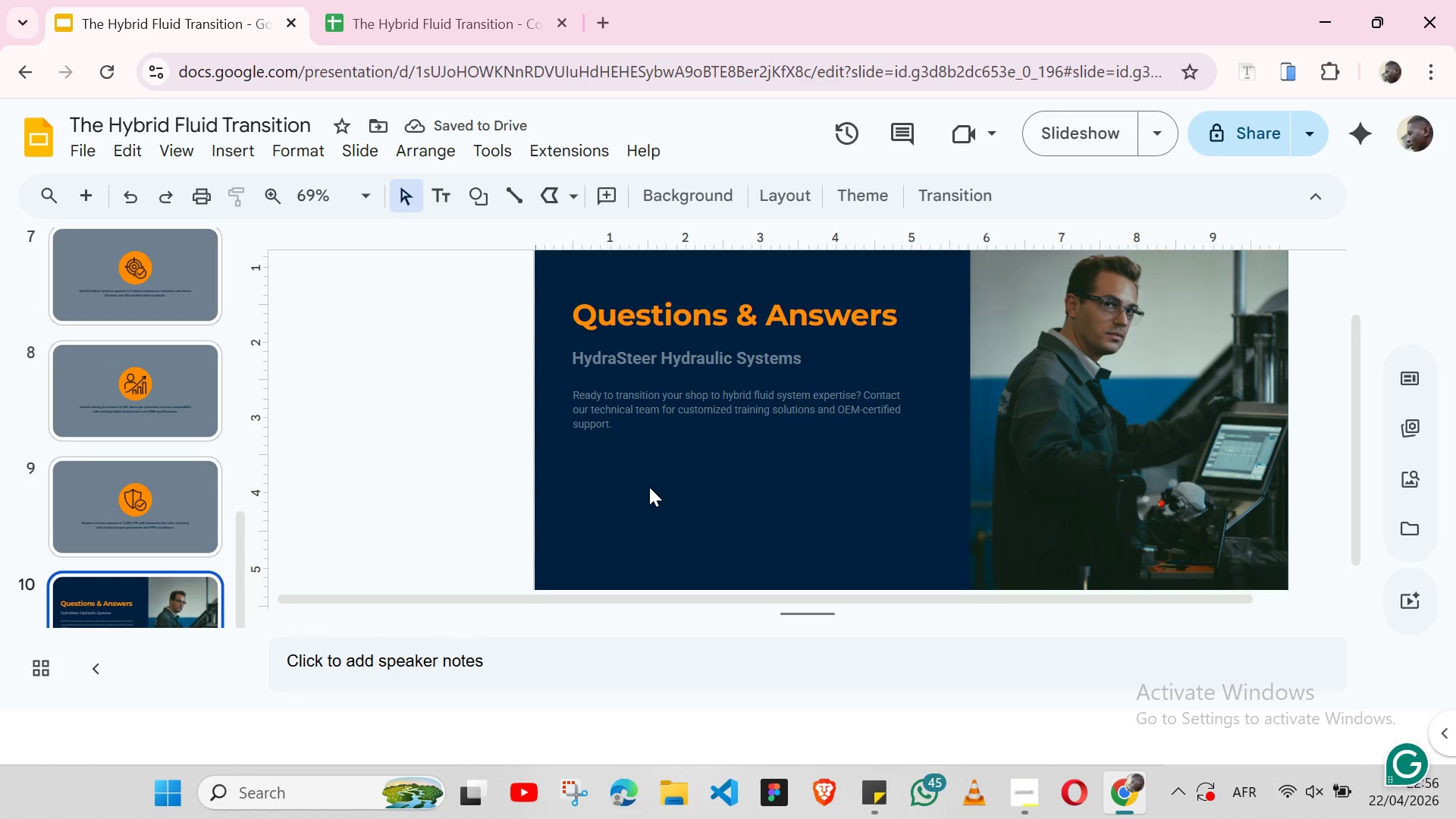 
left_click([567, 387])
 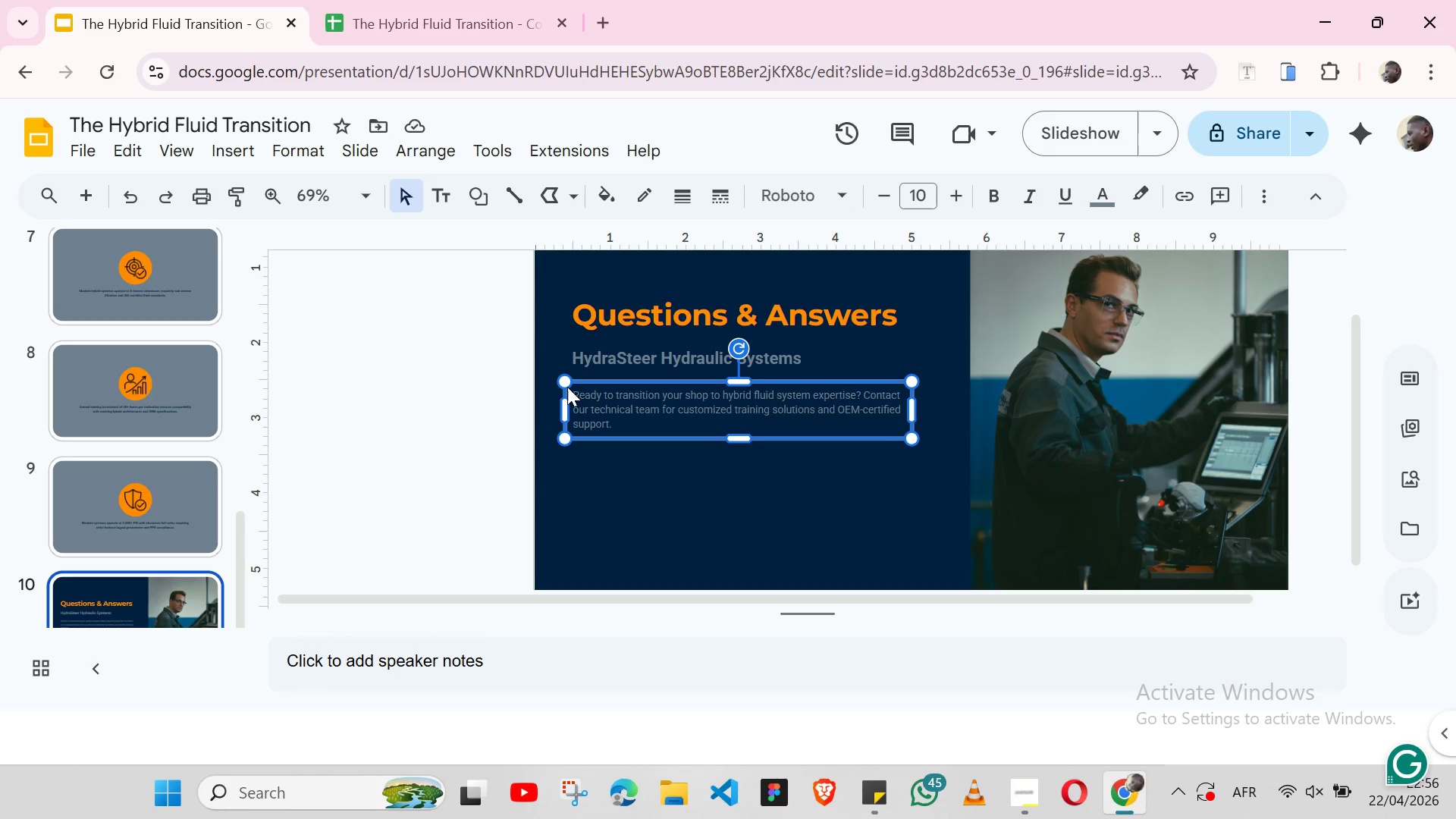 
key(Control+C)
 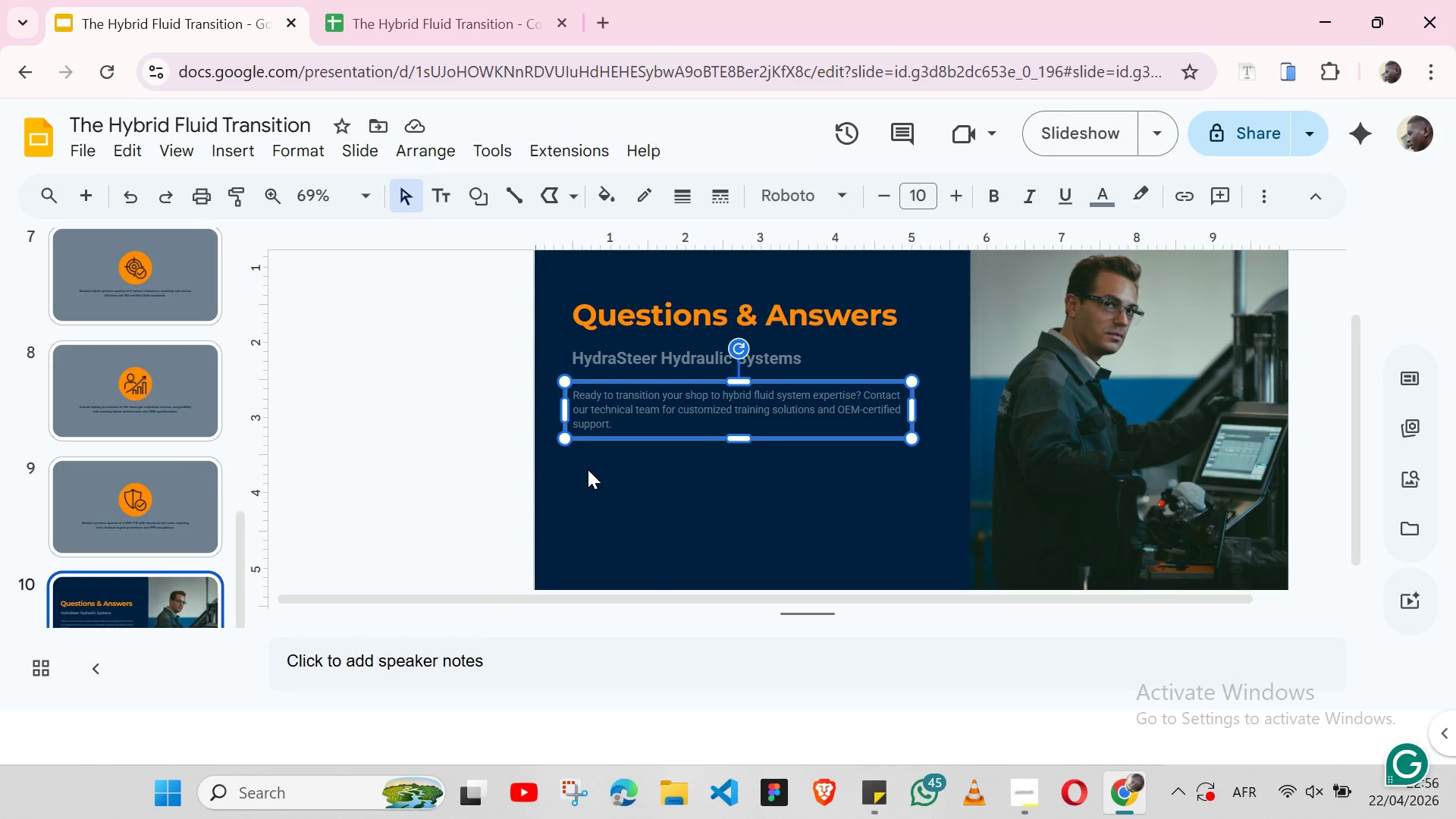 
left_click([588, 469])
 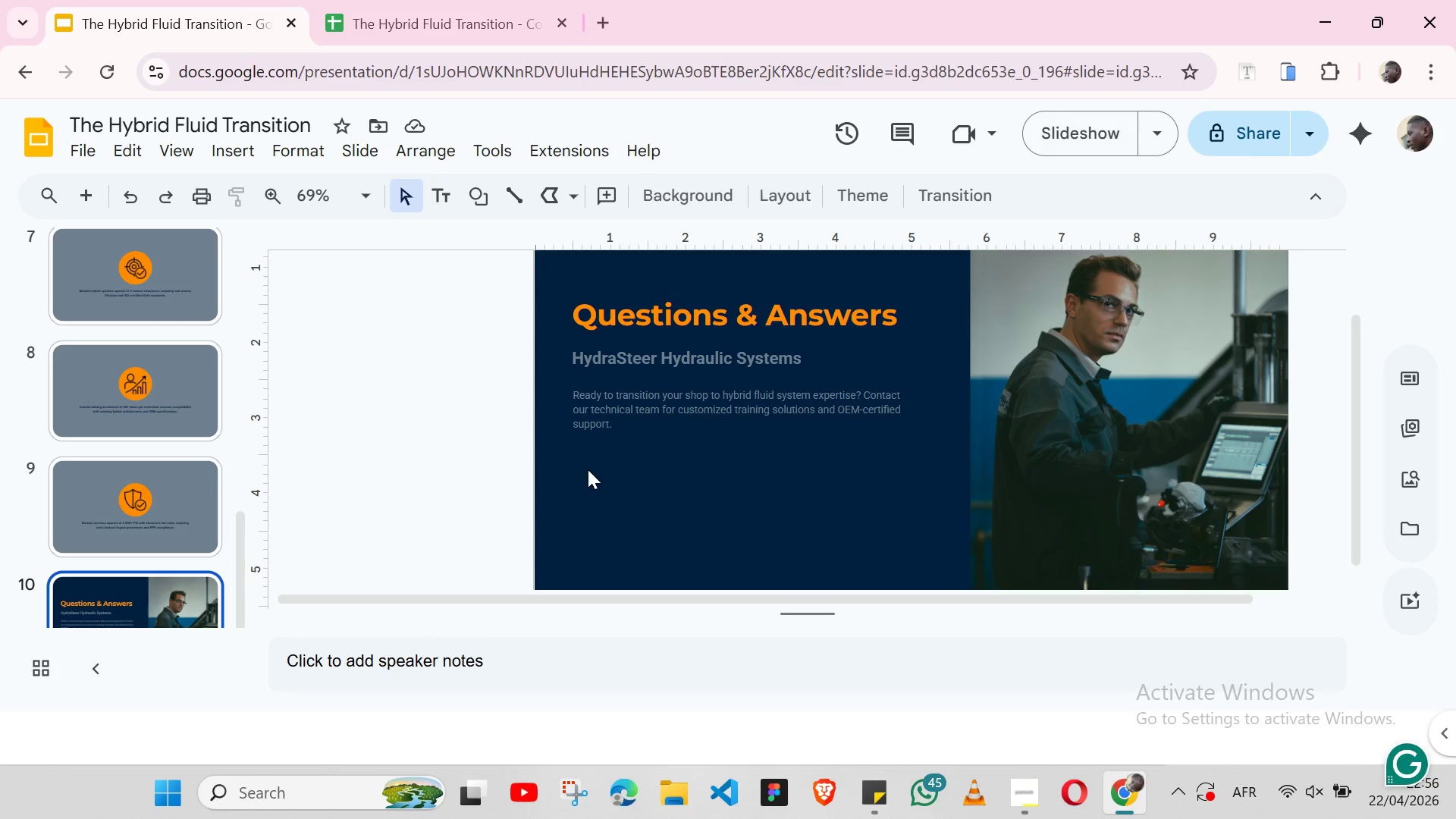 
key(Control+ControlLeft)
 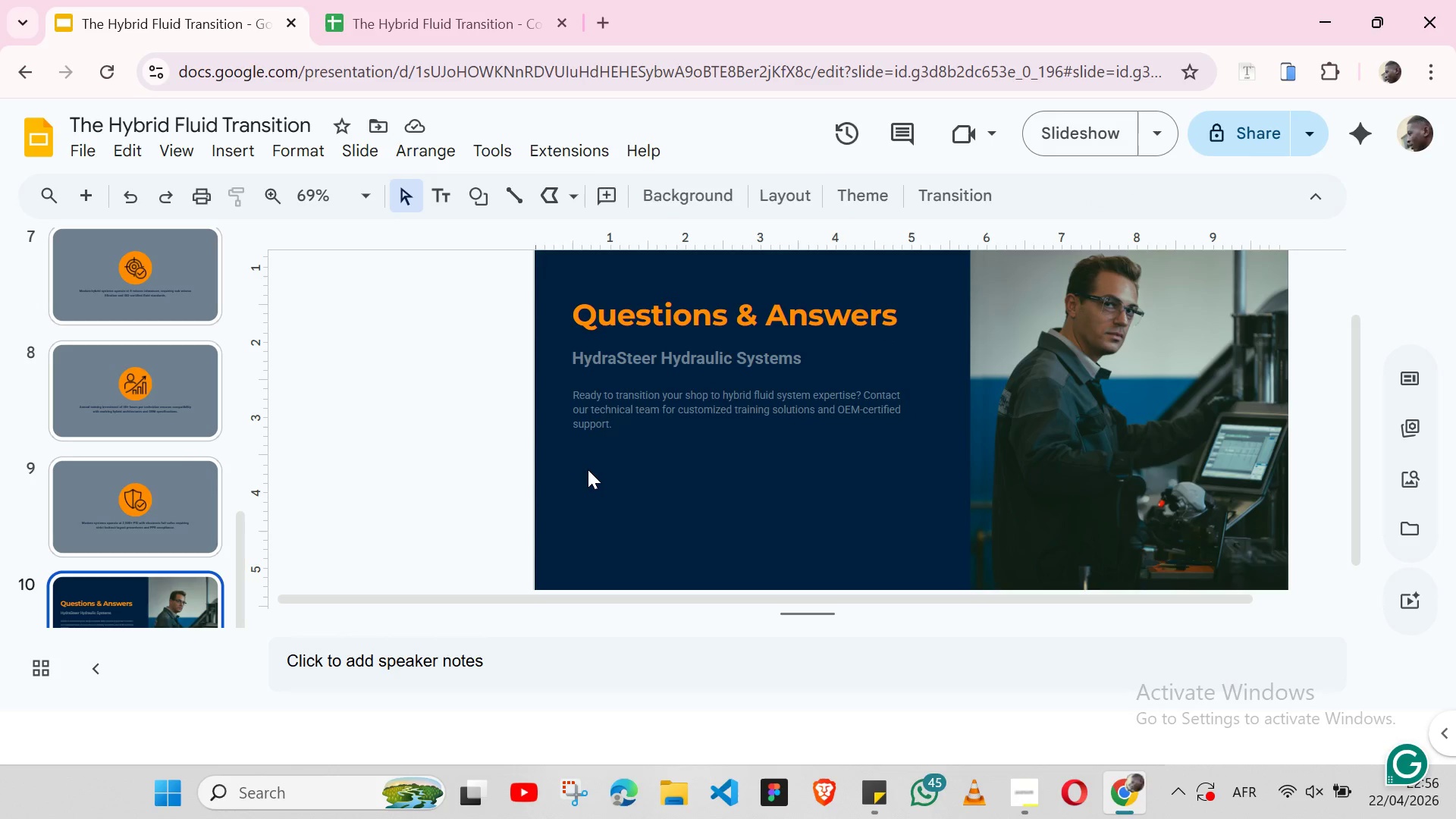 
key(Control+V)
 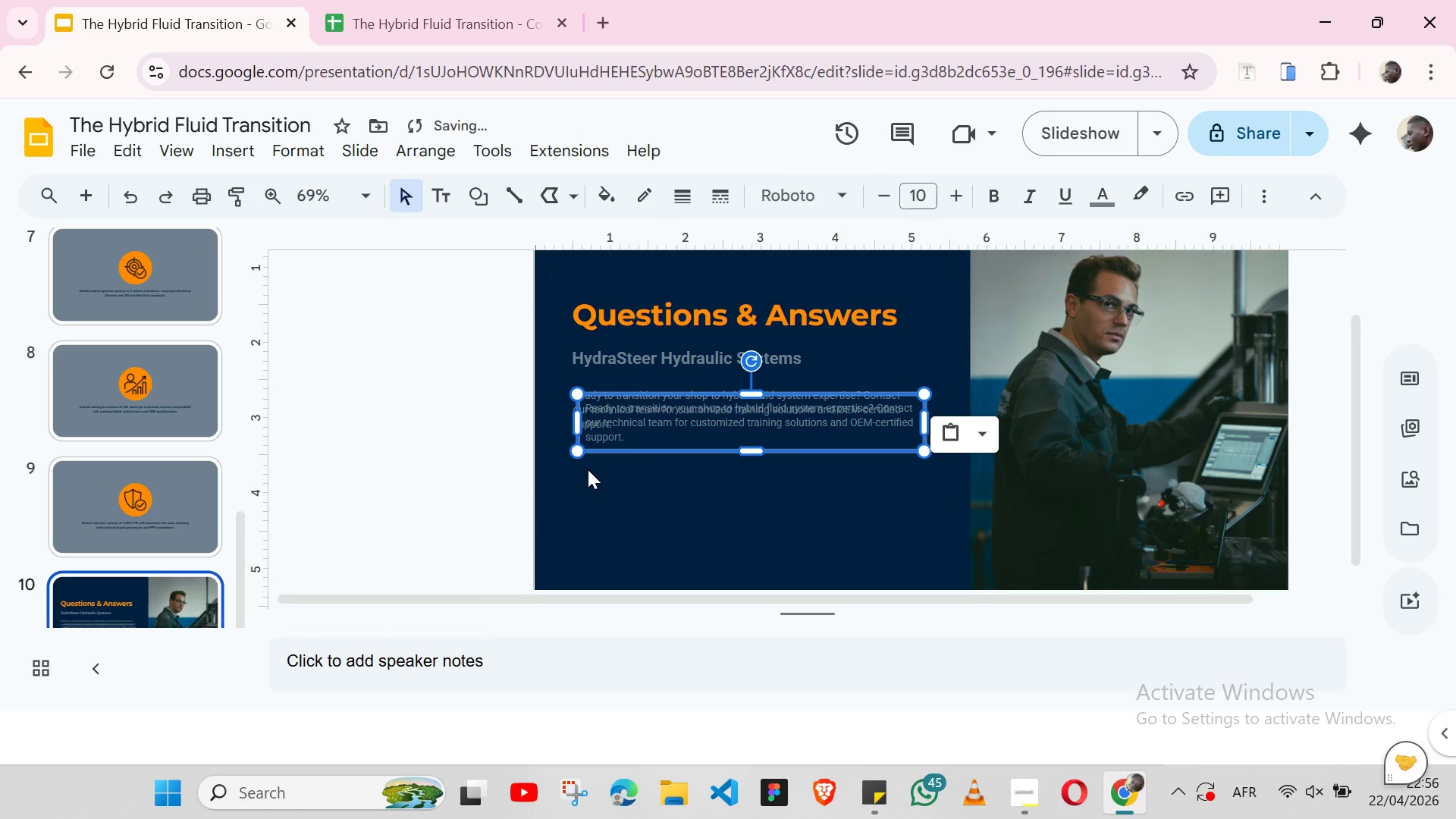 
hold_key(key=ShiftLeft, duration=1.39)
 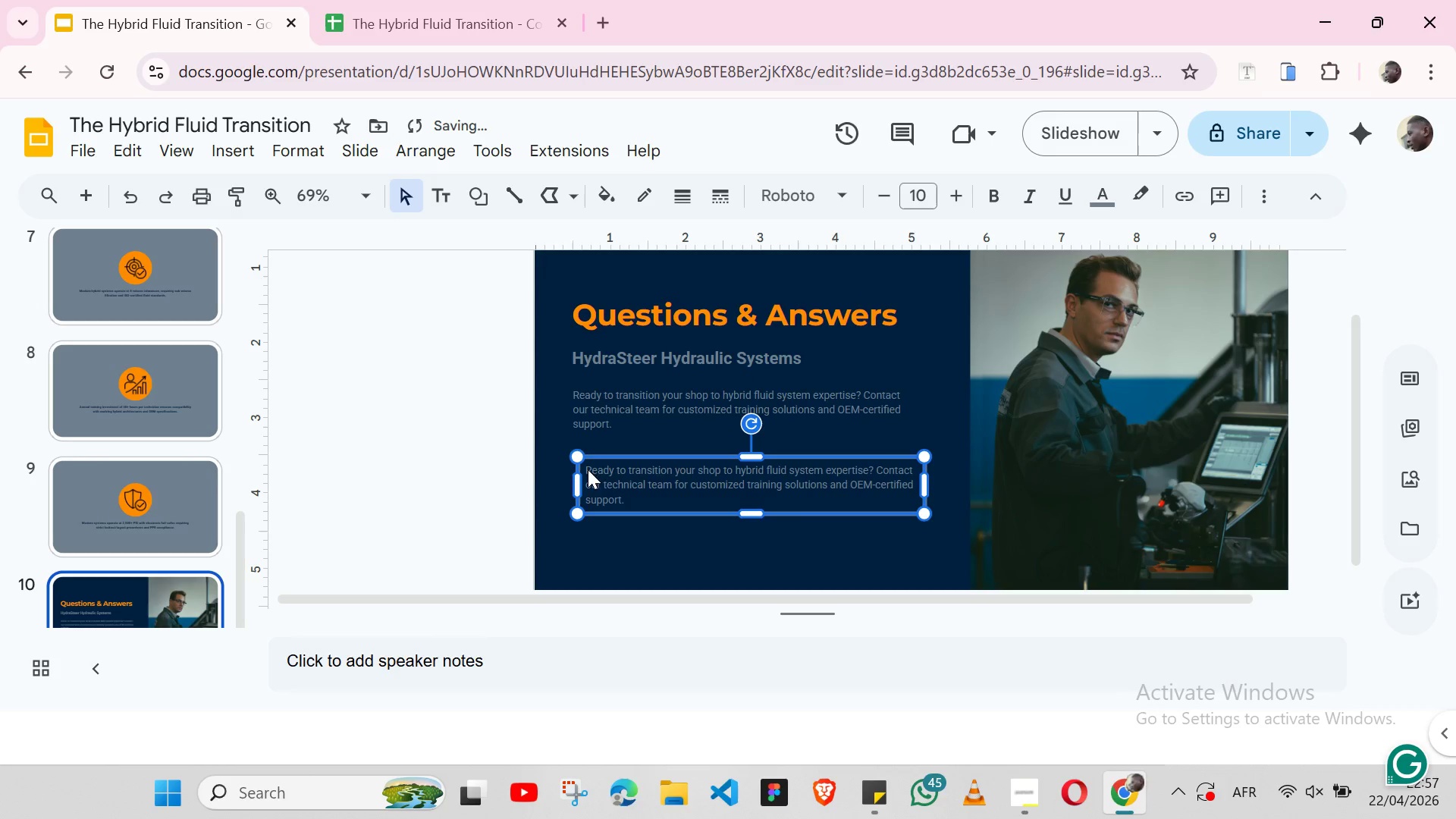 
hold_key(key=ArrowDown, duration=1.08)
 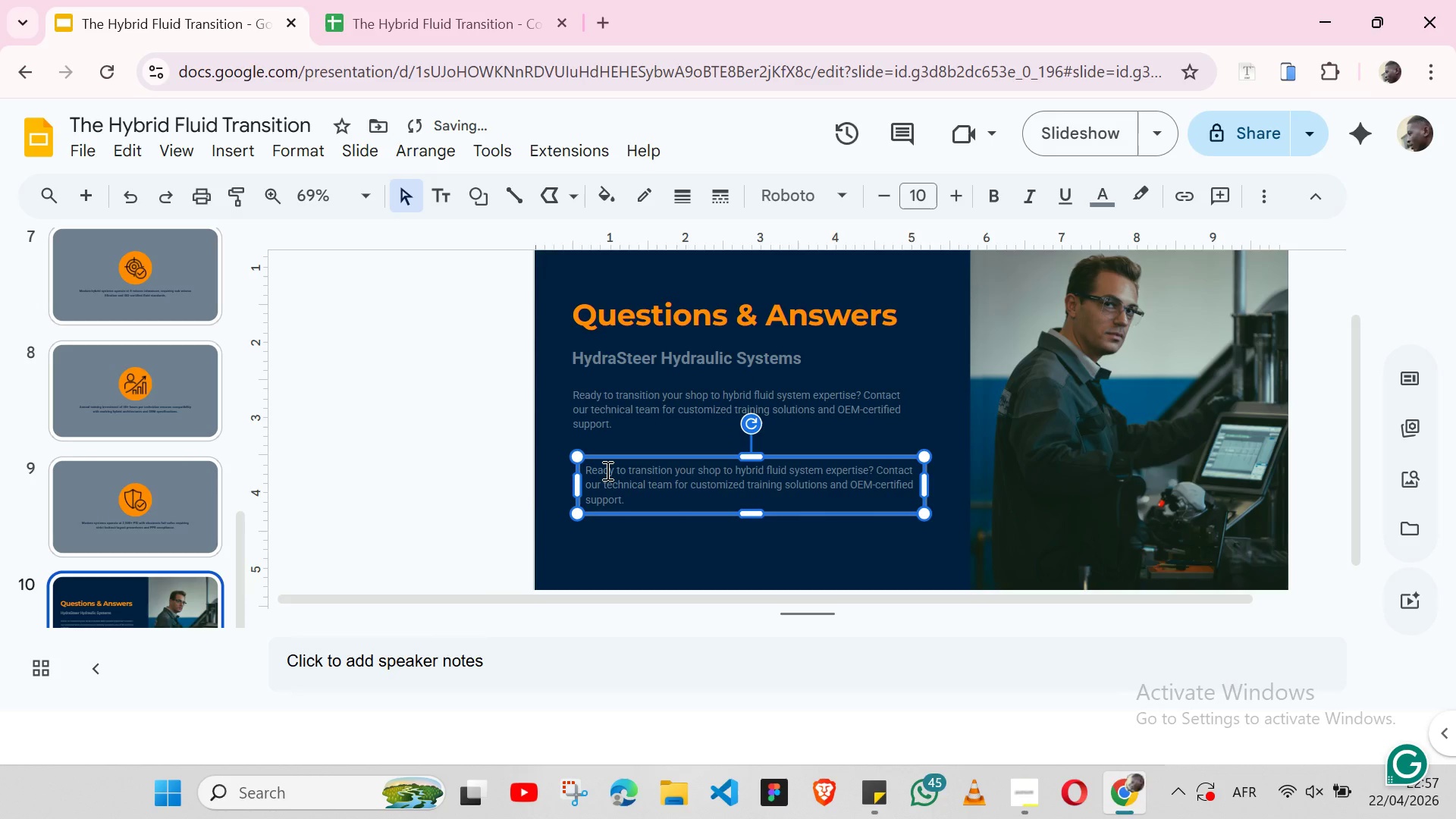 
double_click([606, 470])
 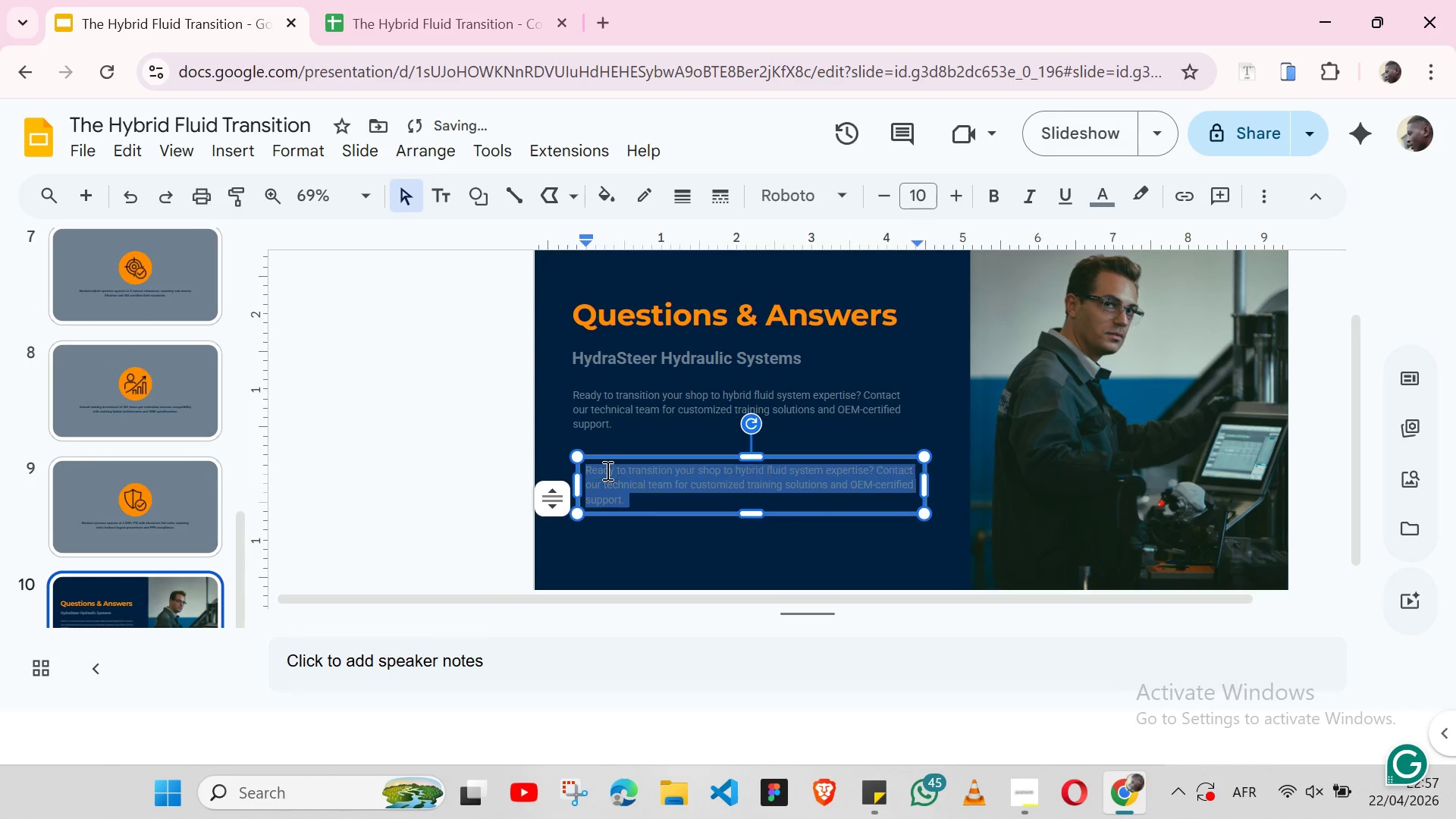 
triple_click([606, 470])
 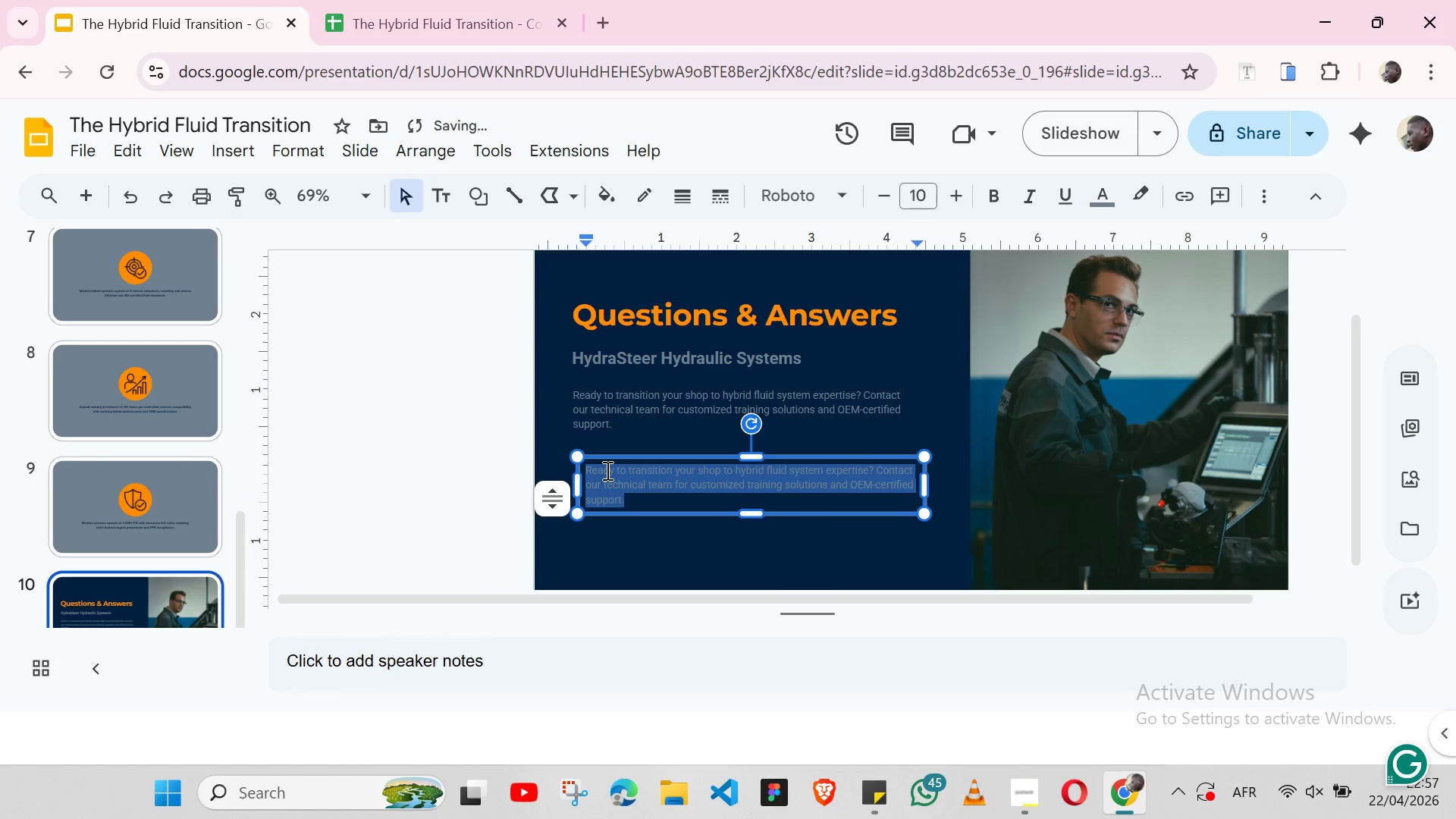 
key(Control+B)
 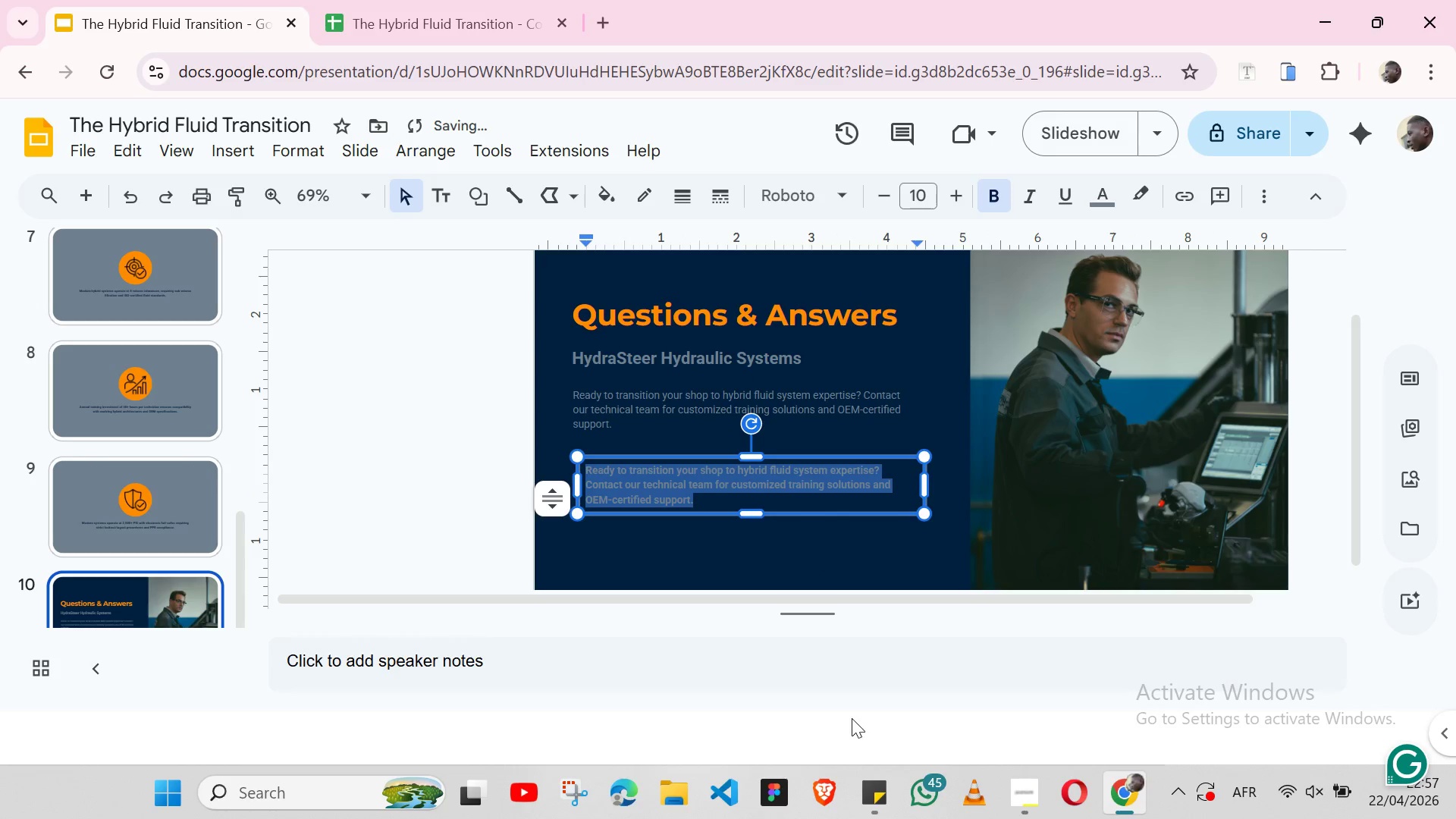 
left_click([852, 795])
 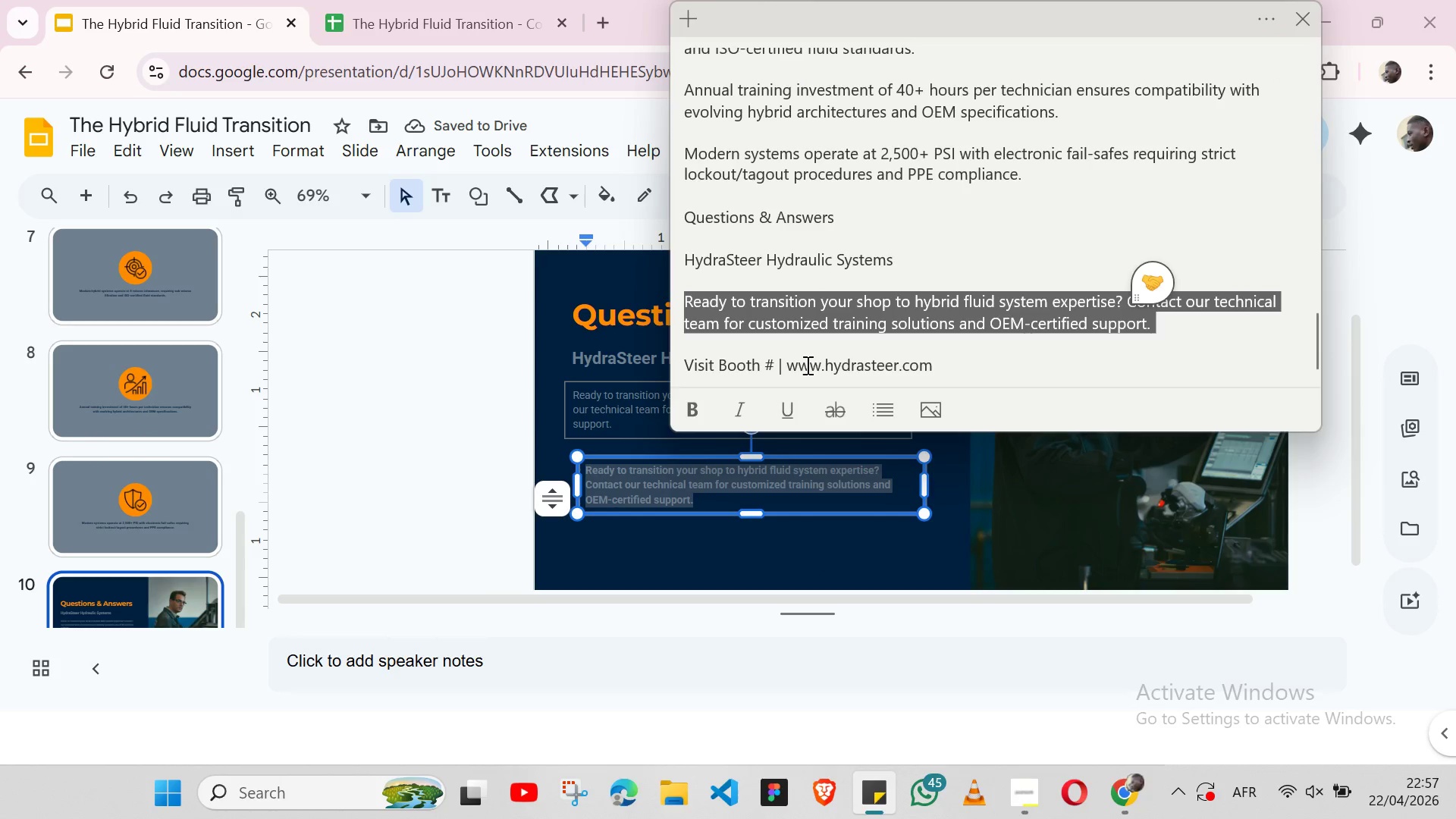 
double_click([806, 366])
 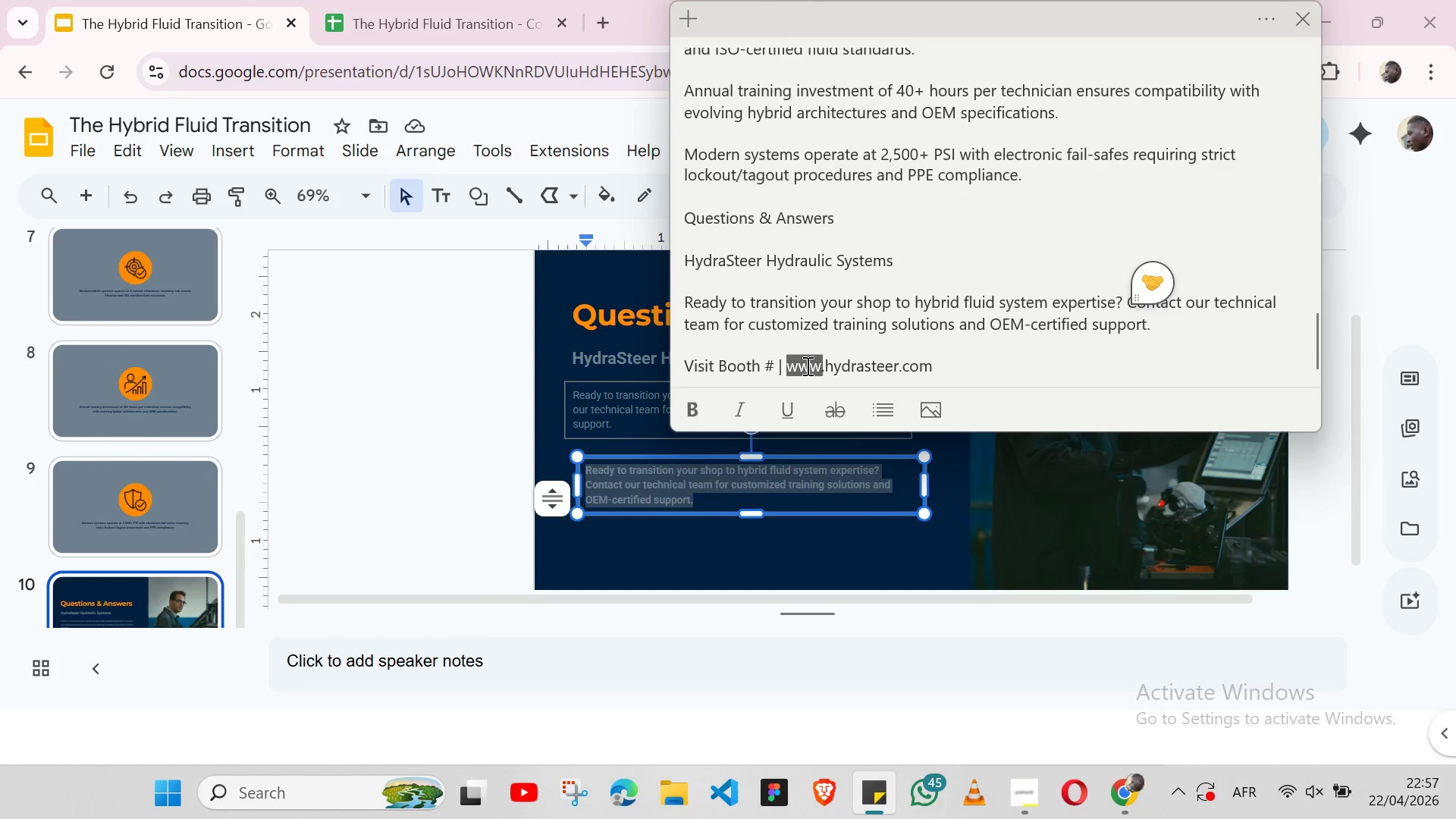 
triple_click([806, 366])
 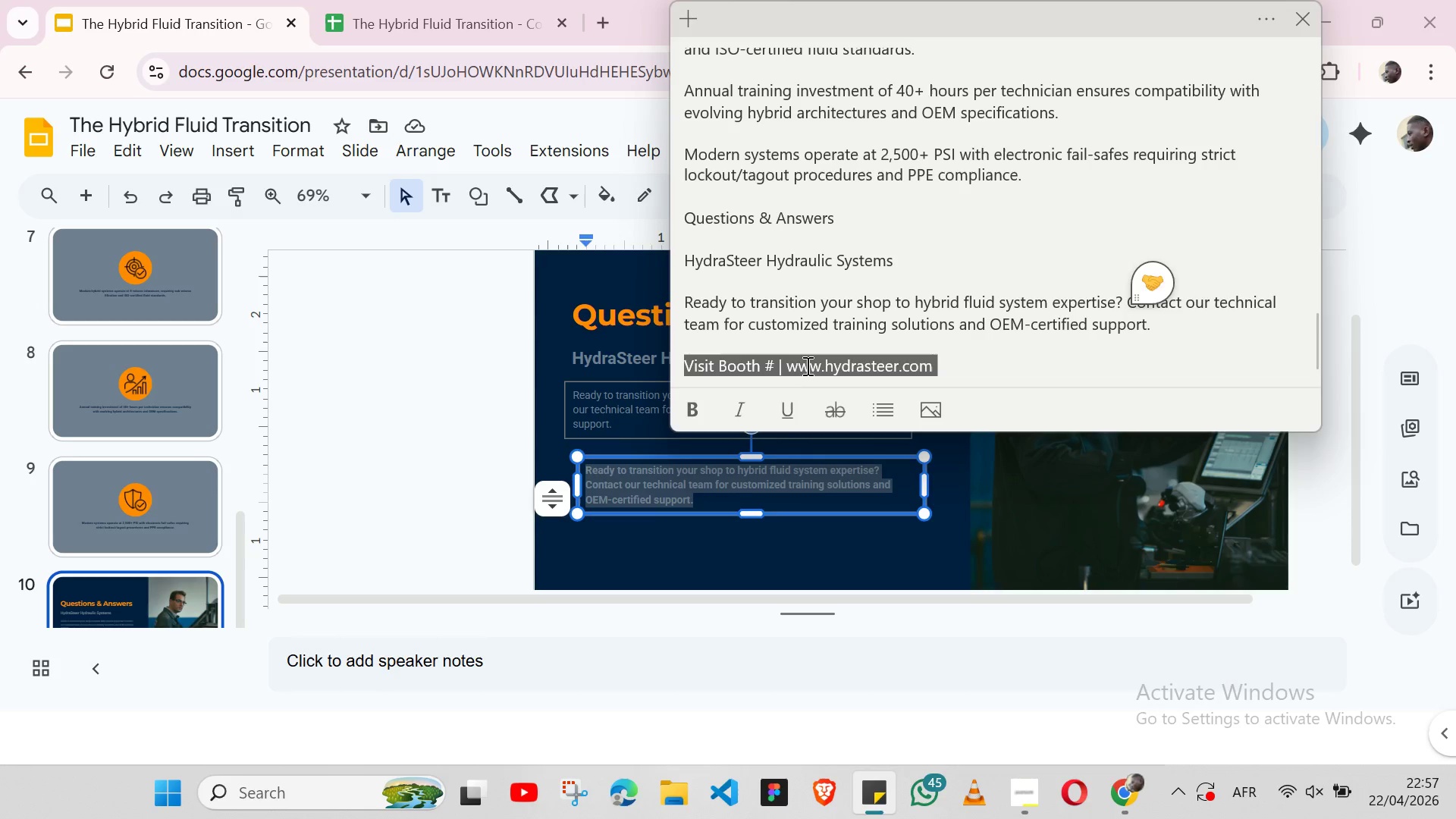 
key(Control+C)
 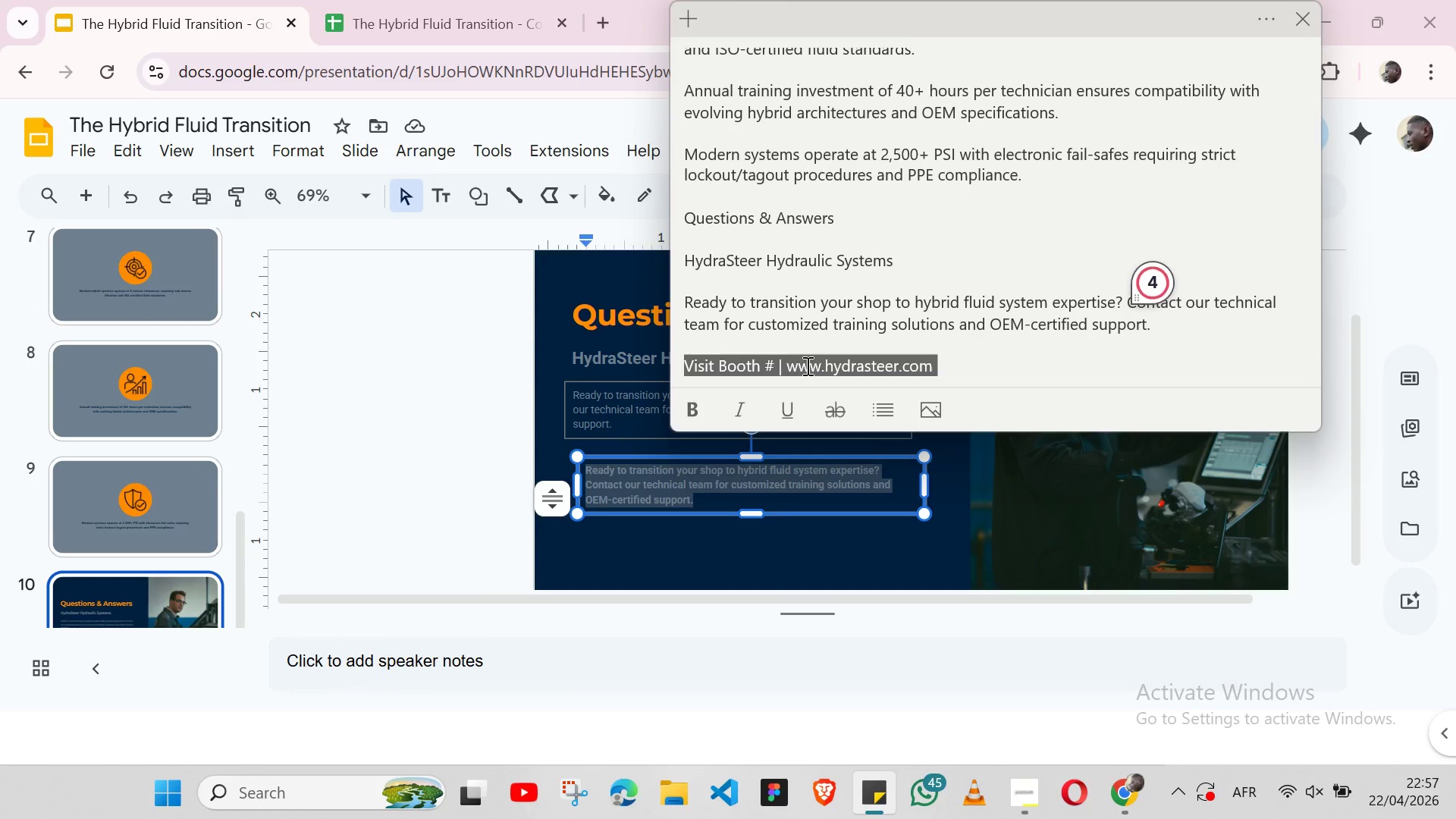 
key(Control+C)
 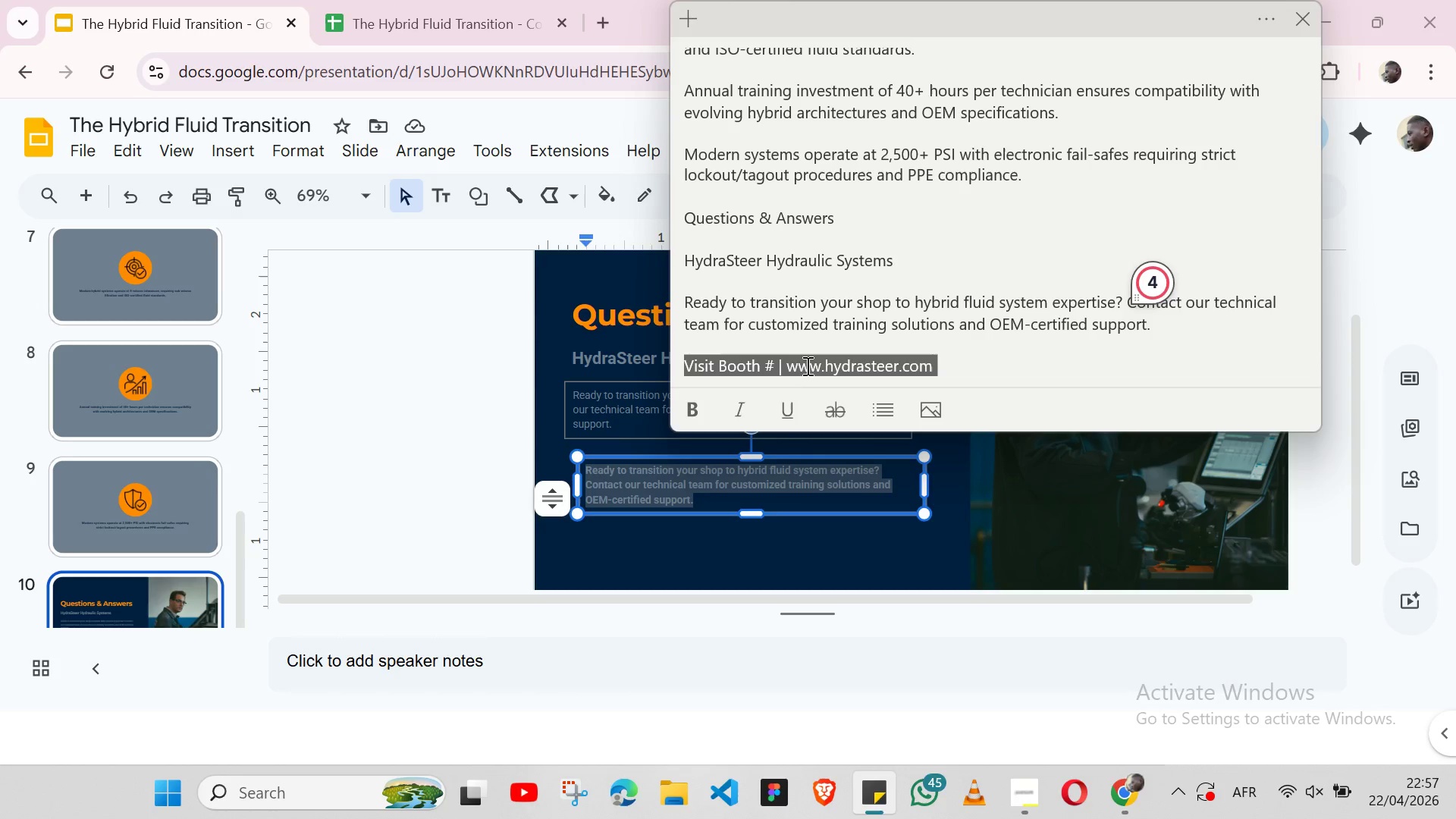 
key(Control+C)
 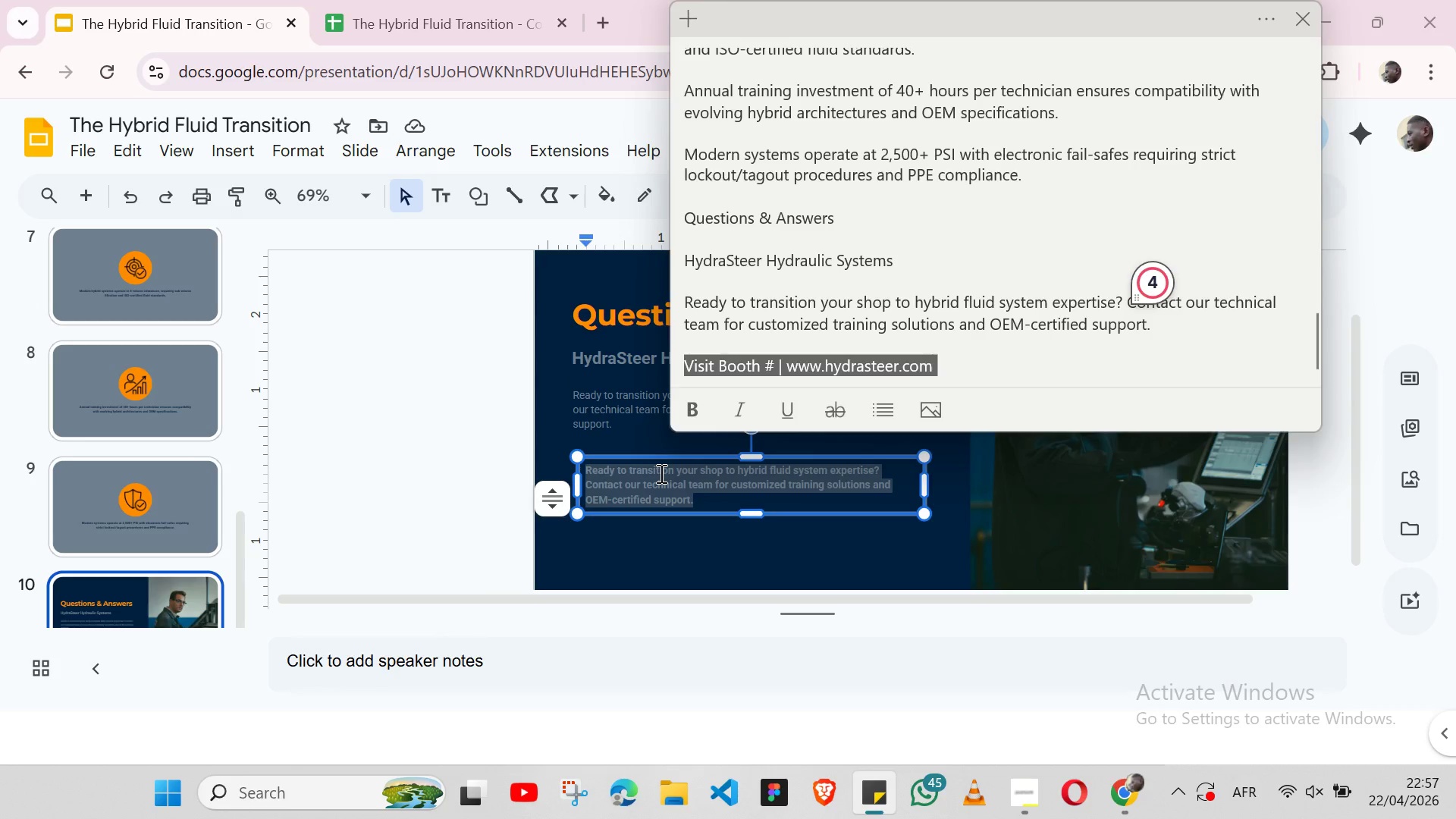 
double_click([660, 473])
 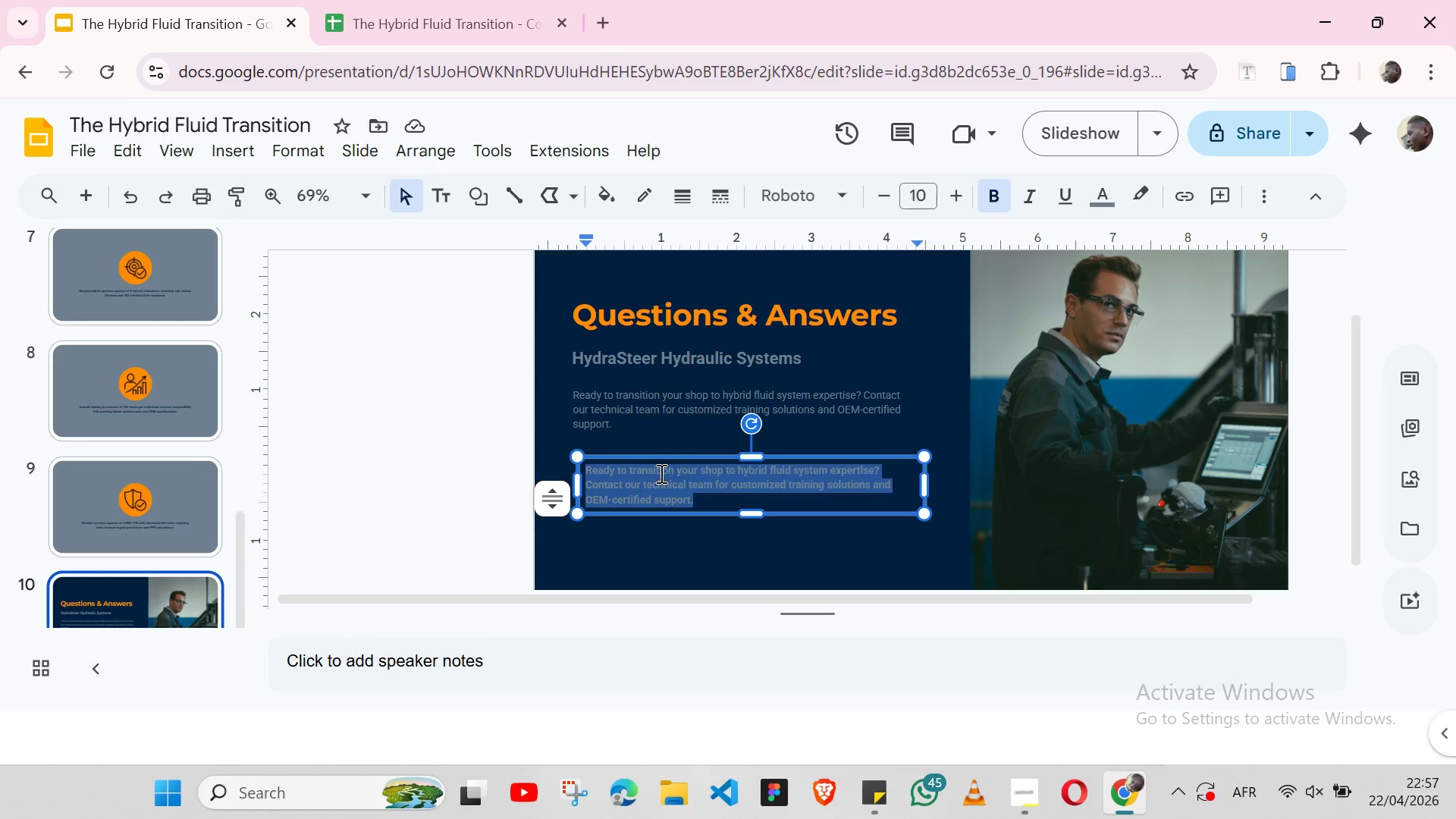 
triple_click([660, 473])
 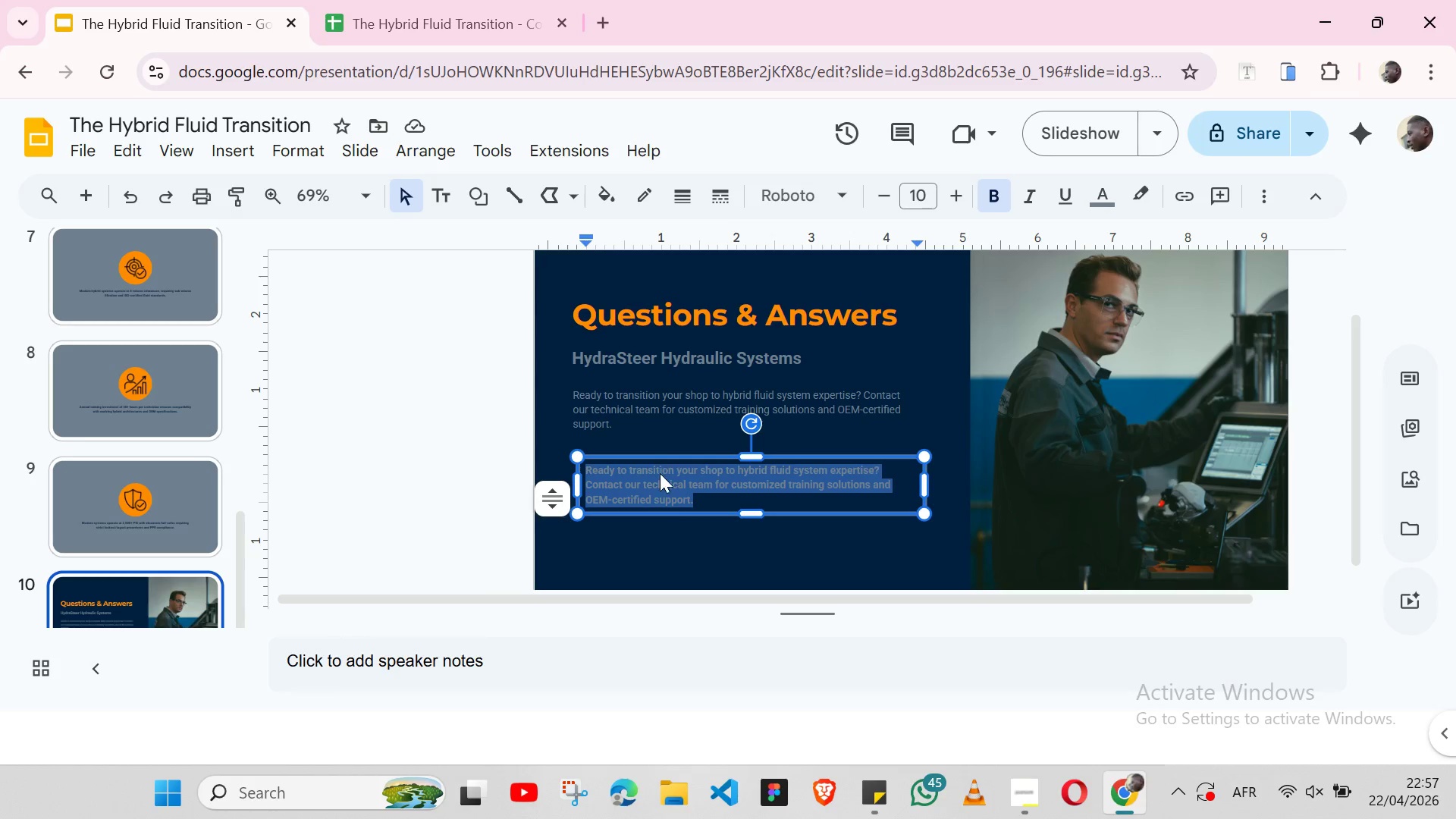 
triple_click([660, 473])
 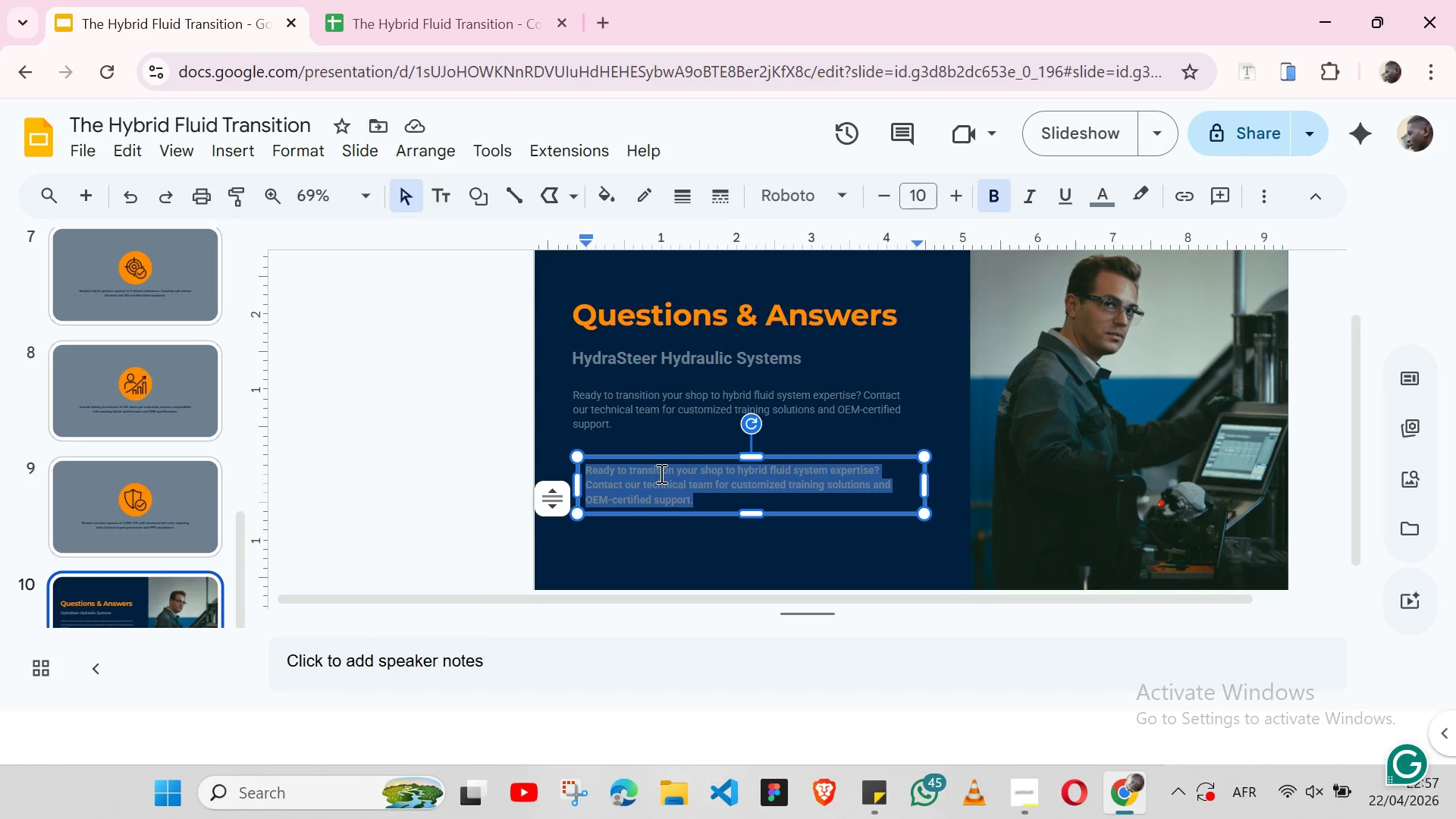 
triple_click([660, 473])
 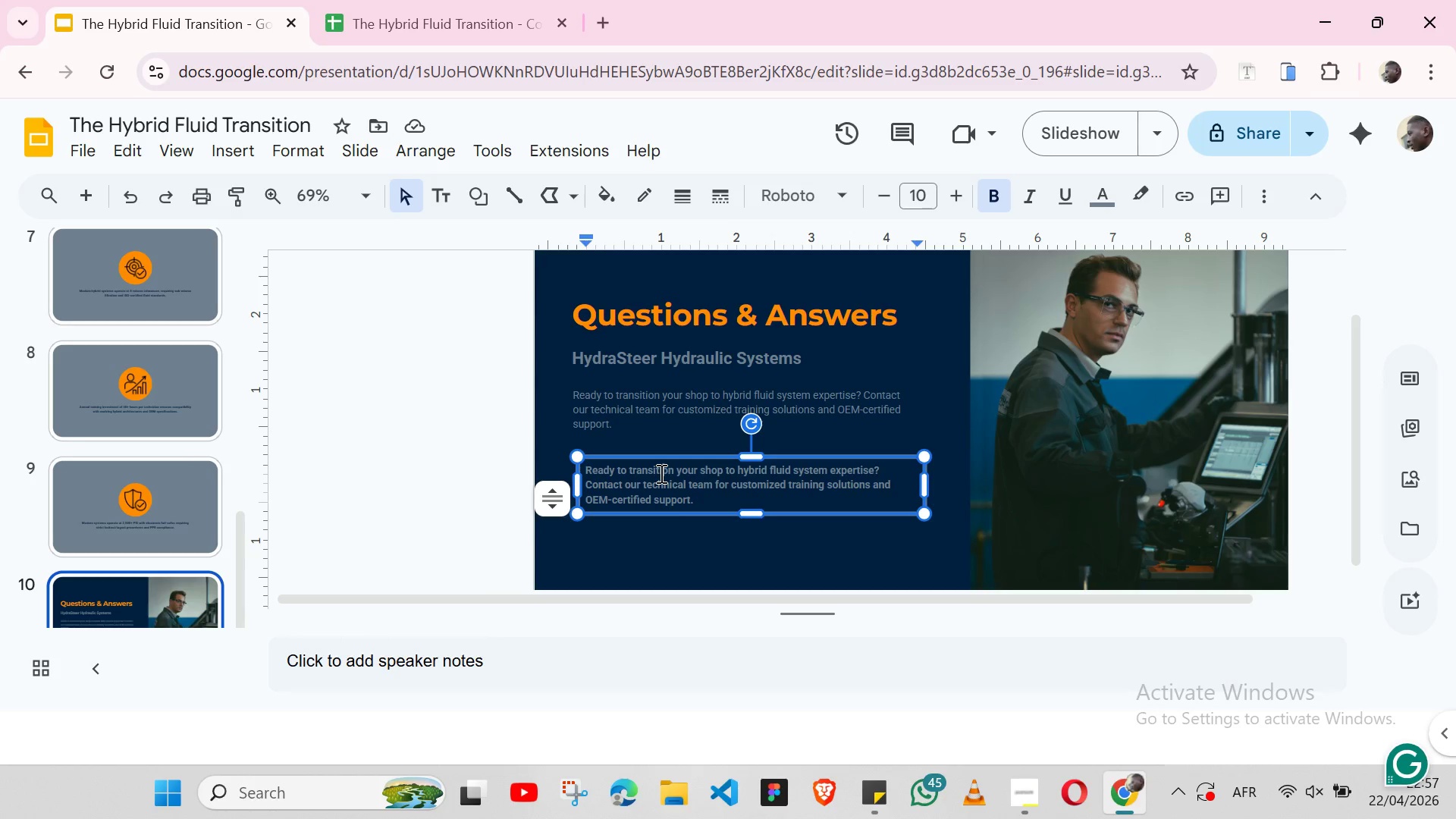 
double_click([660, 473])
 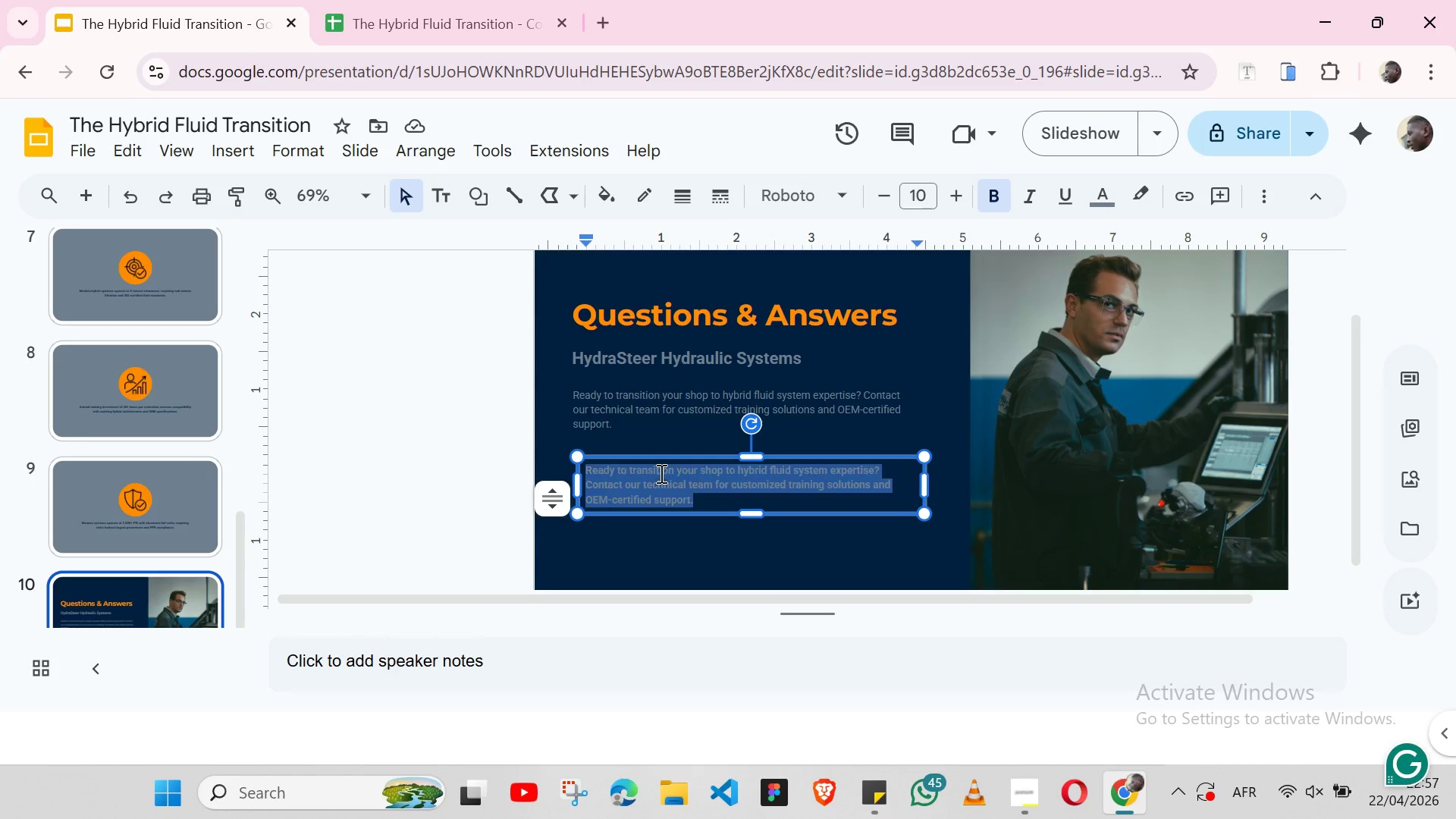 
triple_click([660, 473])
 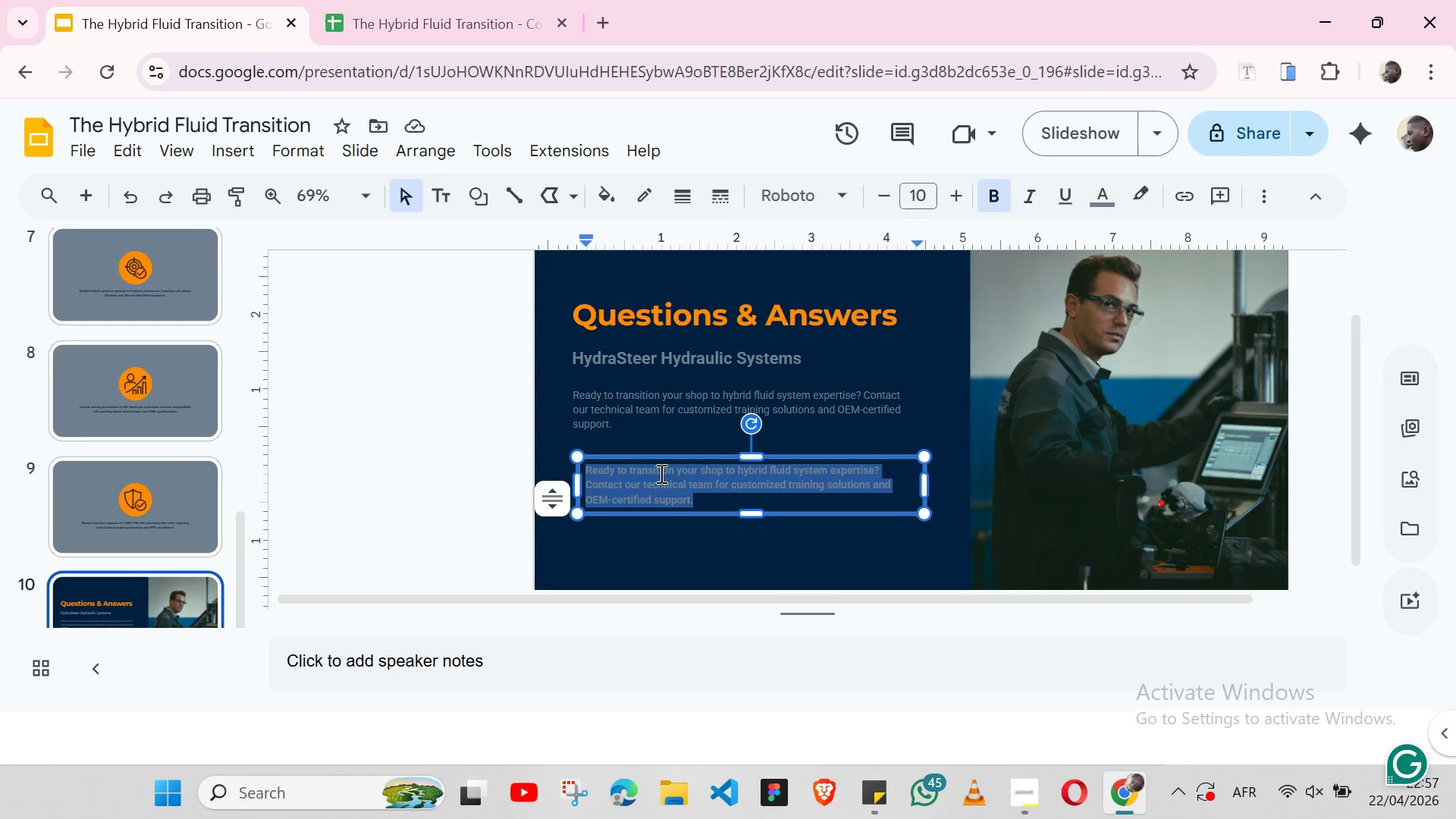 
key(Control+ControlLeft)
 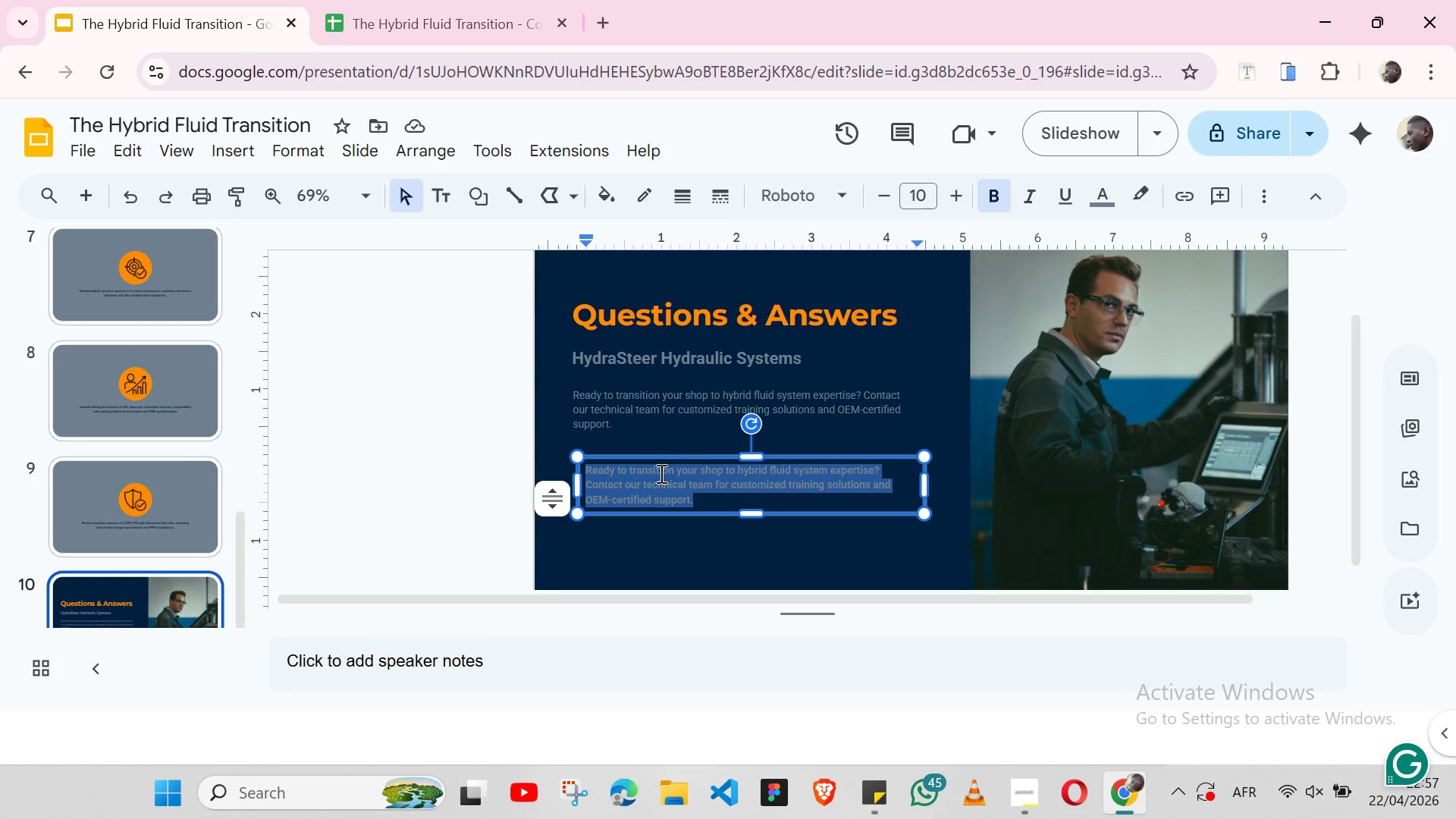 
key(Control+V)
 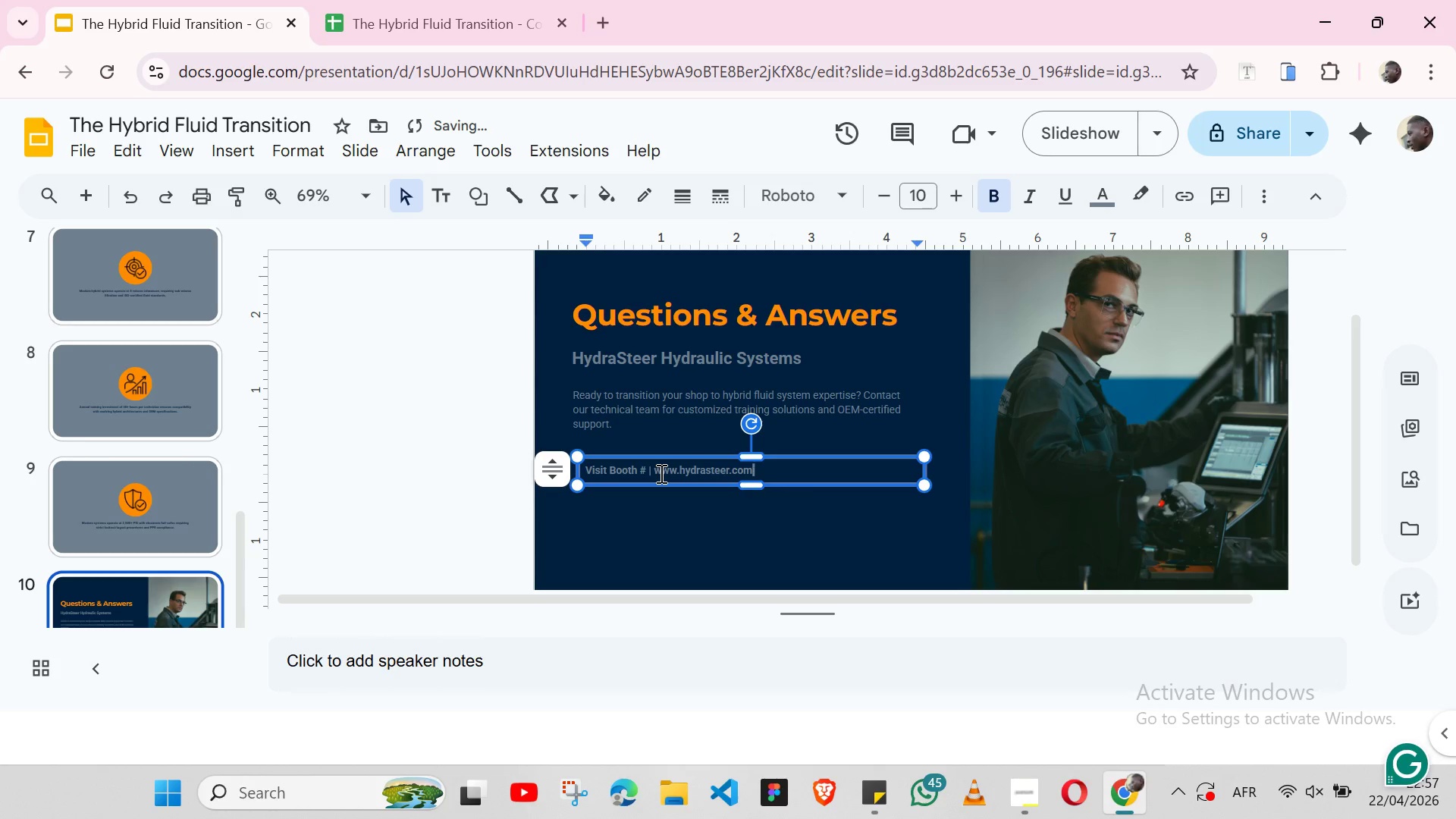 
double_click([660, 473])
 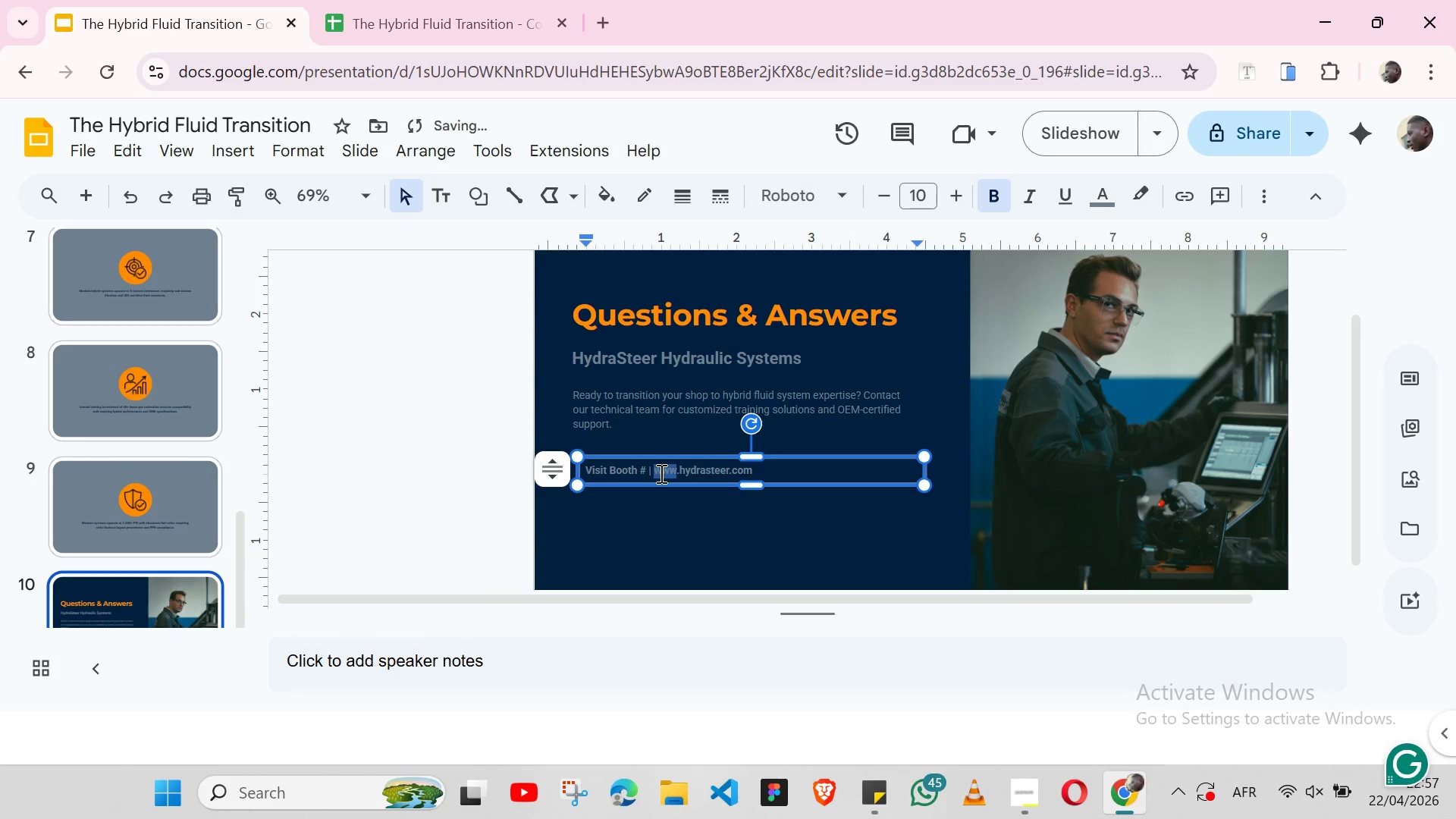 
triple_click([660, 473])
 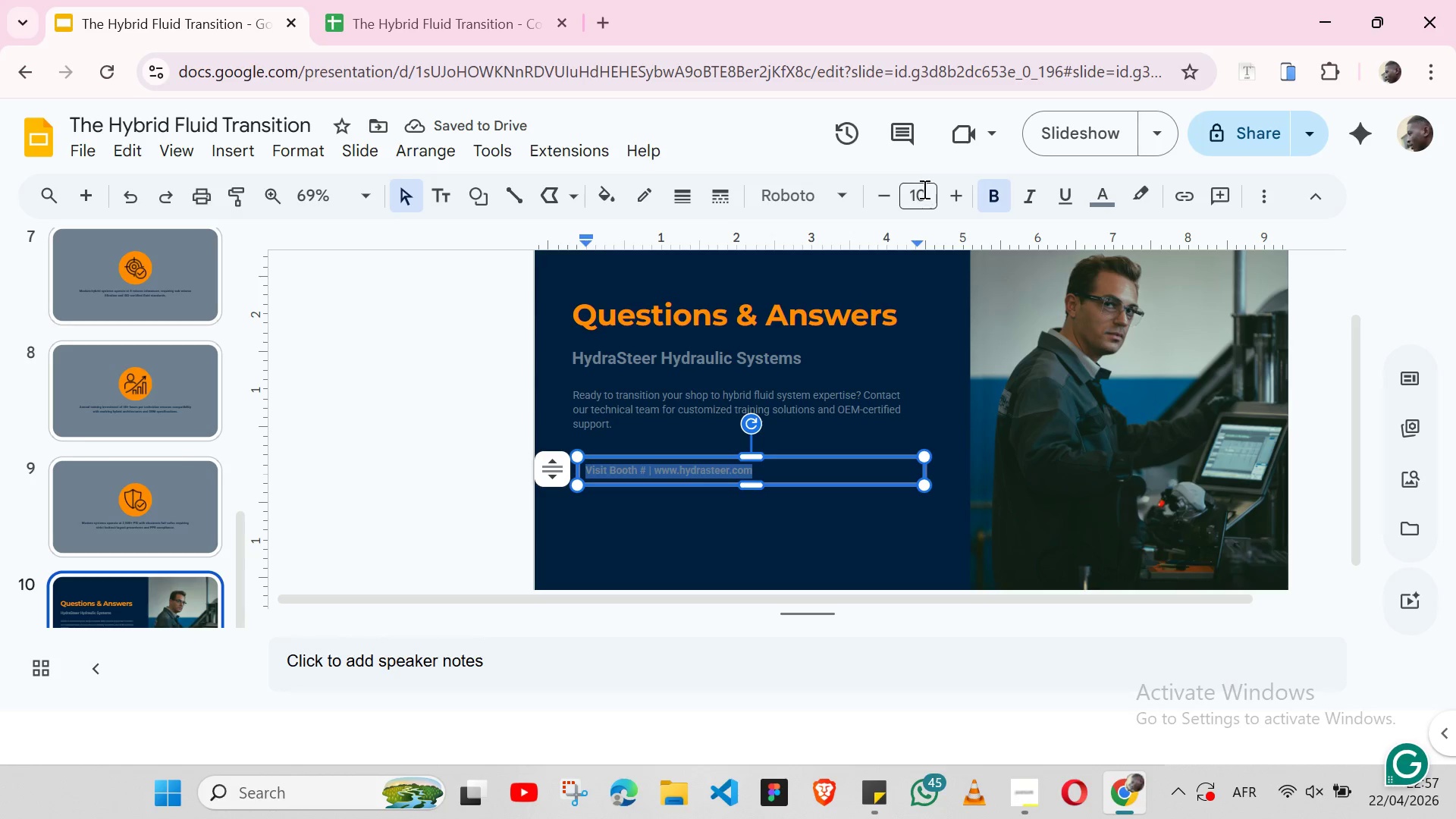 
left_click([923, 188])
 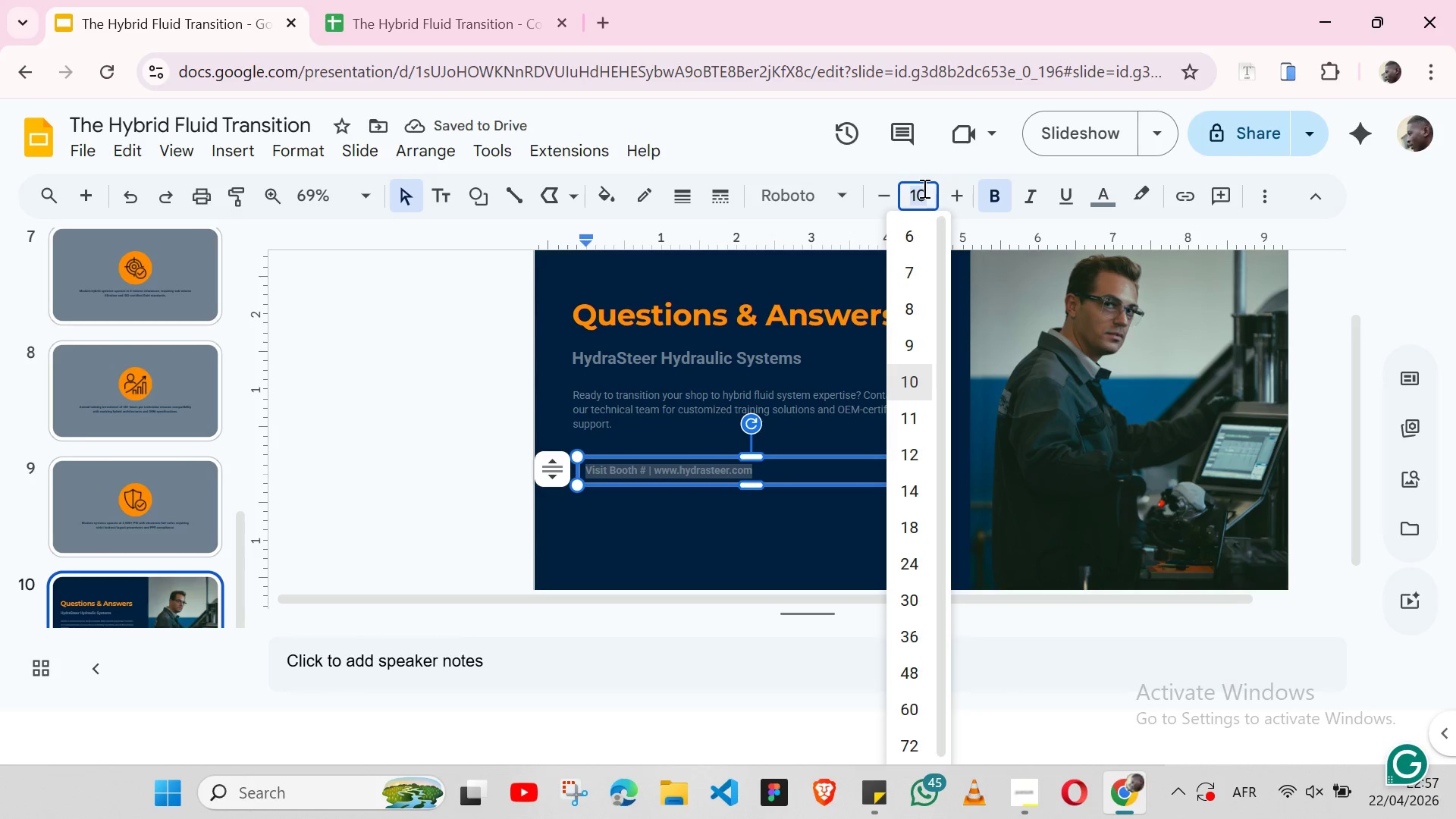 
type(13)
 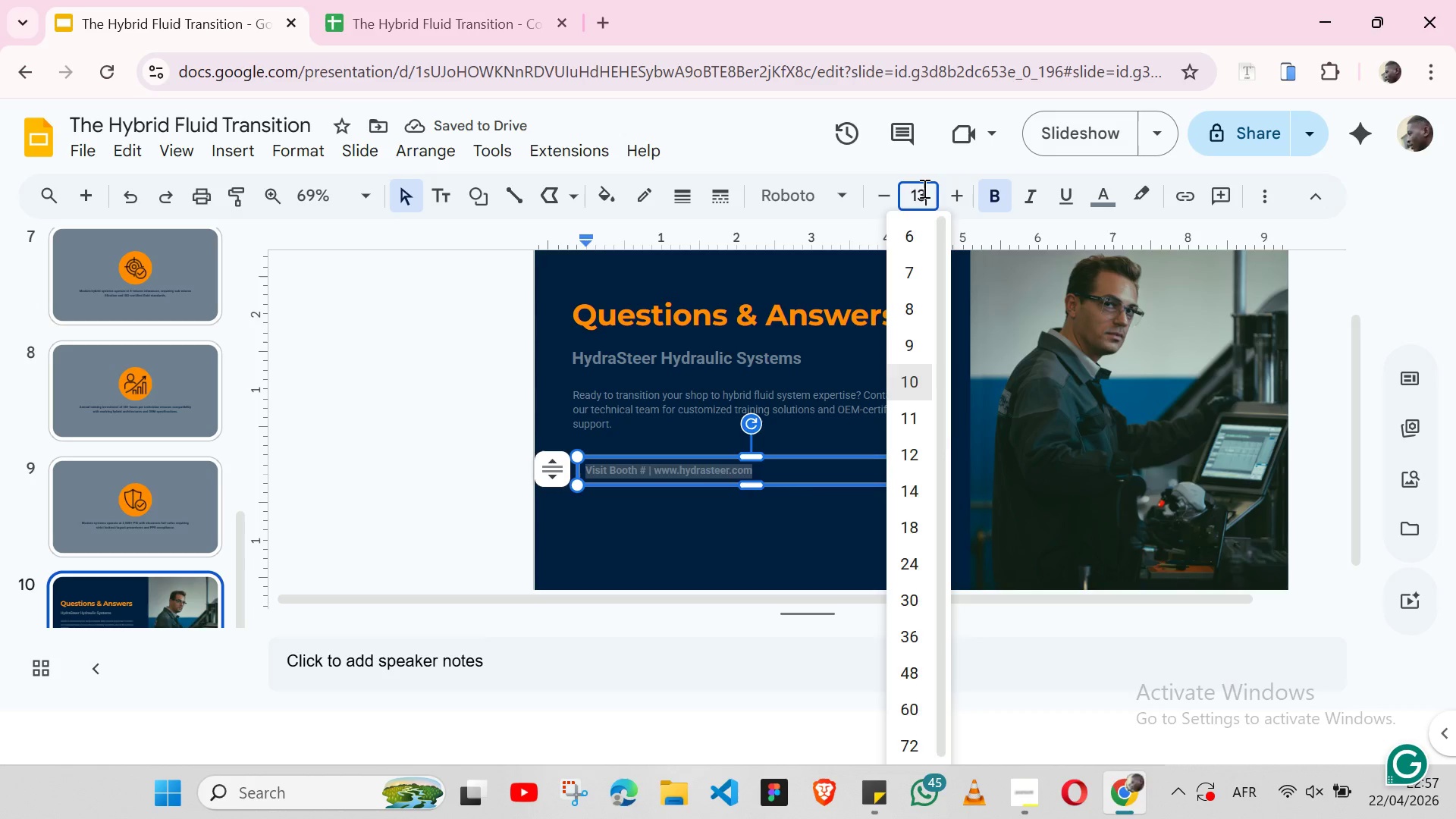 
key(Enter)
 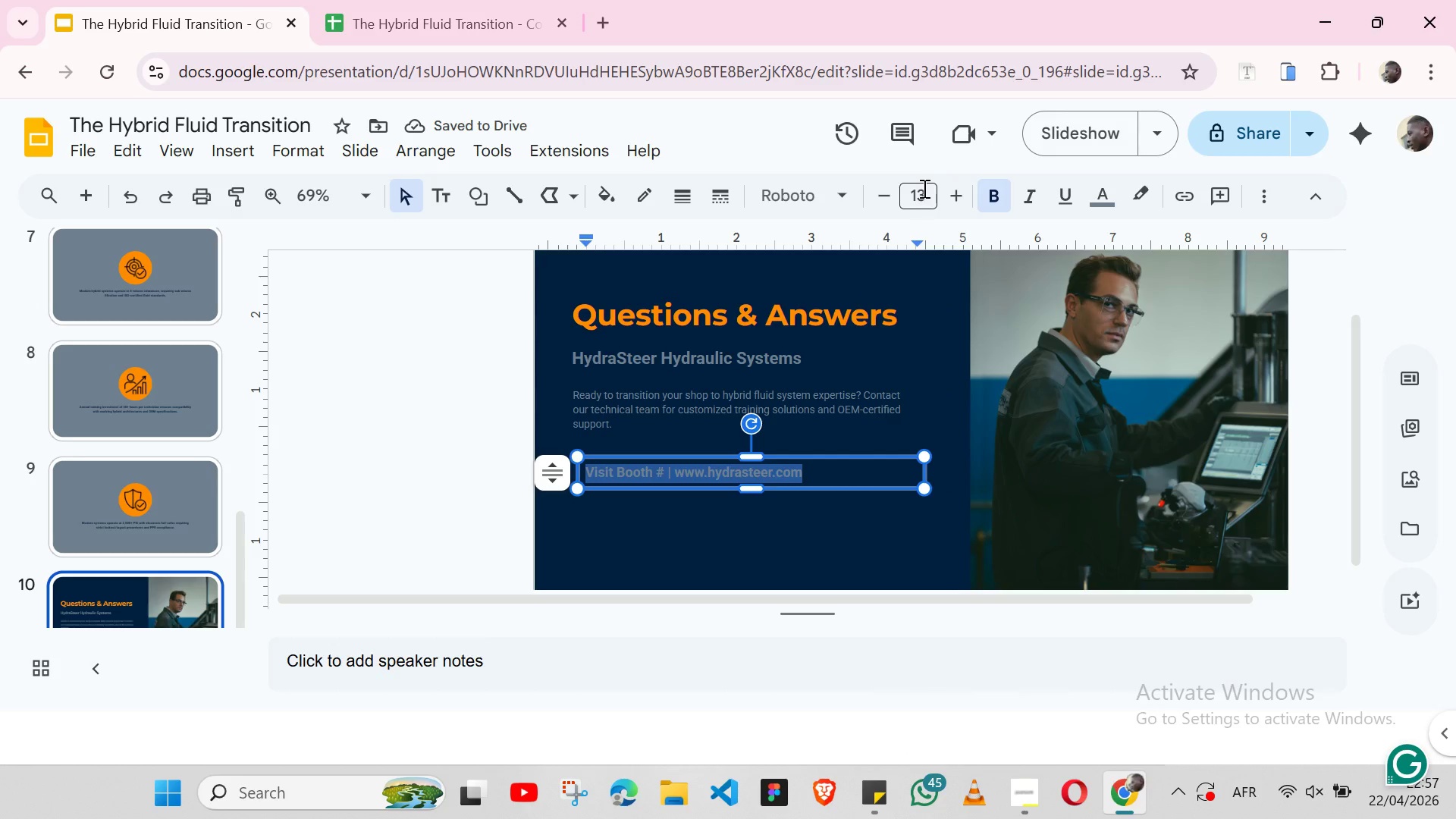 
wait(5.11)
 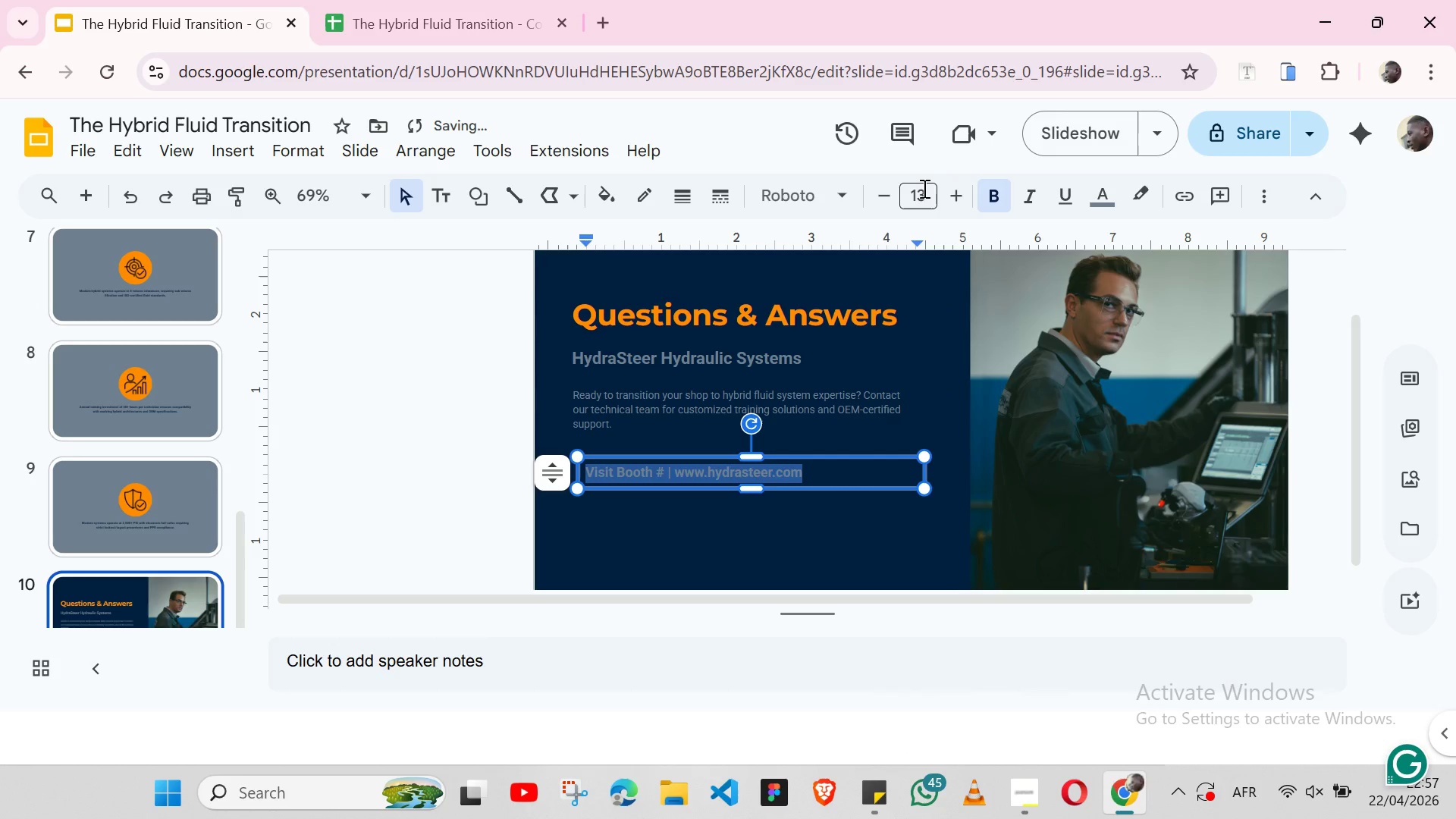 
left_click([1106, 190])
 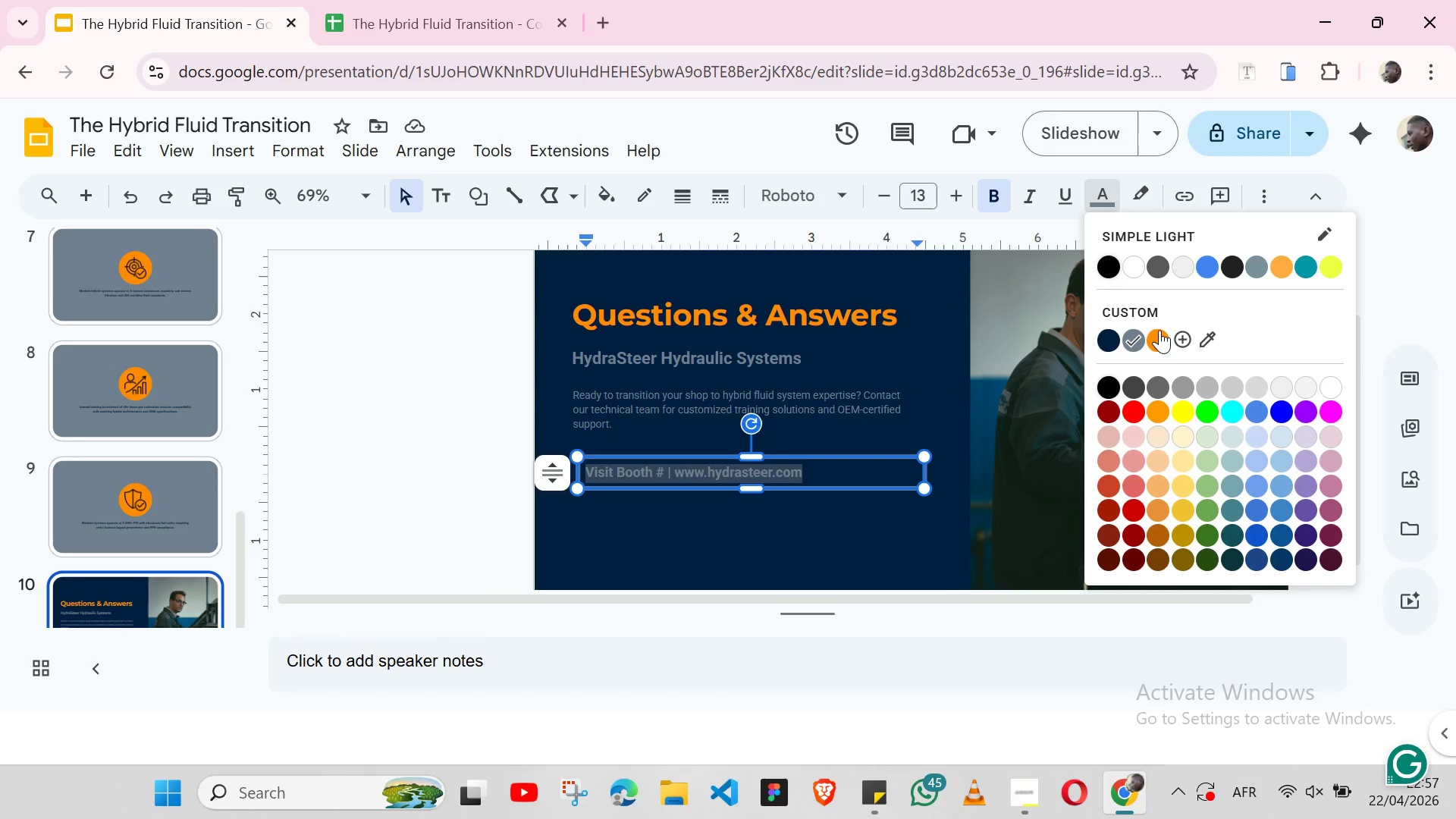 
left_click([1159, 330])
 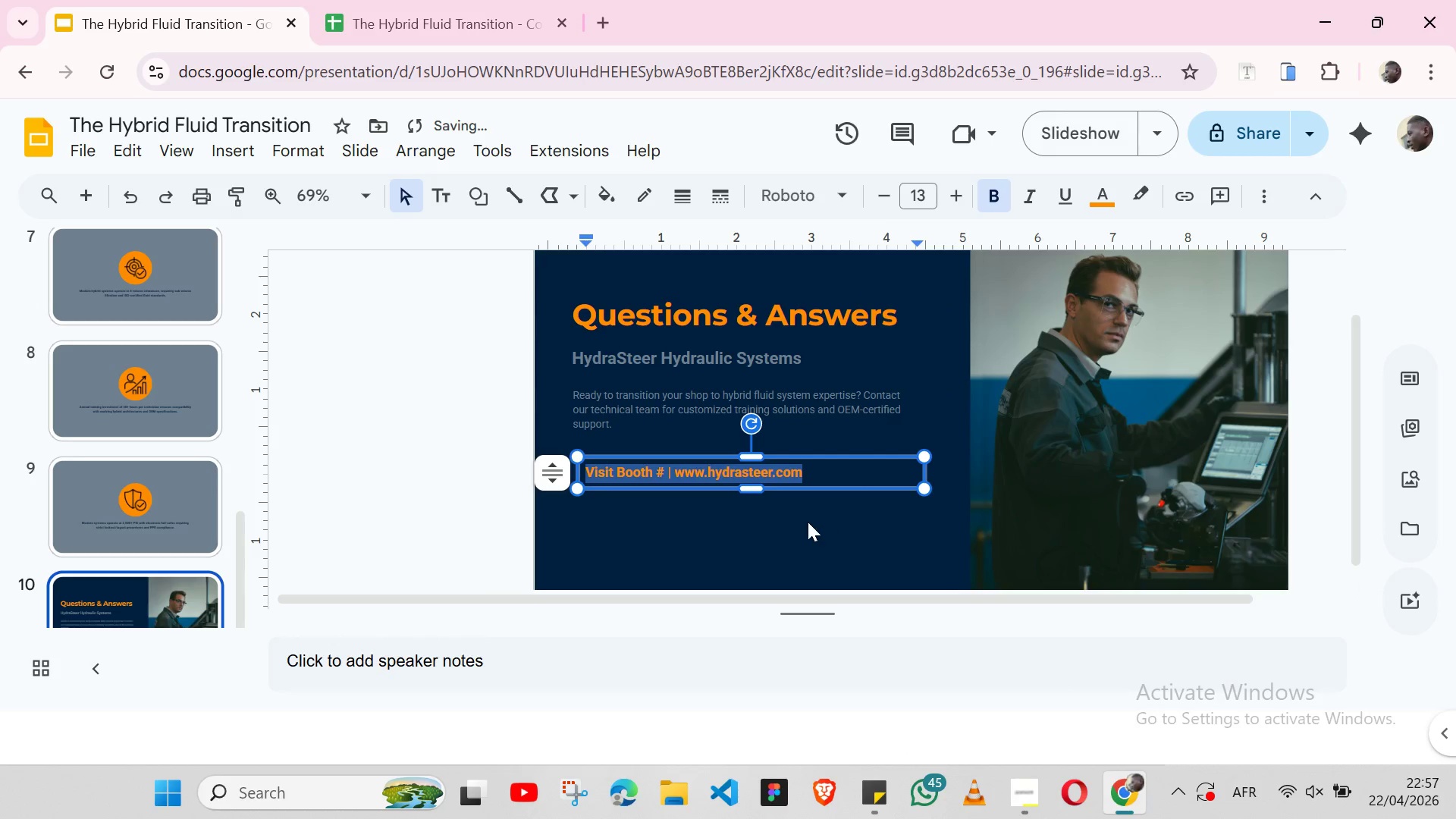 
left_click([808, 522])
 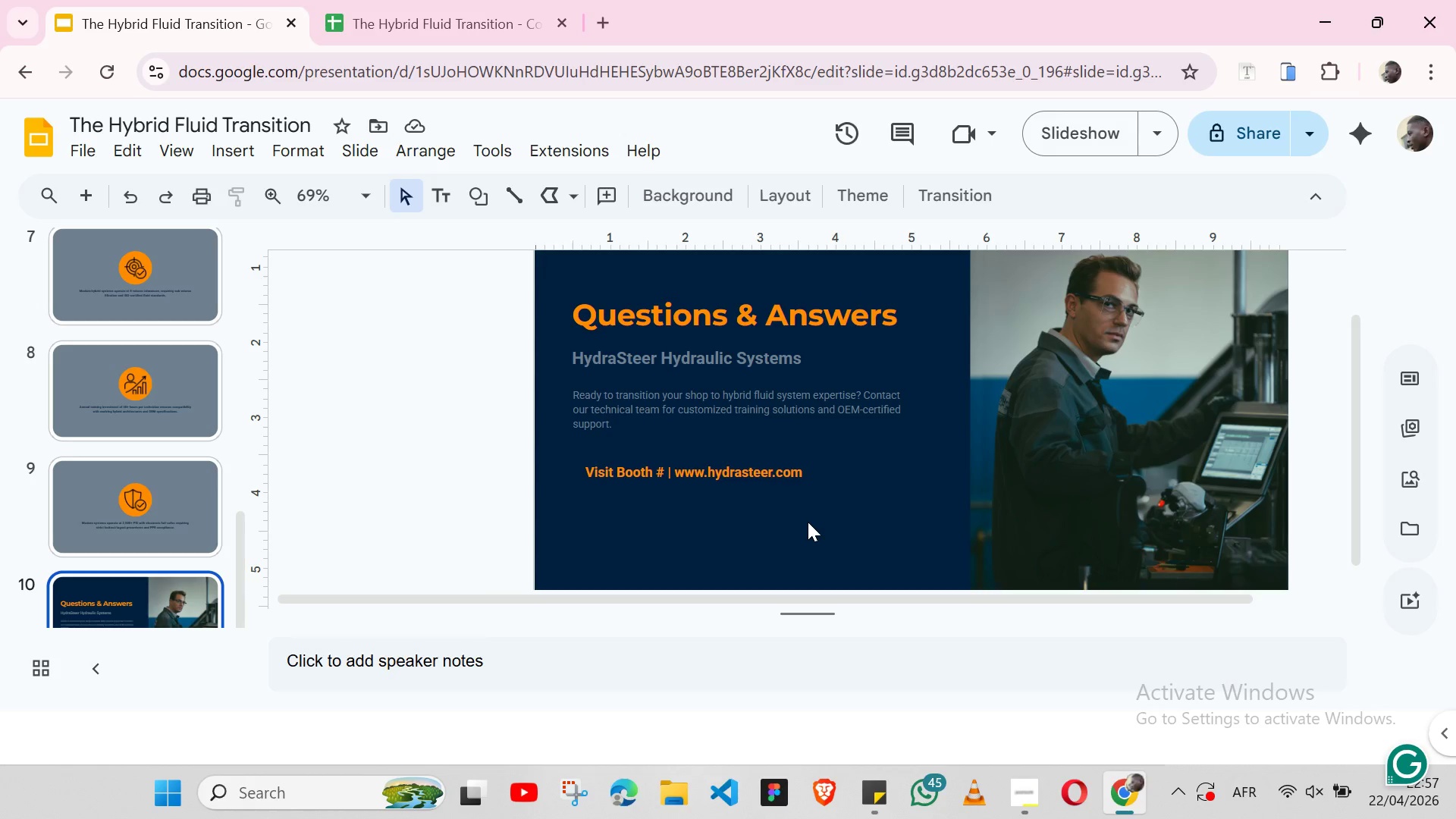 
wait(12.73)
 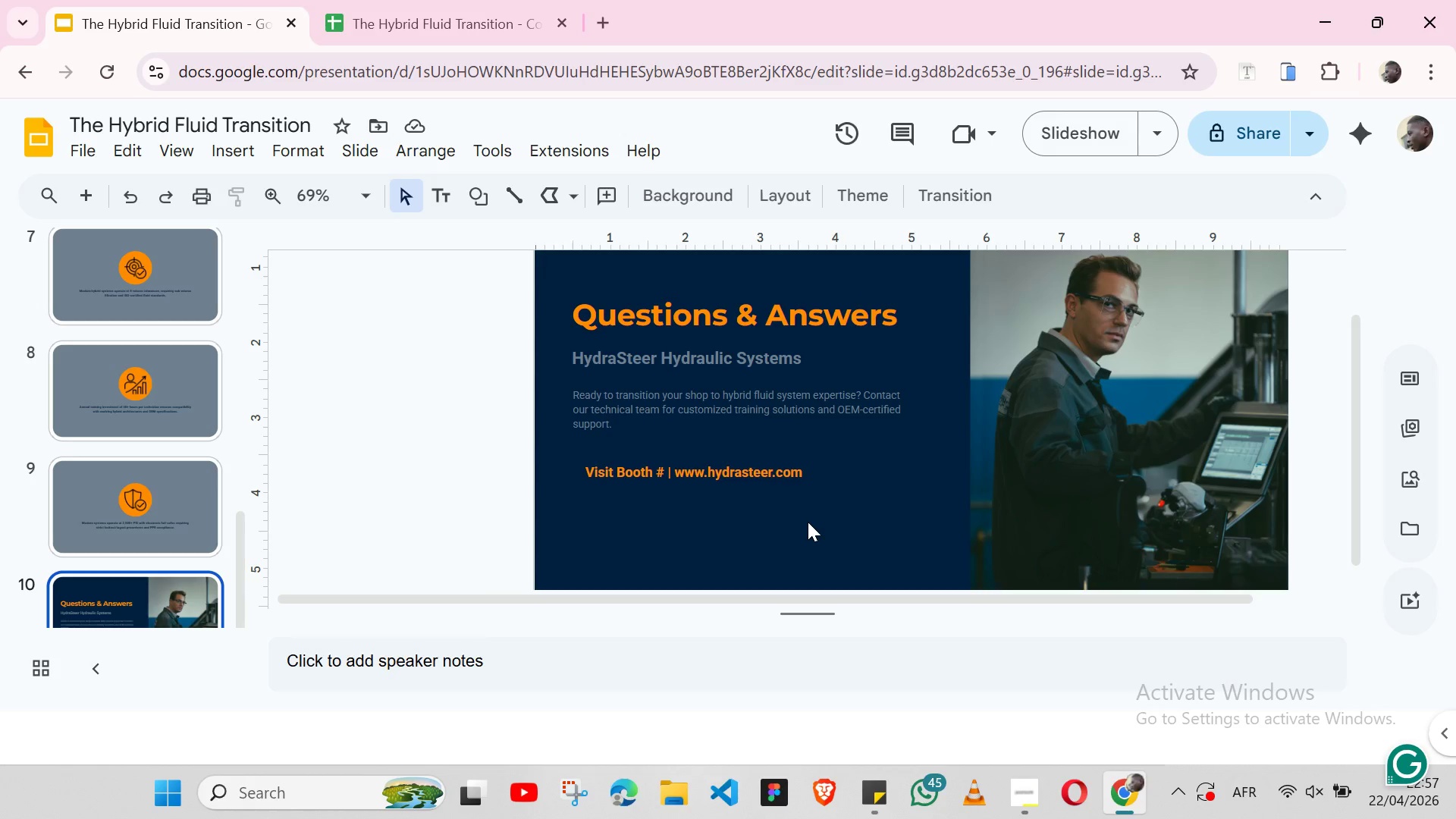 
left_click([714, 506])
 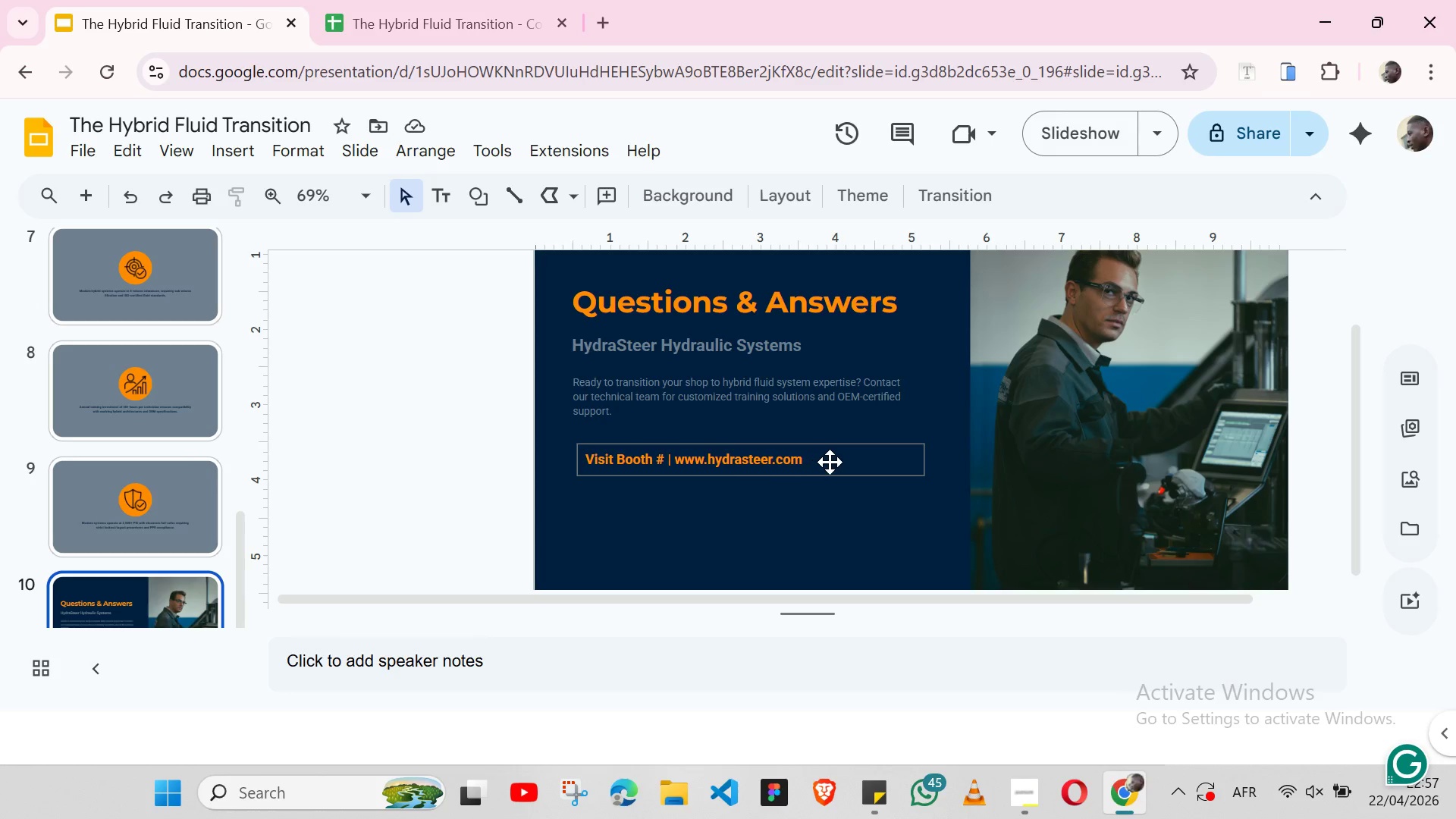 
left_click([843, 463])
 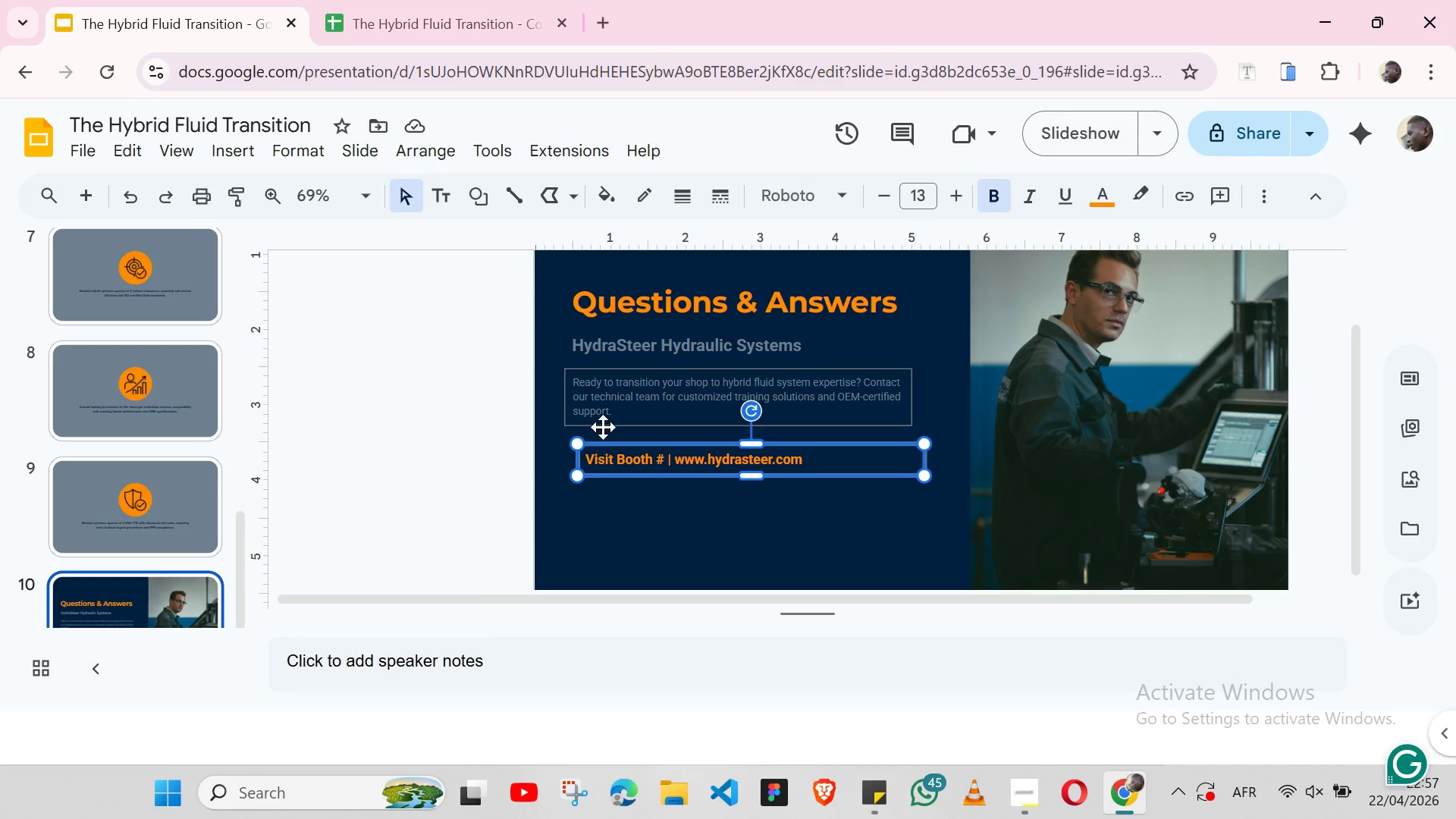 
left_click([601, 441])
 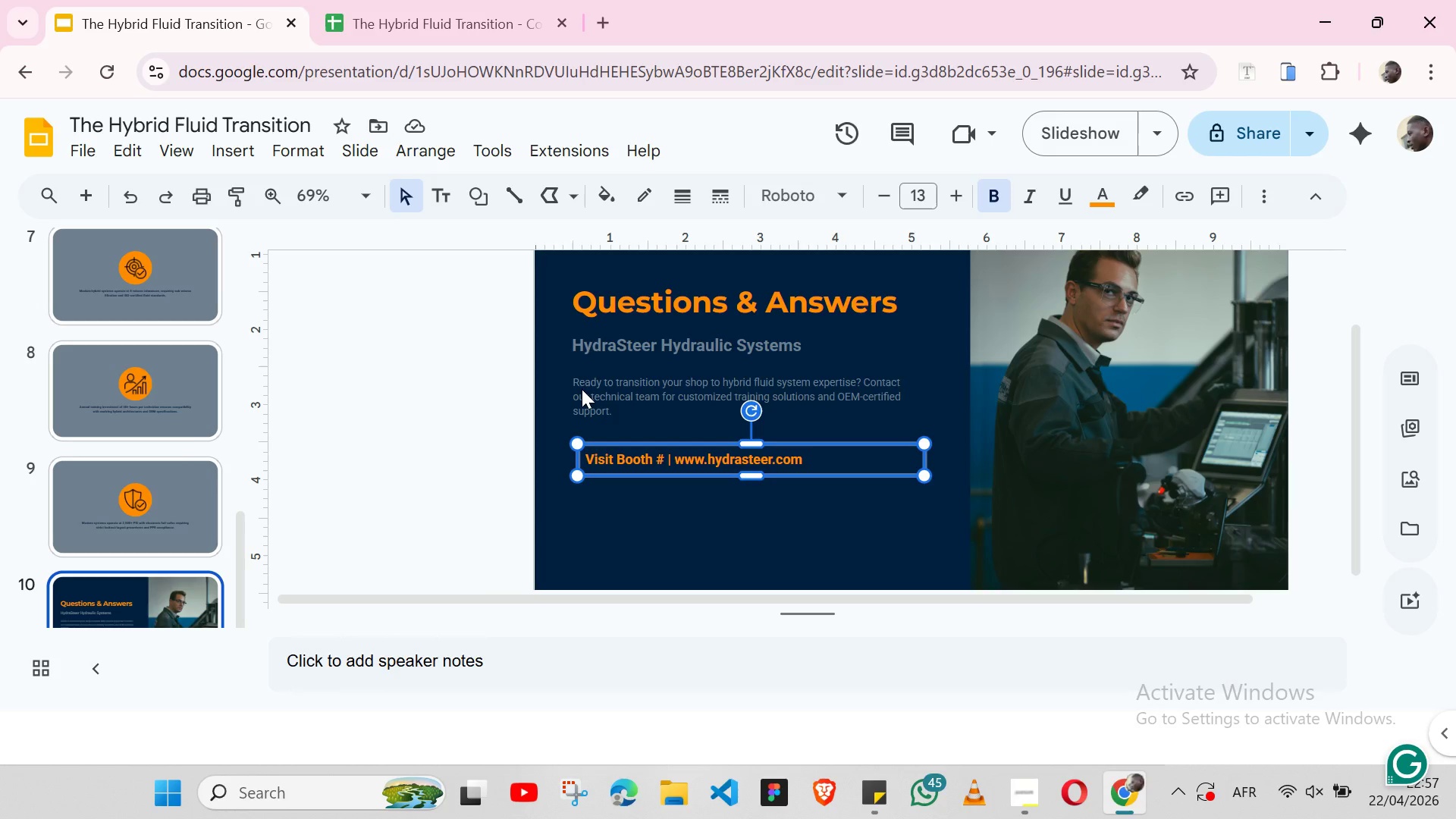 
key(Shift+ArrowLeft)
 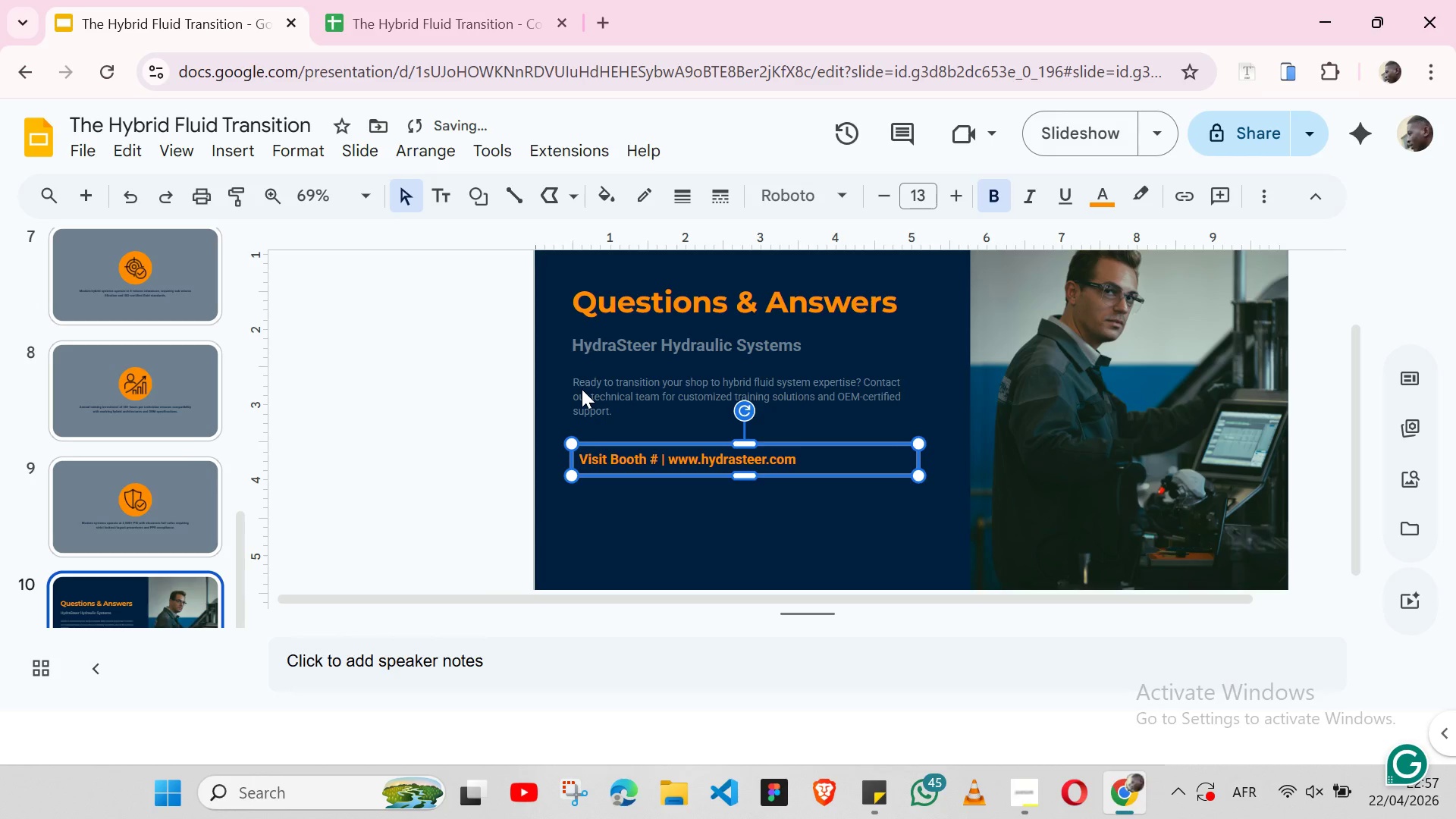 
key(Shift+ArrowLeft)
 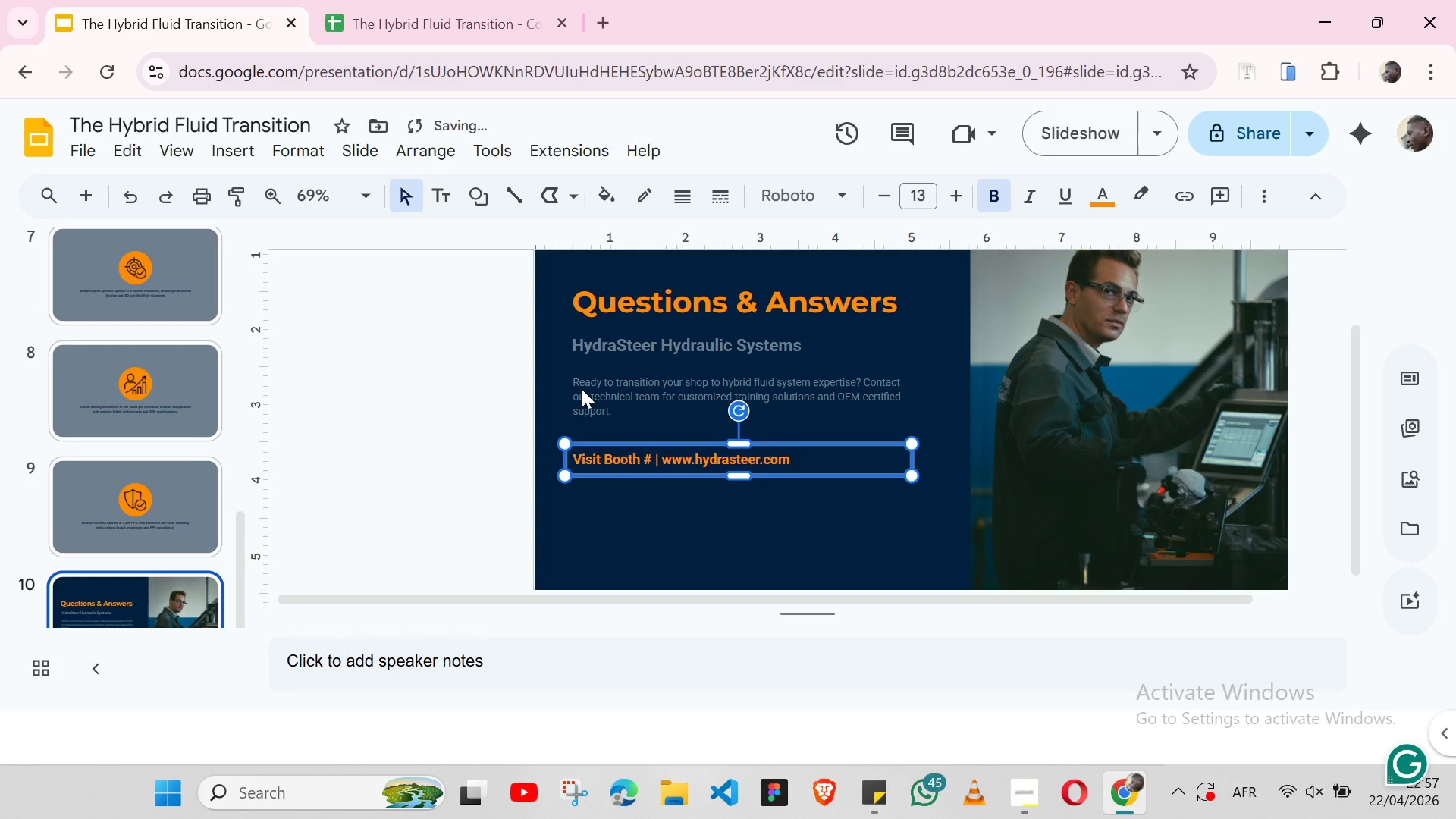 
key(Shift+ArrowUp)
 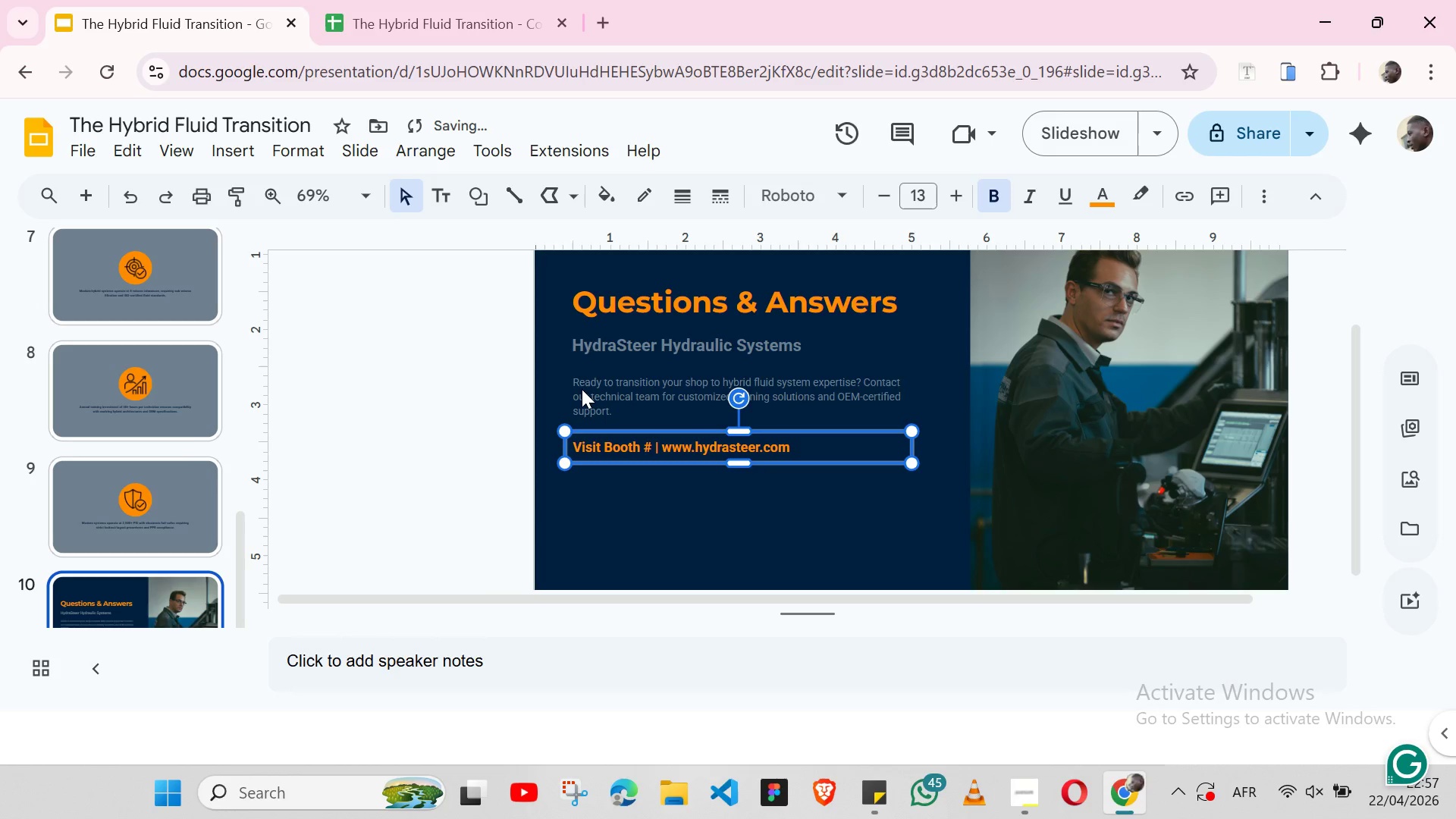 
key(Shift+ArrowUp)
 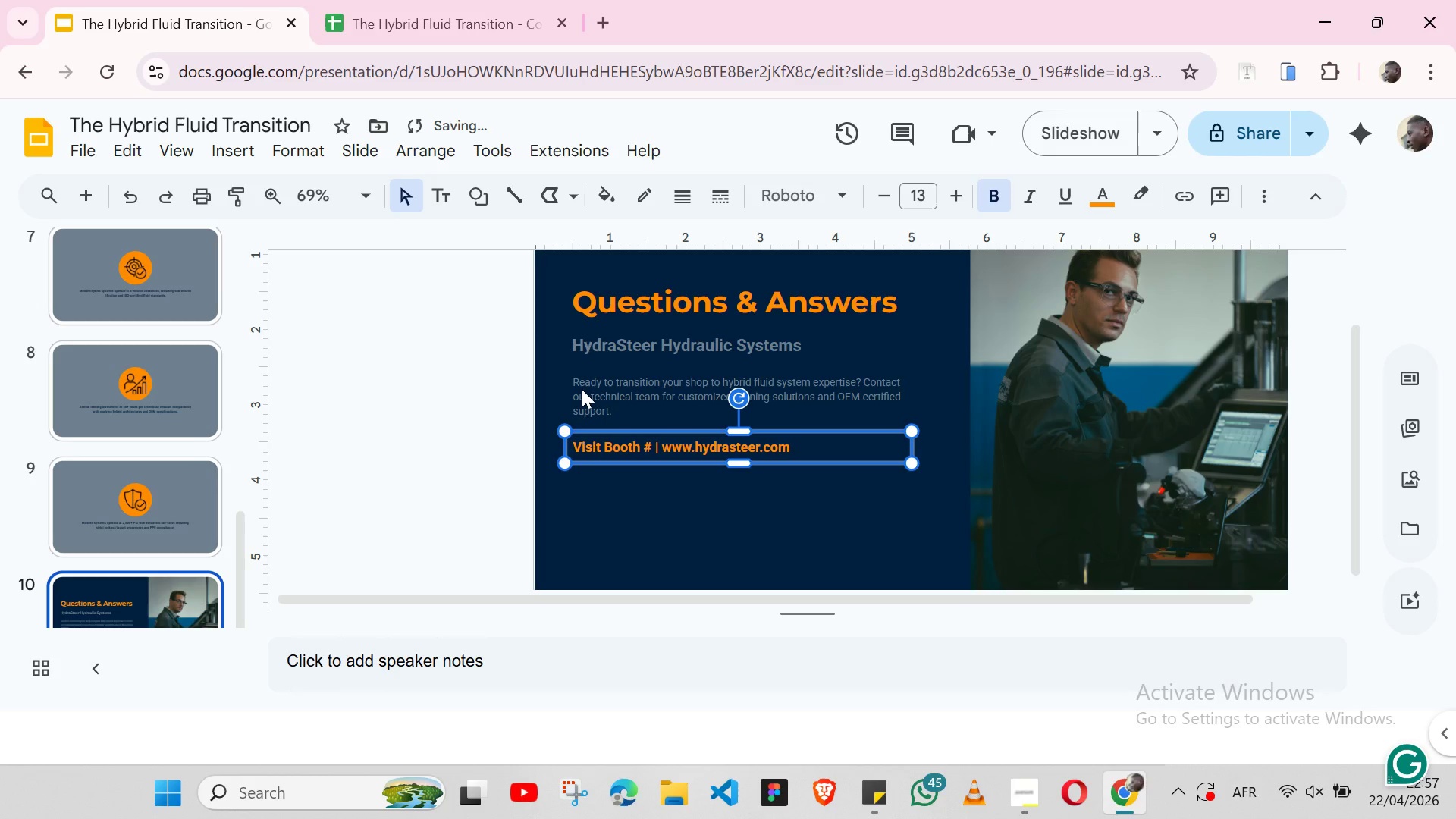 
key(Shift+ArrowRight)
 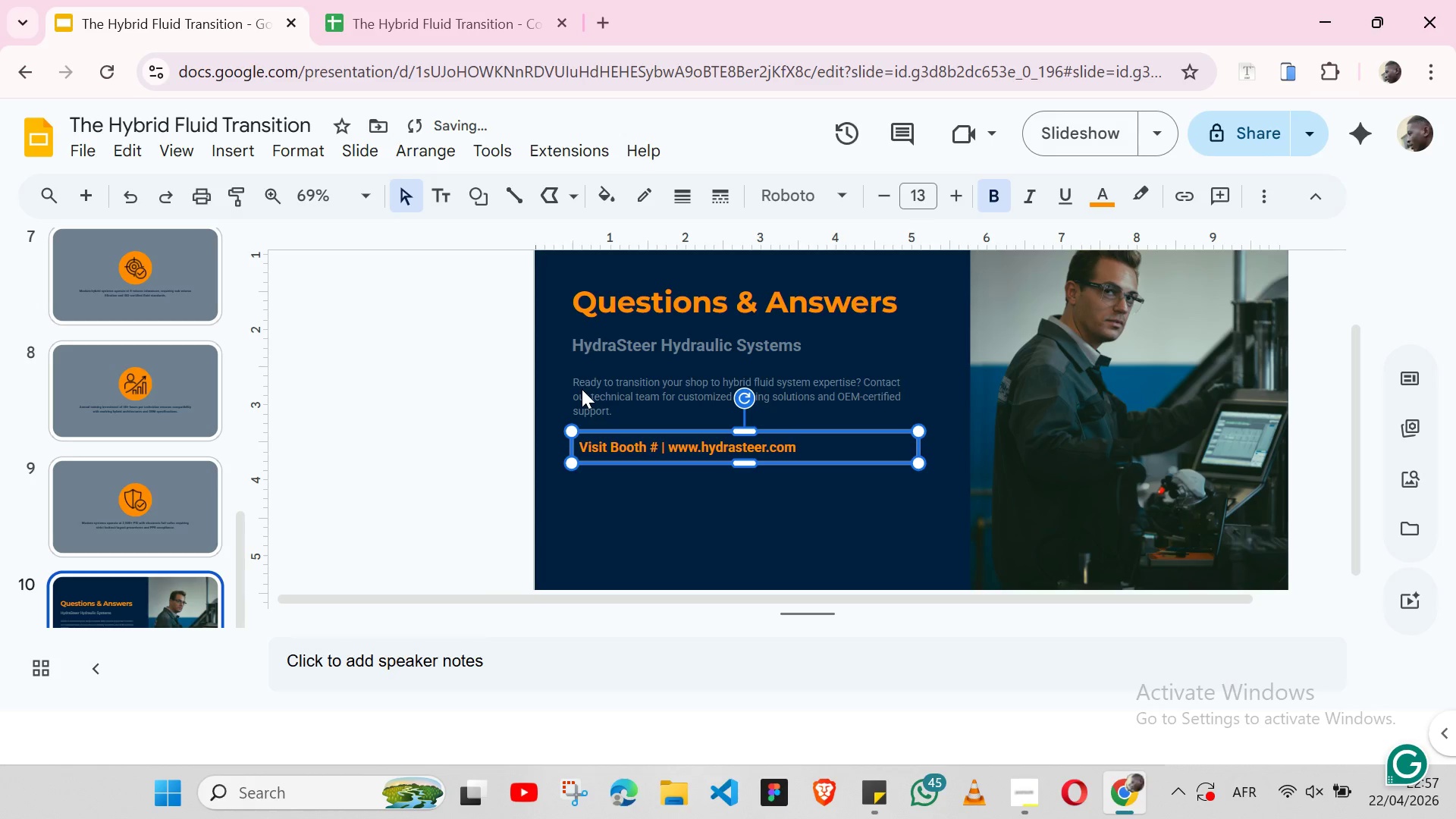 
key(ArrowLeft)
 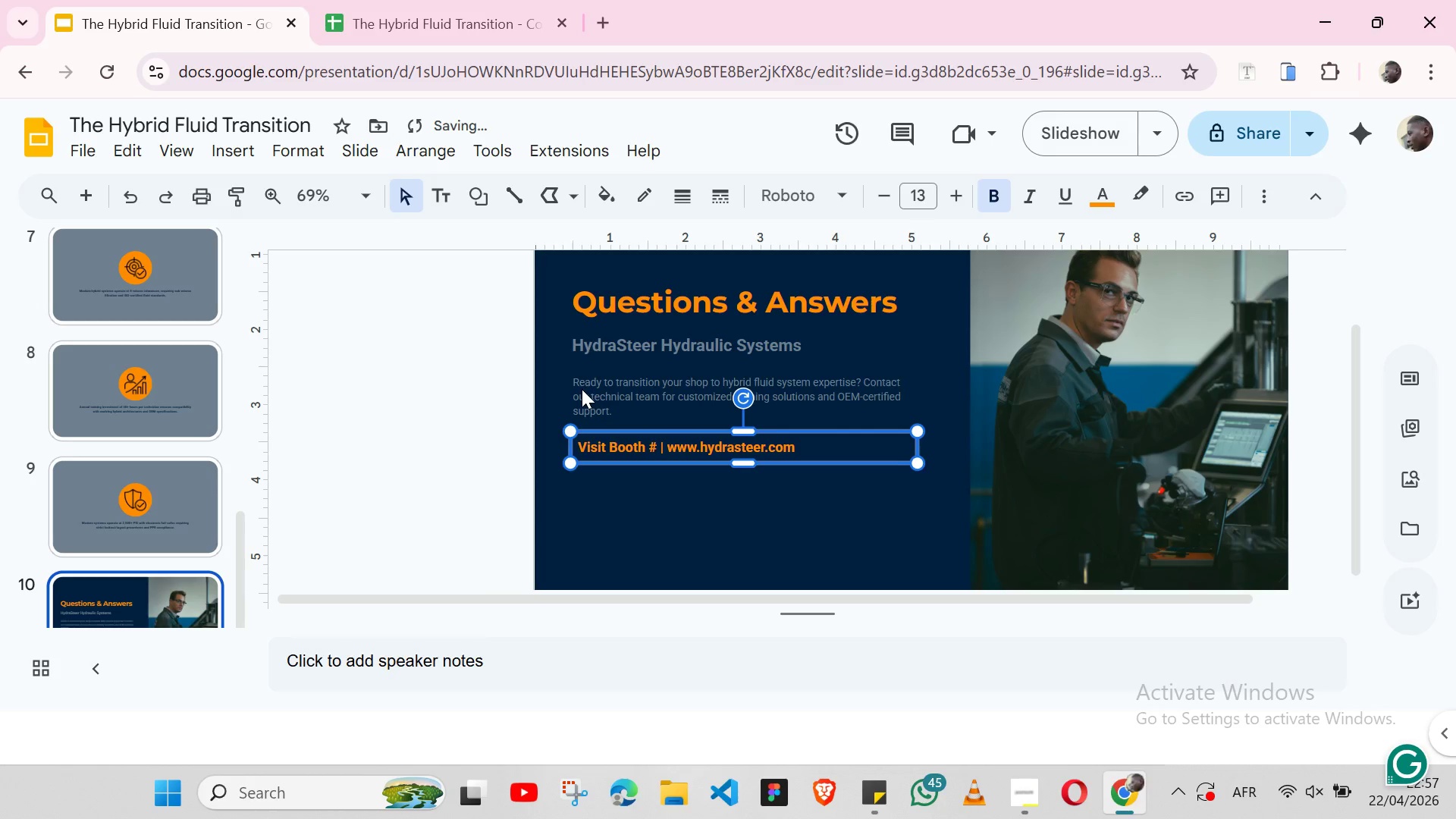 
key(ArrowRight)
 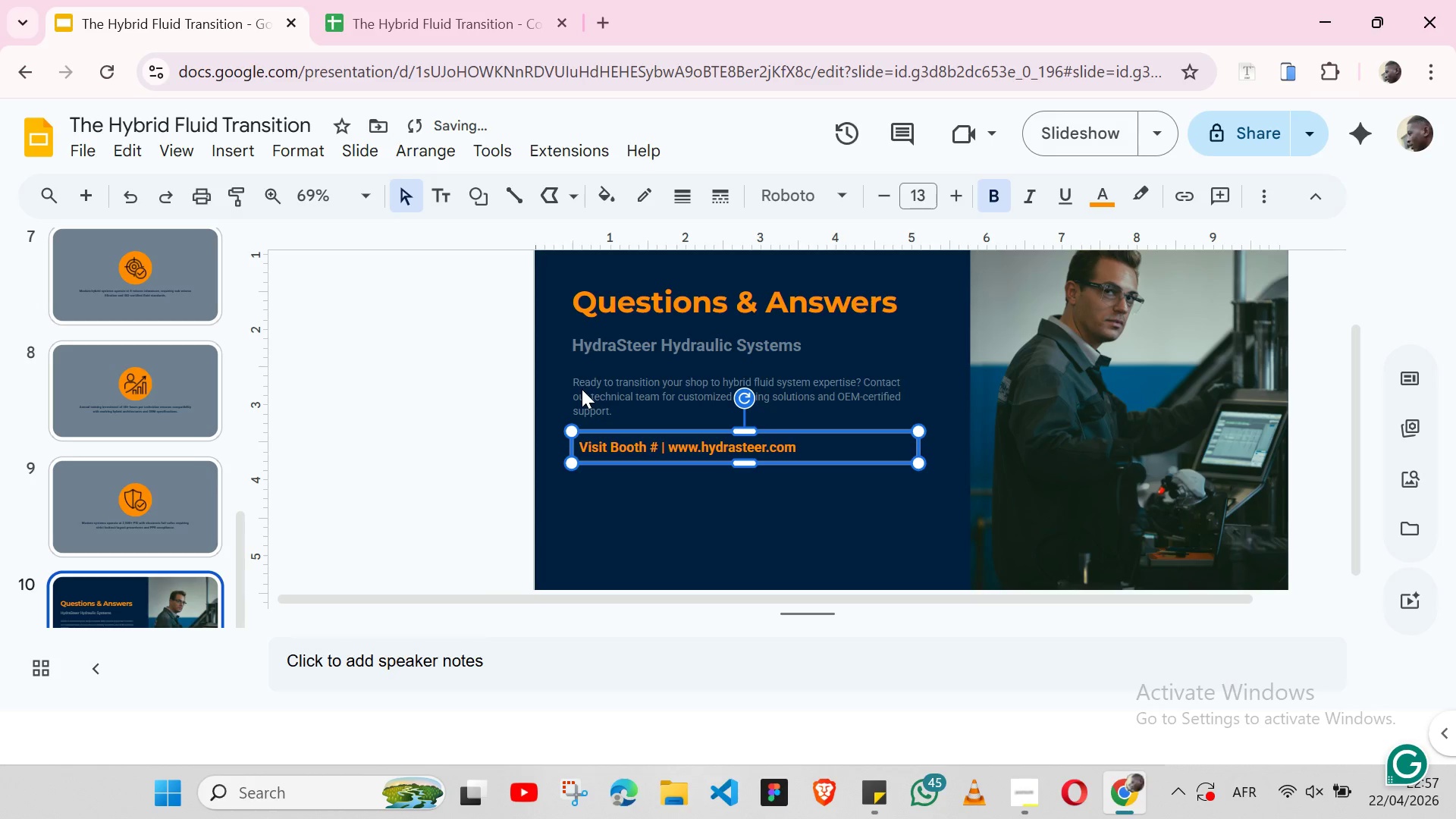 
key(Shift+ArrowUp)
 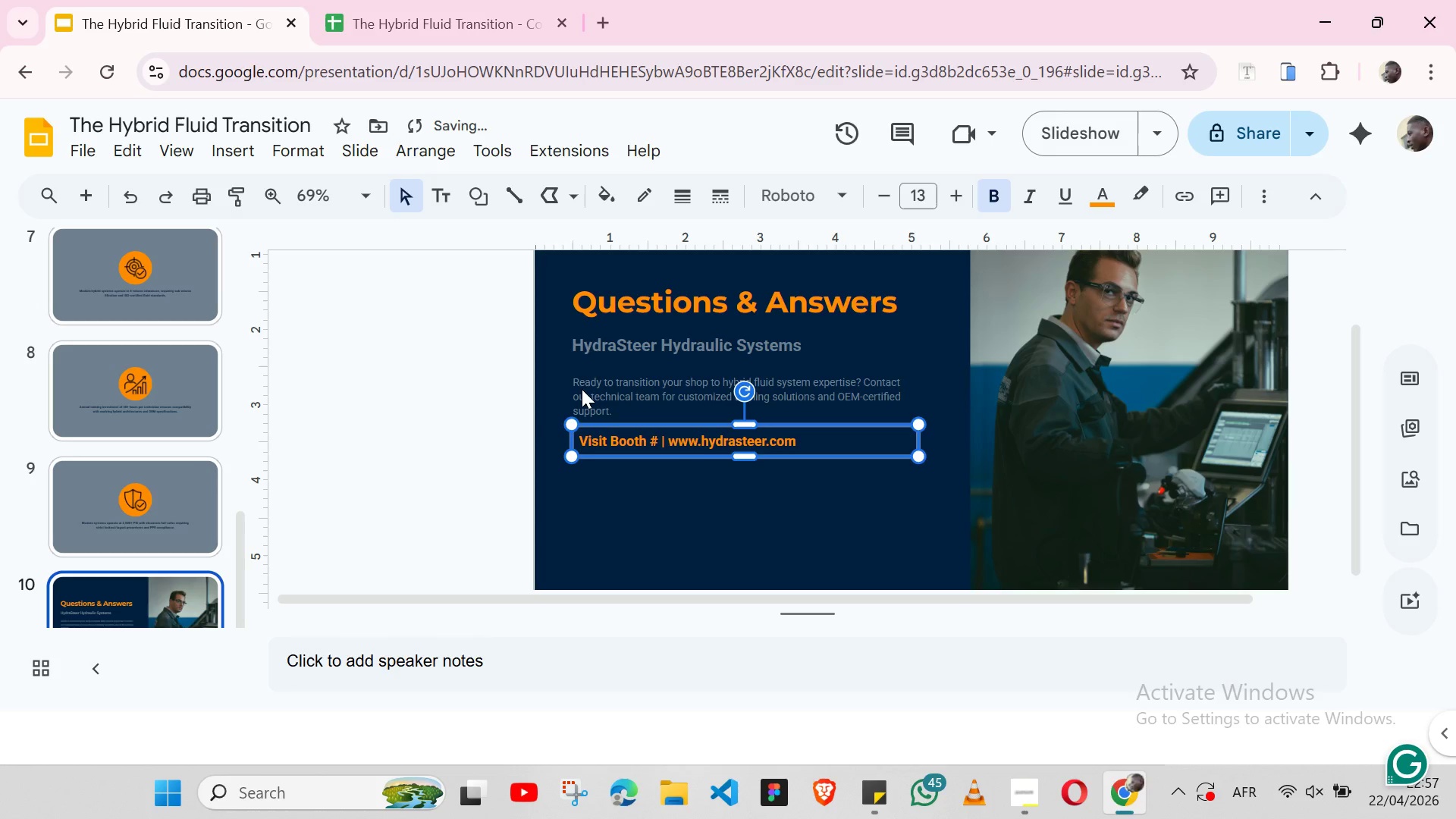 
key(Shift+ArrowDown)
 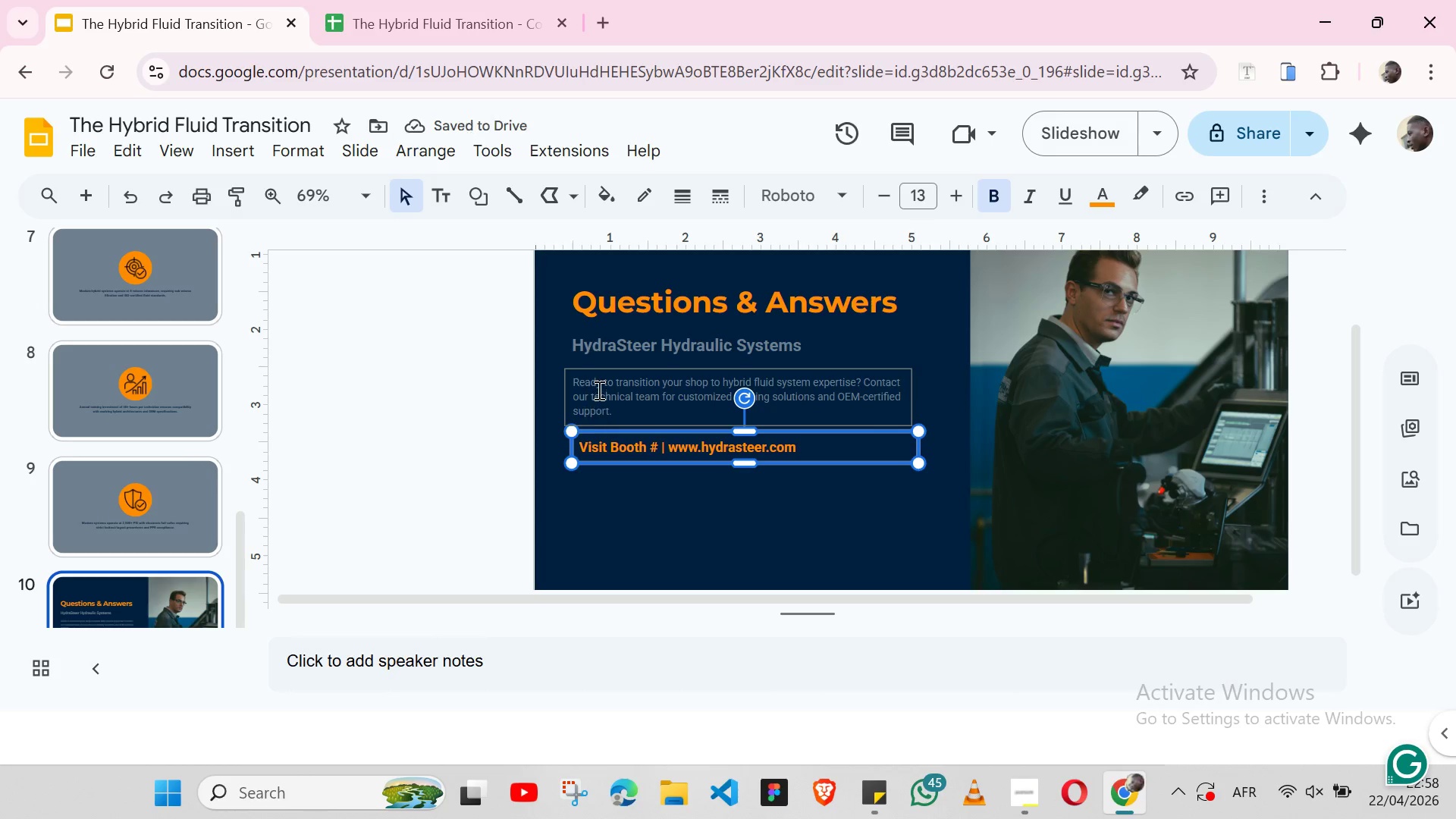 
key(Shift+ArrowUp)
 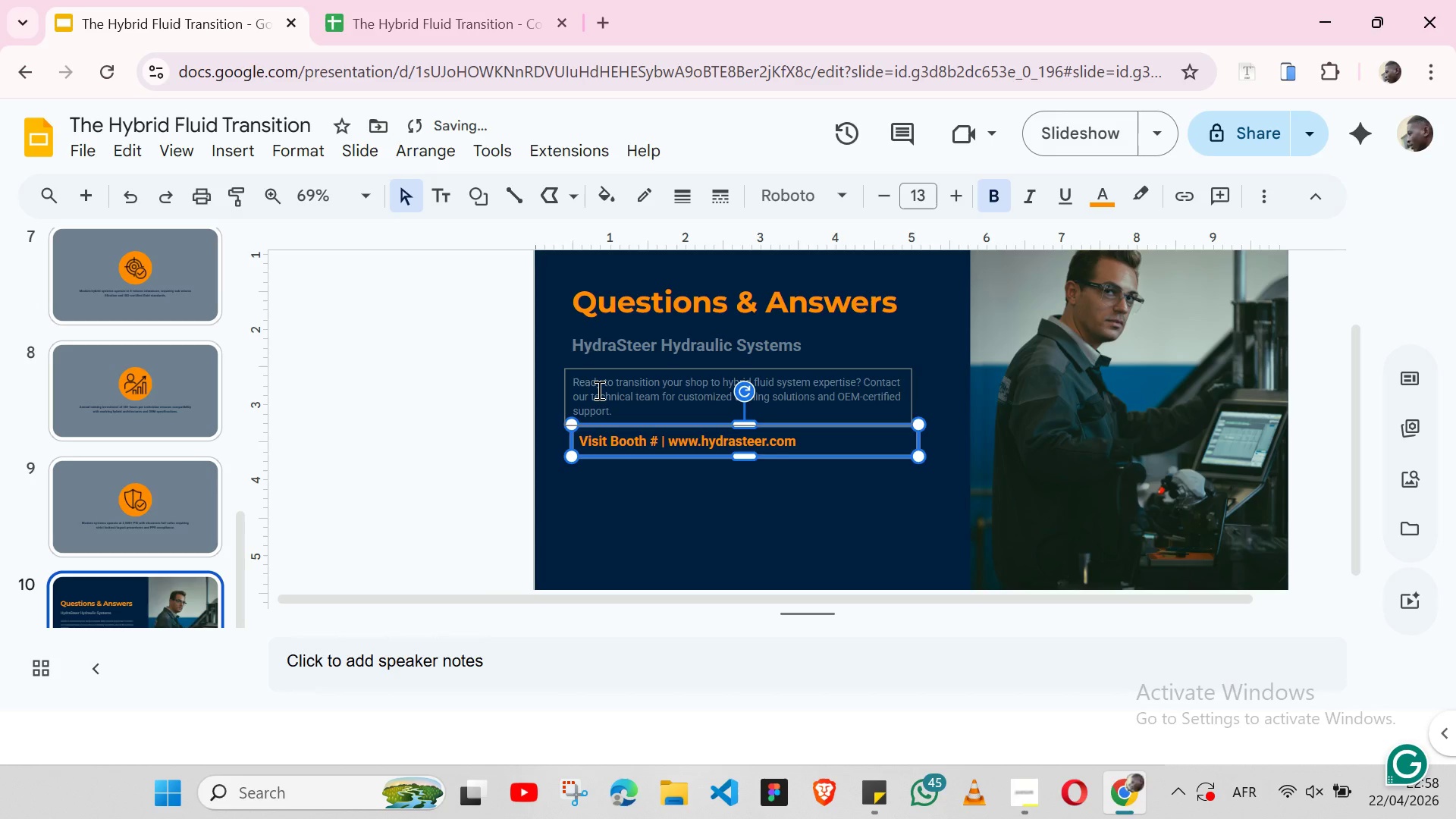 
hold_key(key=ShiftLeft, duration=1.53)
left_click([565, 377])
 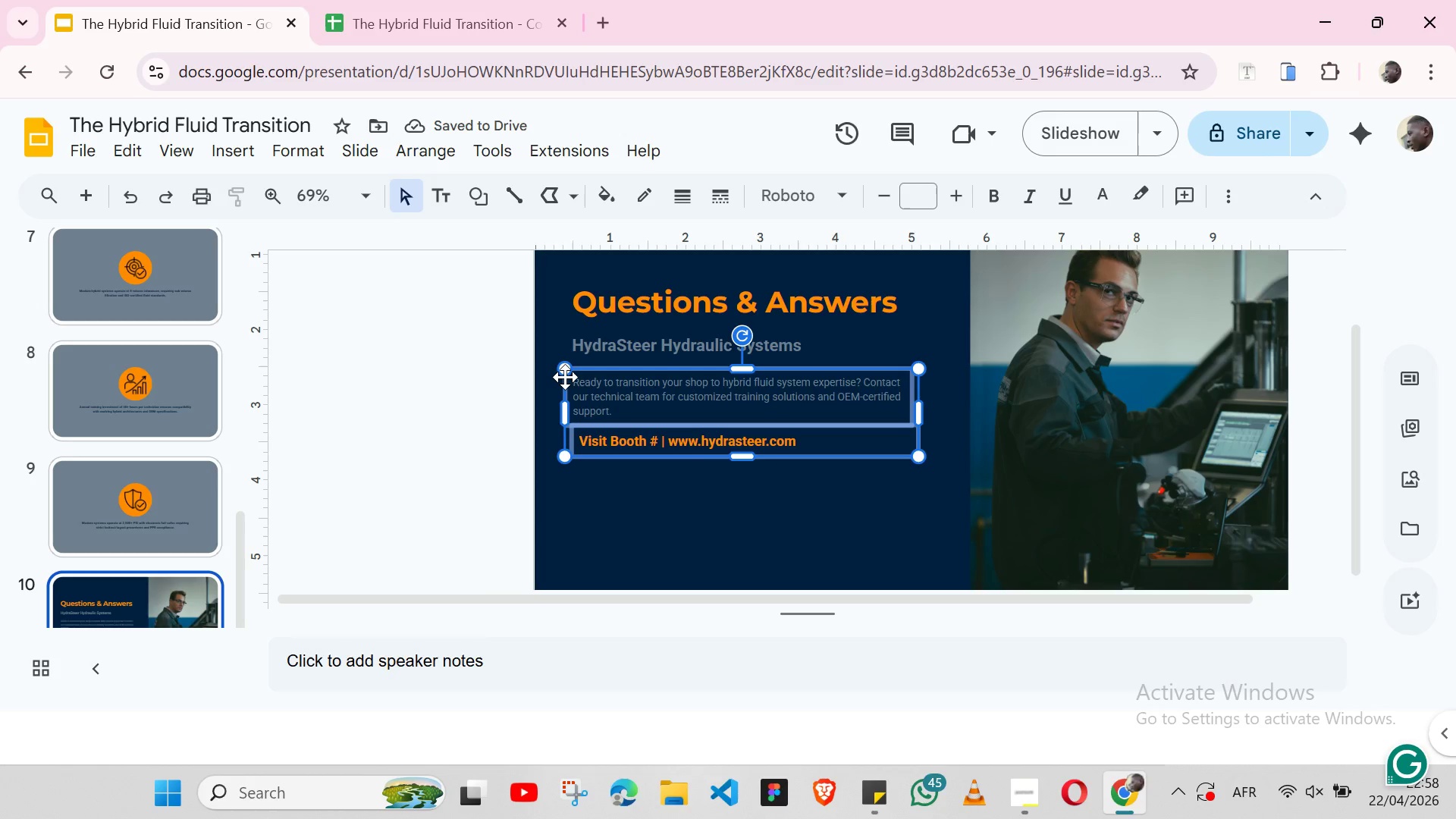 
key(Shift+ShiftLeft)
 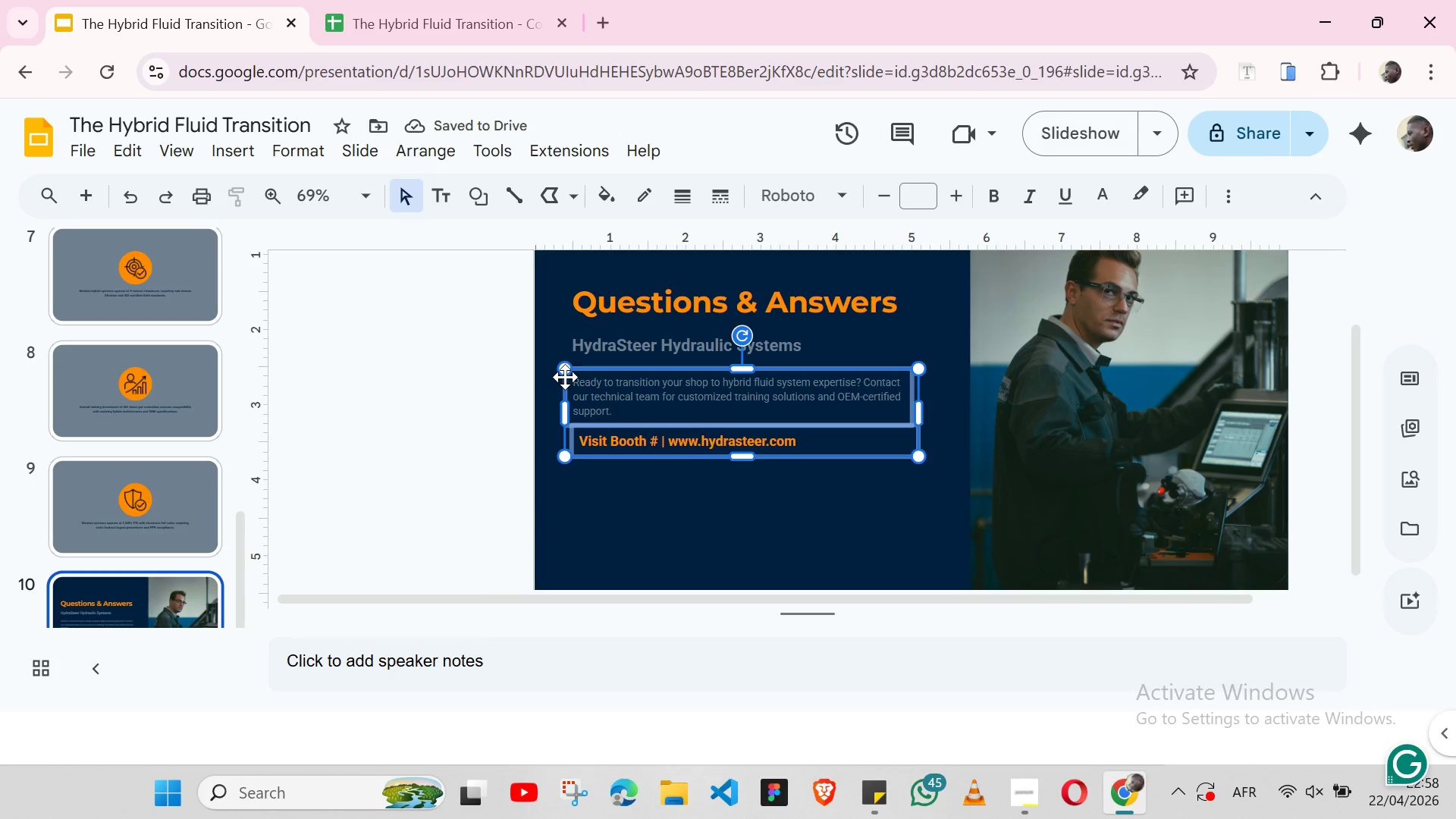 
key(Shift+ShiftLeft)
 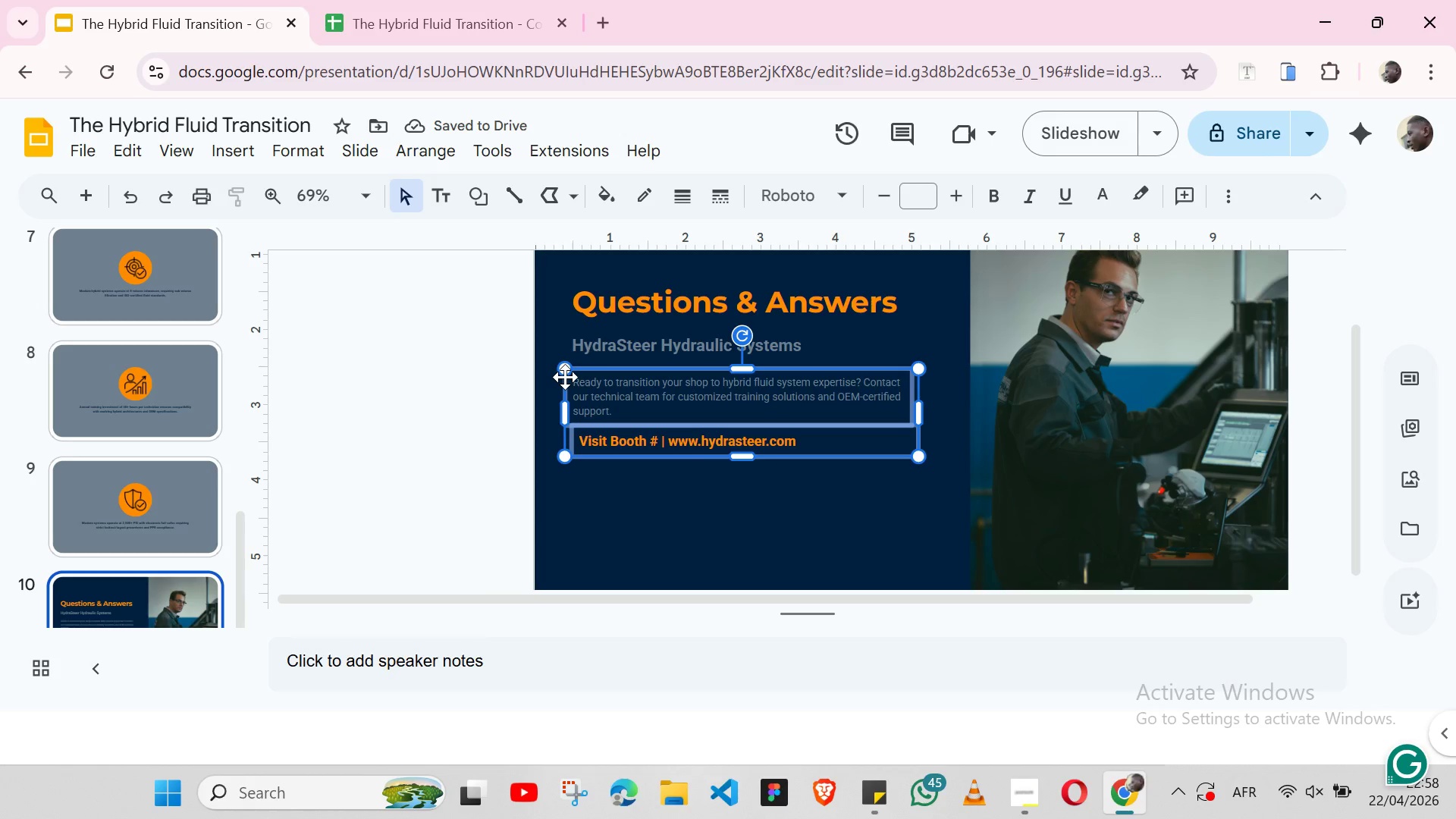 
key(Shift+ShiftLeft)
 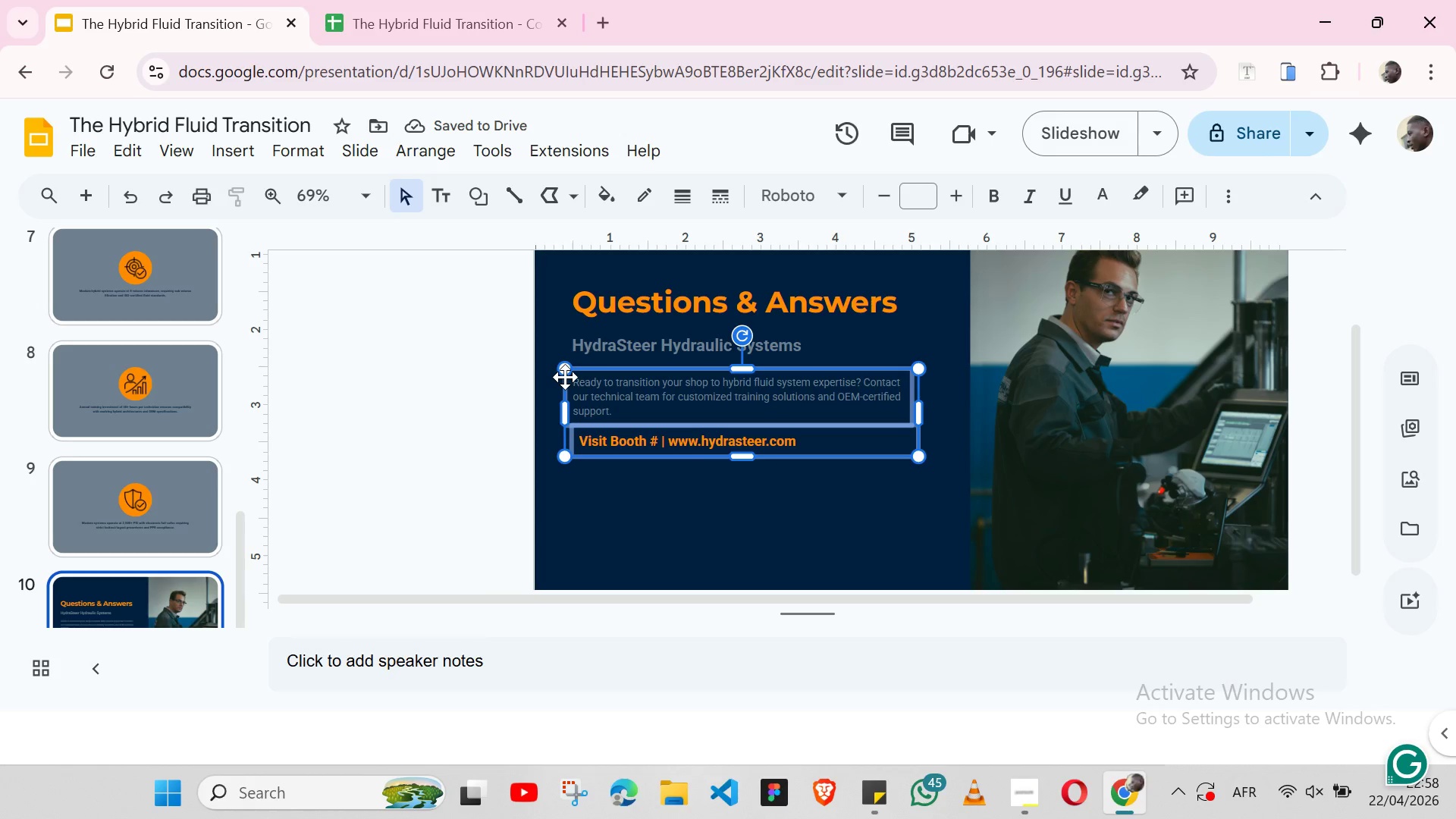 
key(Shift+ShiftLeft)
 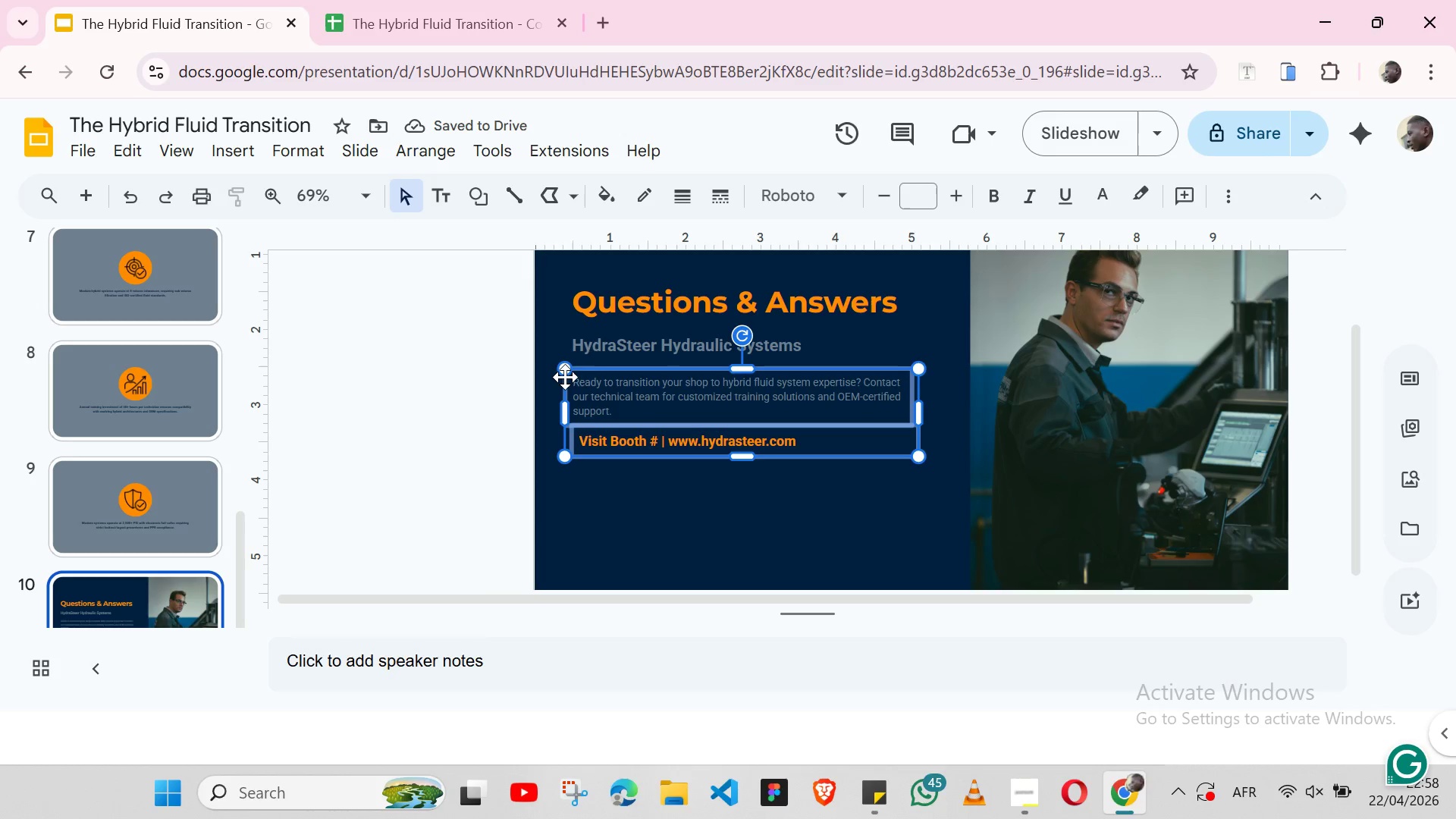 
key(Shift+ShiftLeft)
 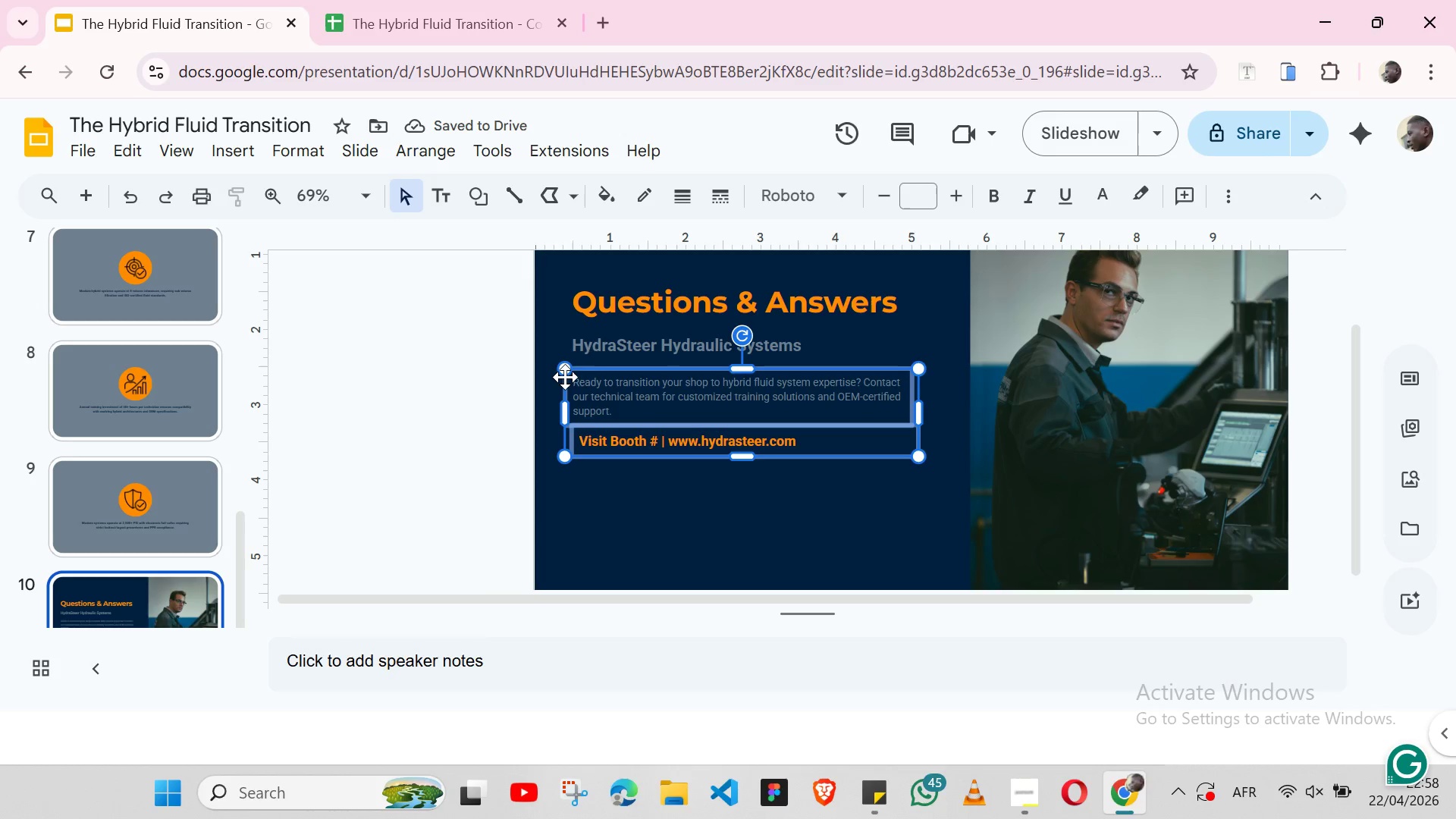 
key(Shift+ShiftLeft)
 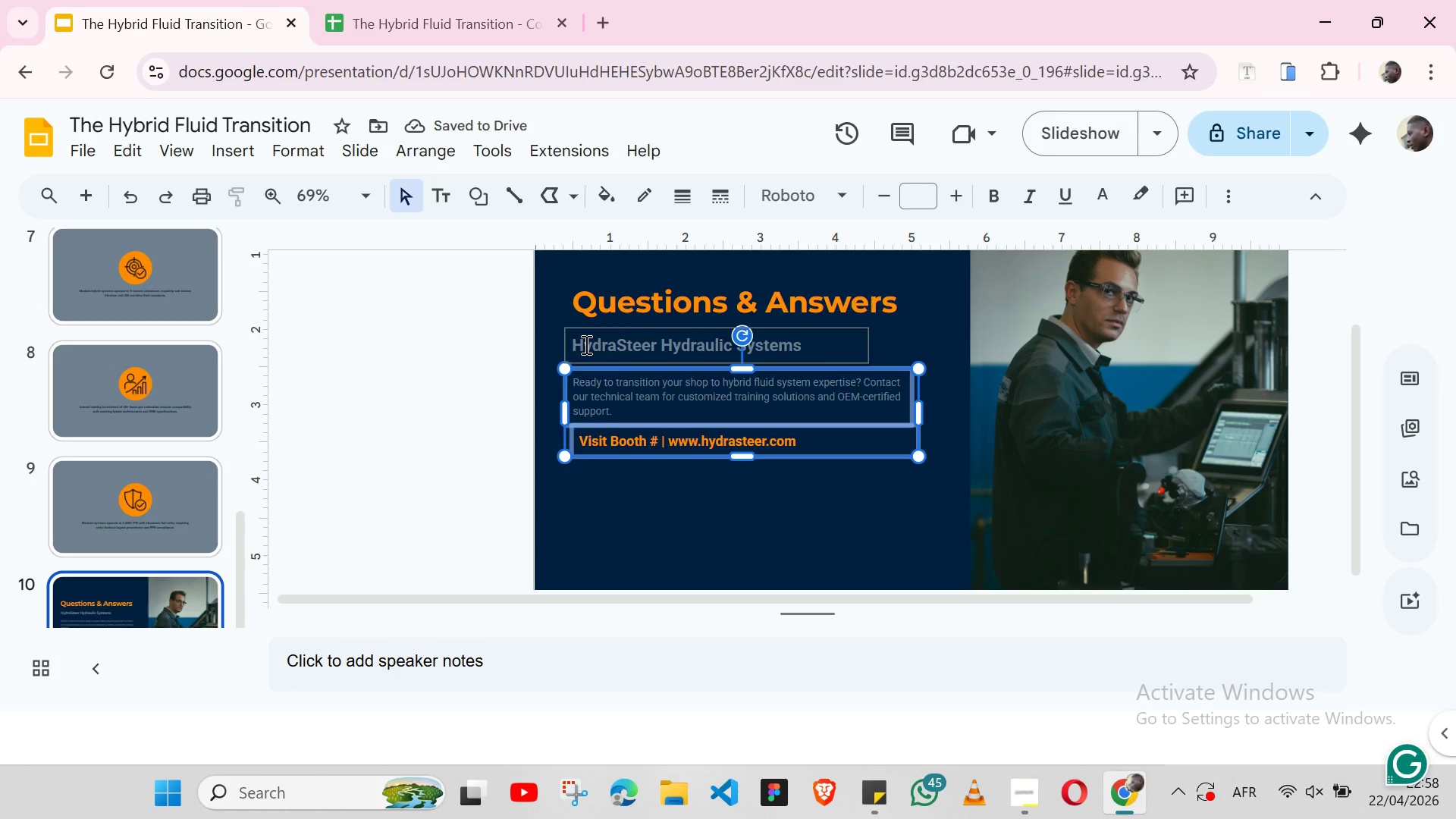 
key(ArrowUp)
 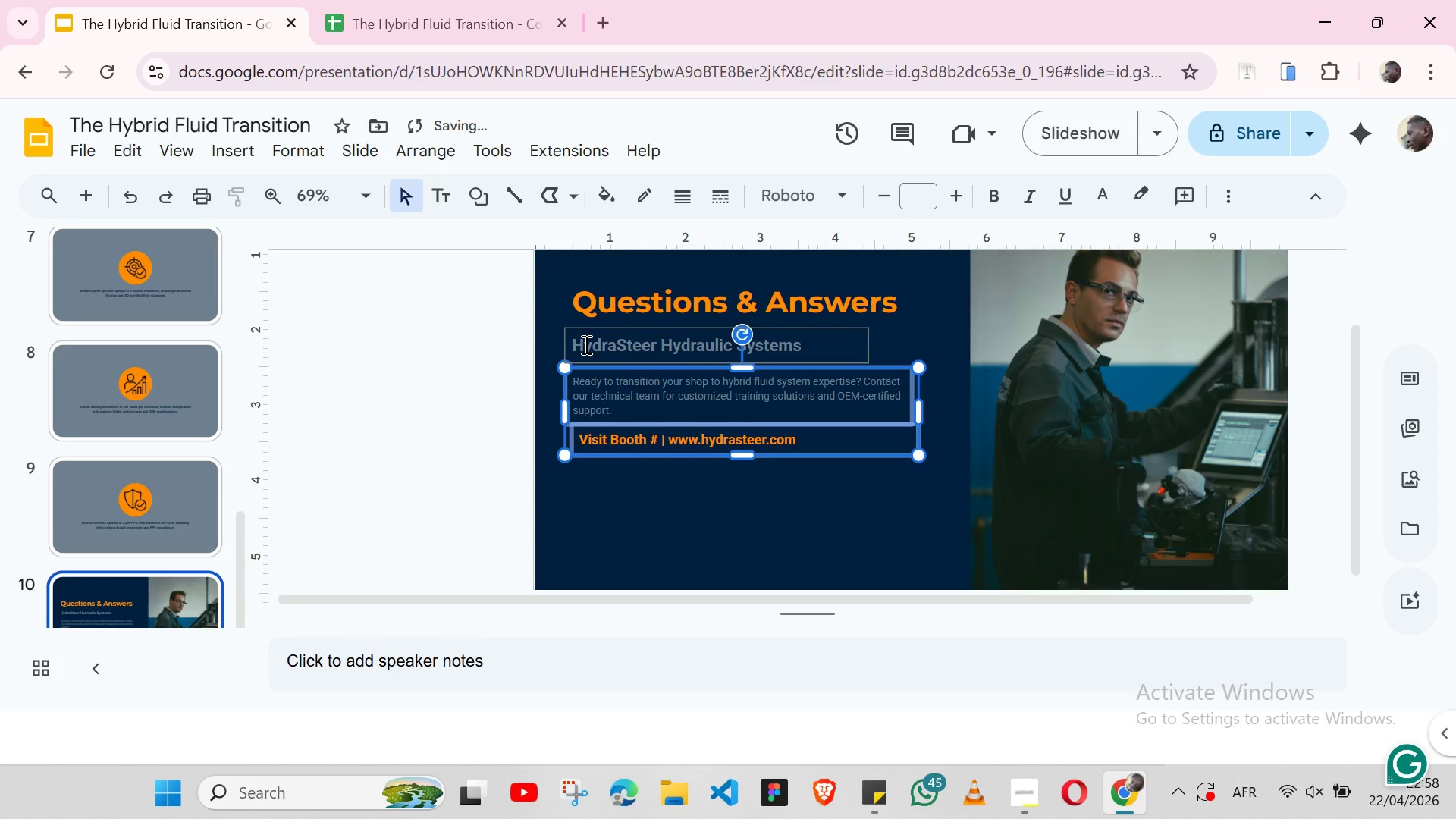 
key(ArrowUp)
 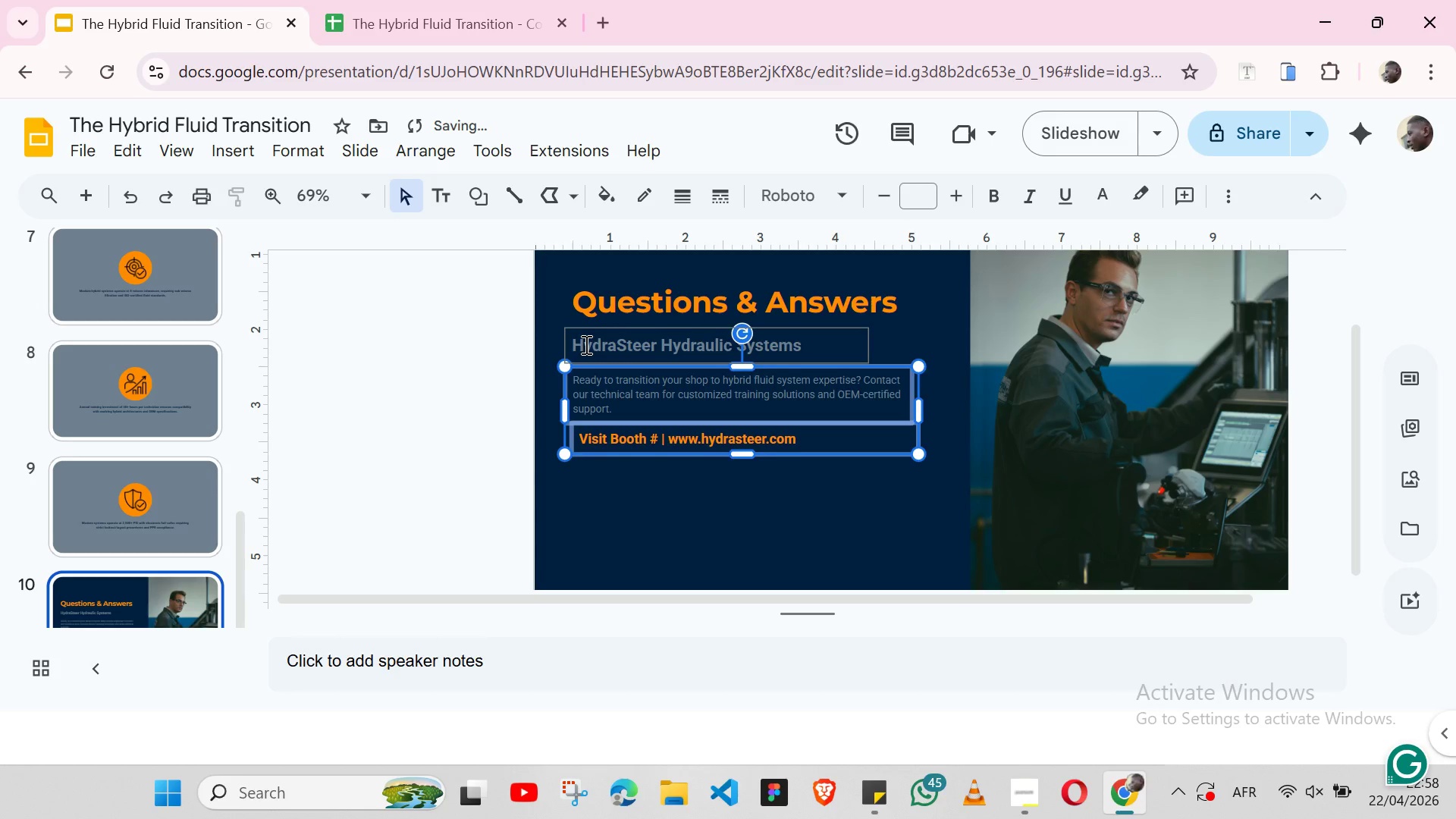 
key(ArrowUp)
 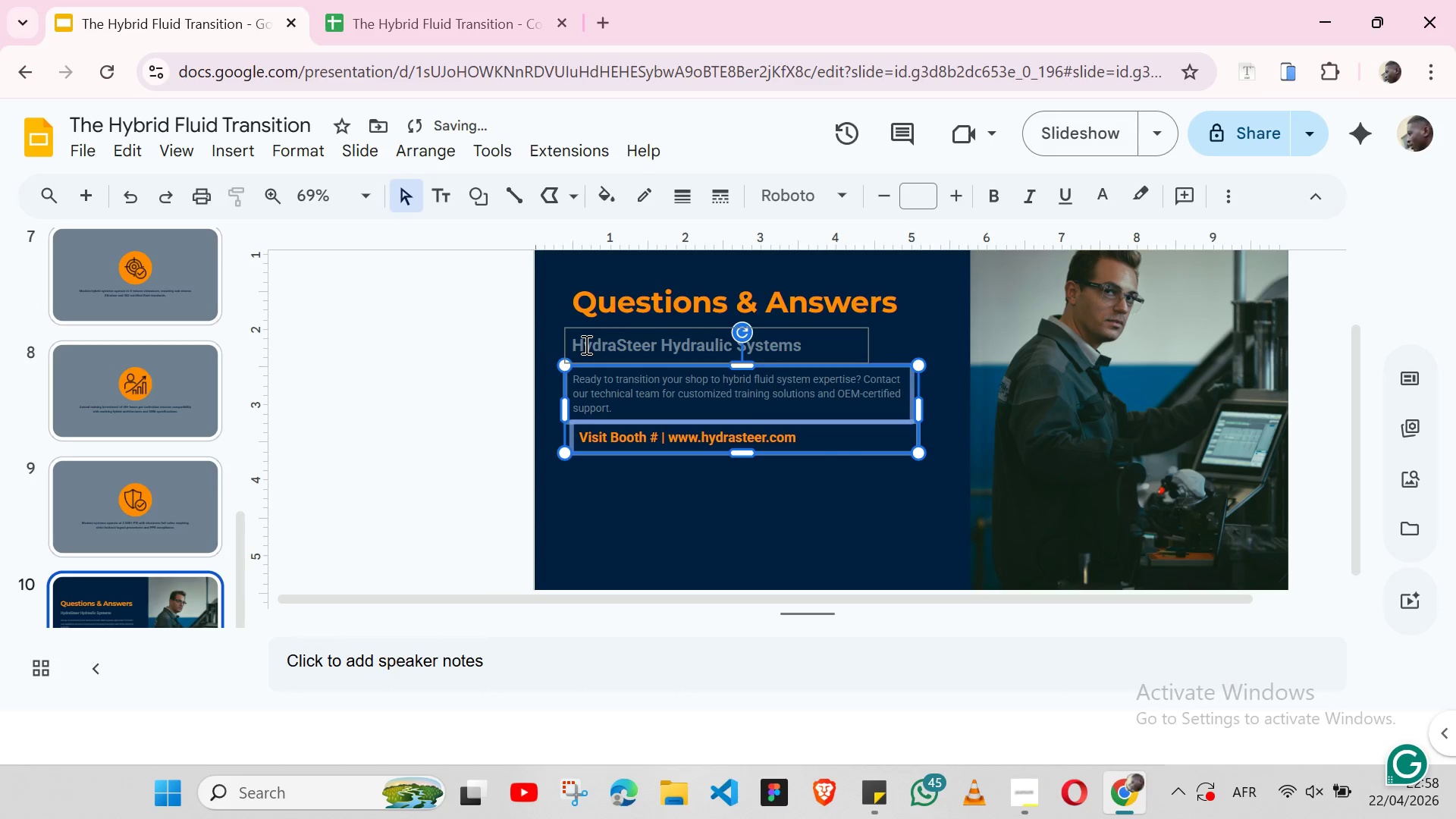 
key(ArrowDown)
 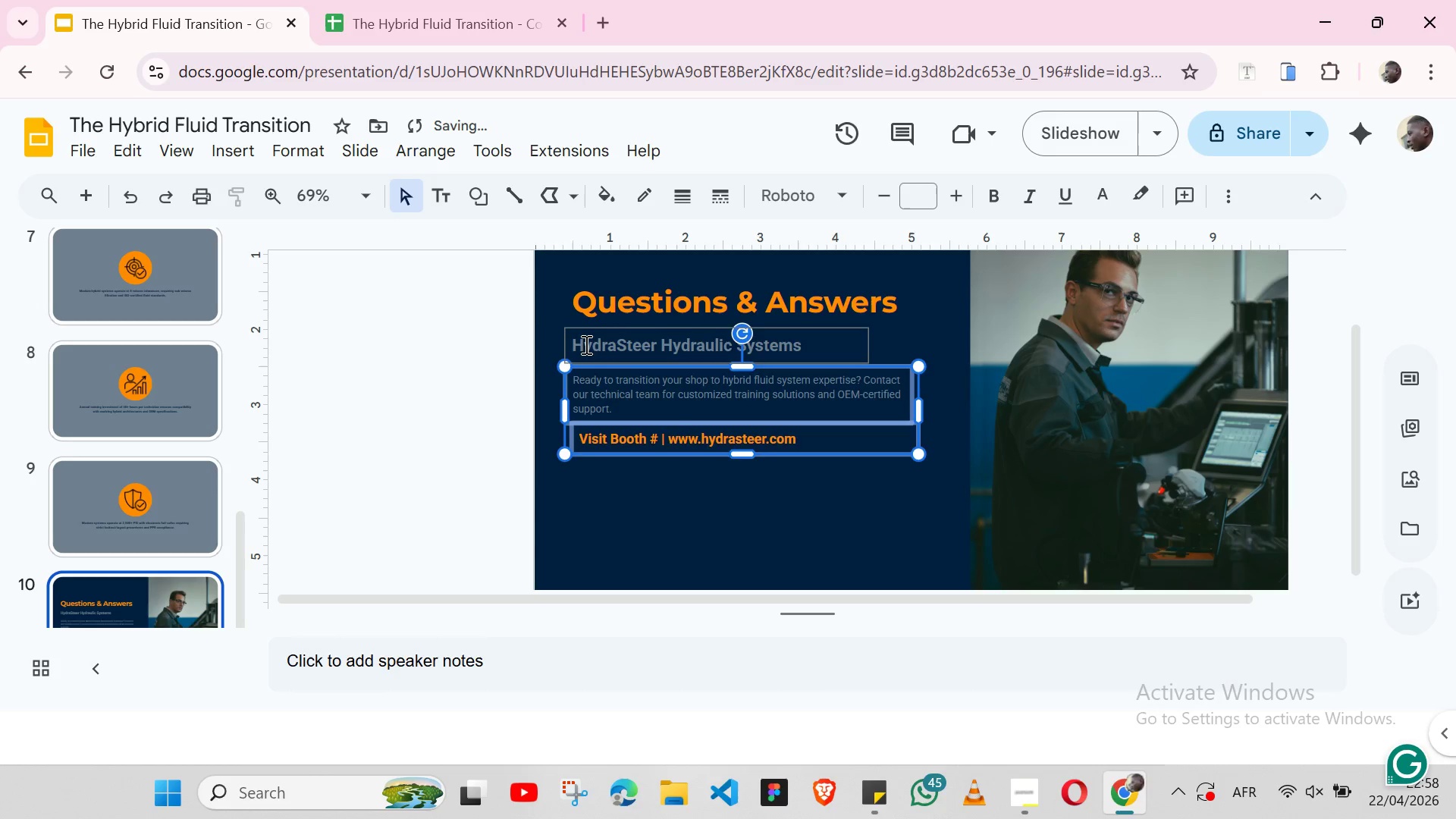 
key(ArrowUp)
 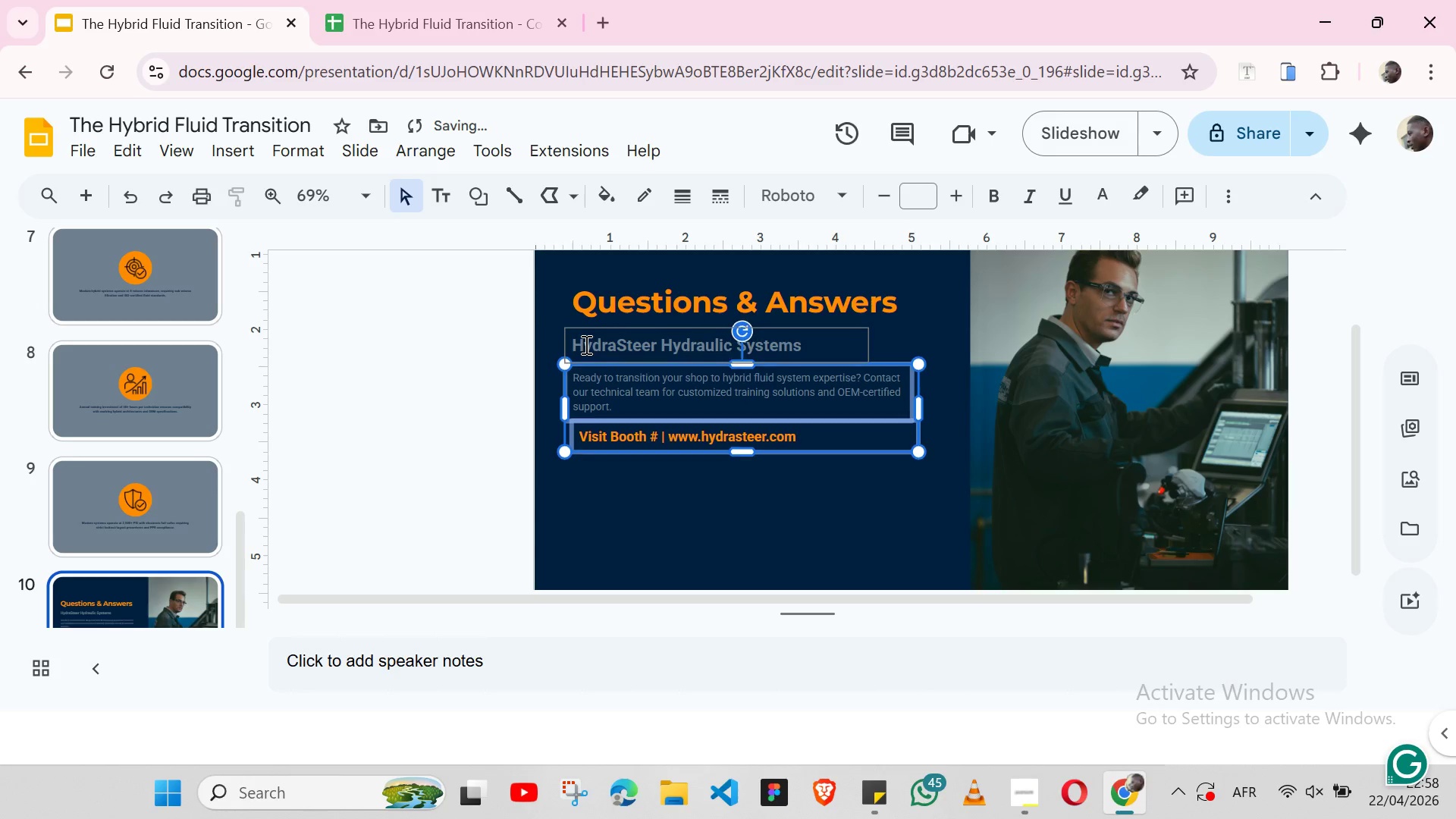 
key(ArrowUp)
 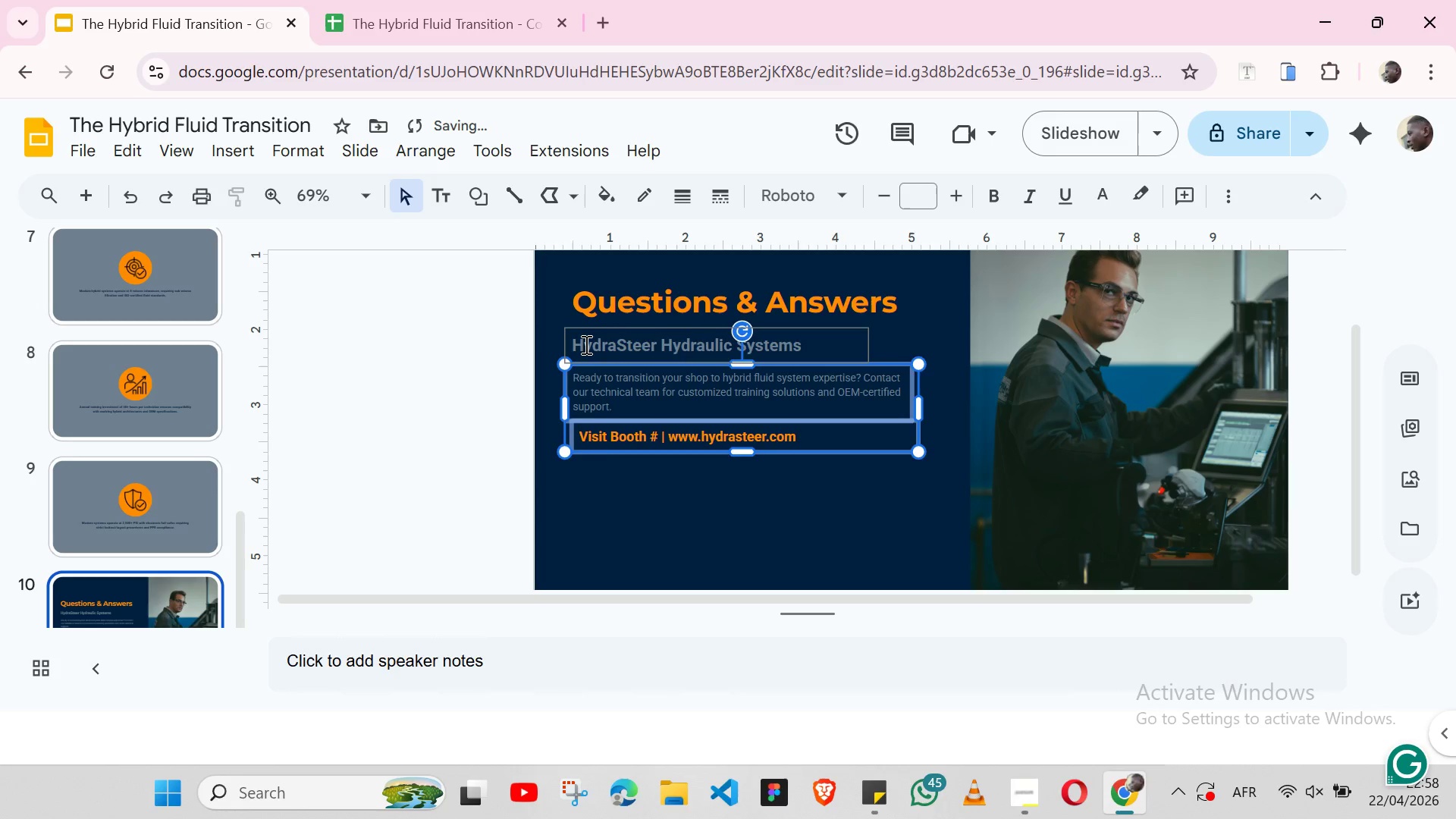 
key(ArrowUp)
 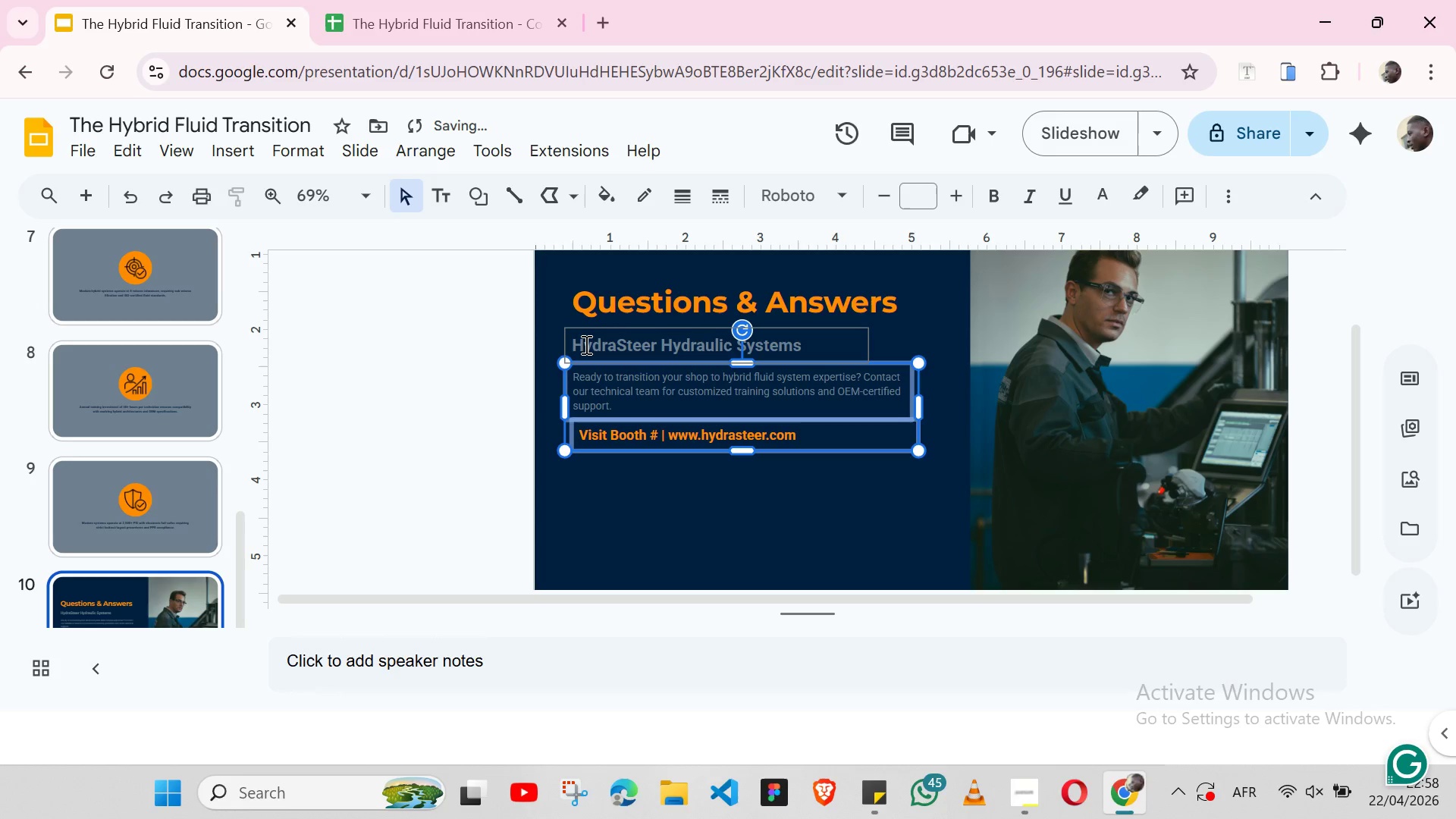 
hold_key(key=ShiftLeft, duration=1.51)
 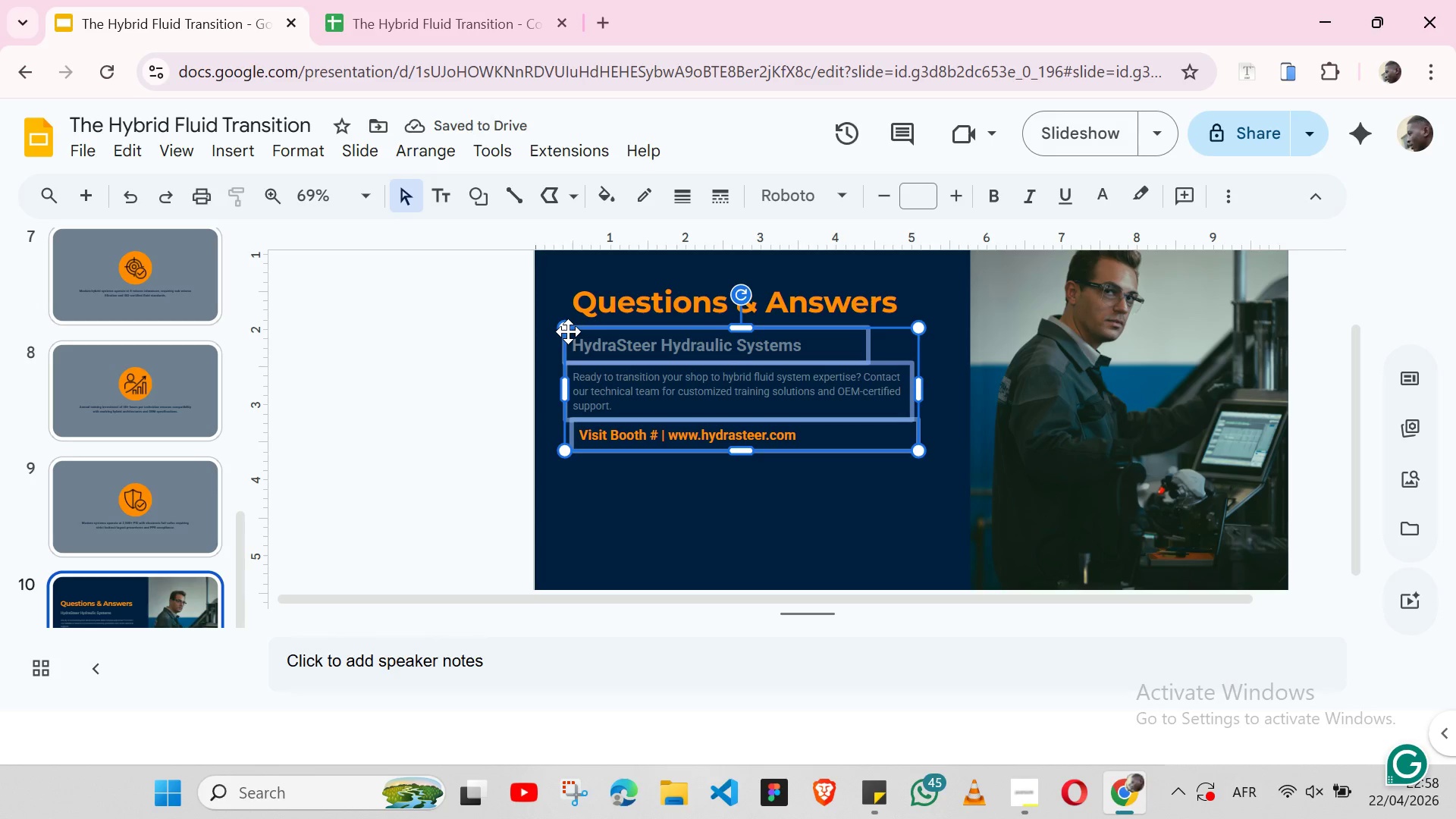 
hold_key(key=ShiftLeft, duration=0.97)
left_click([568, 331])
 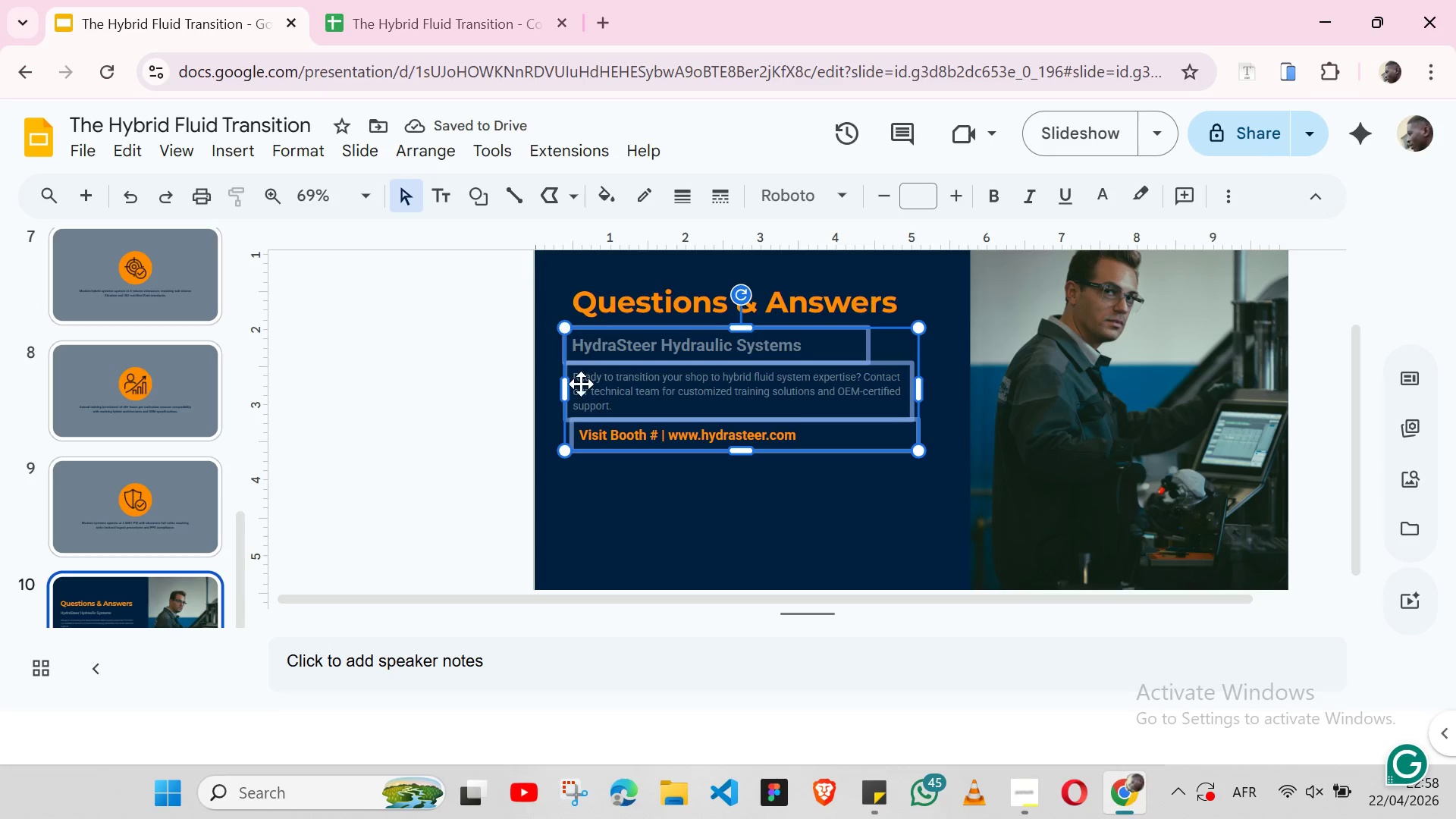 
key(Control+Z)
 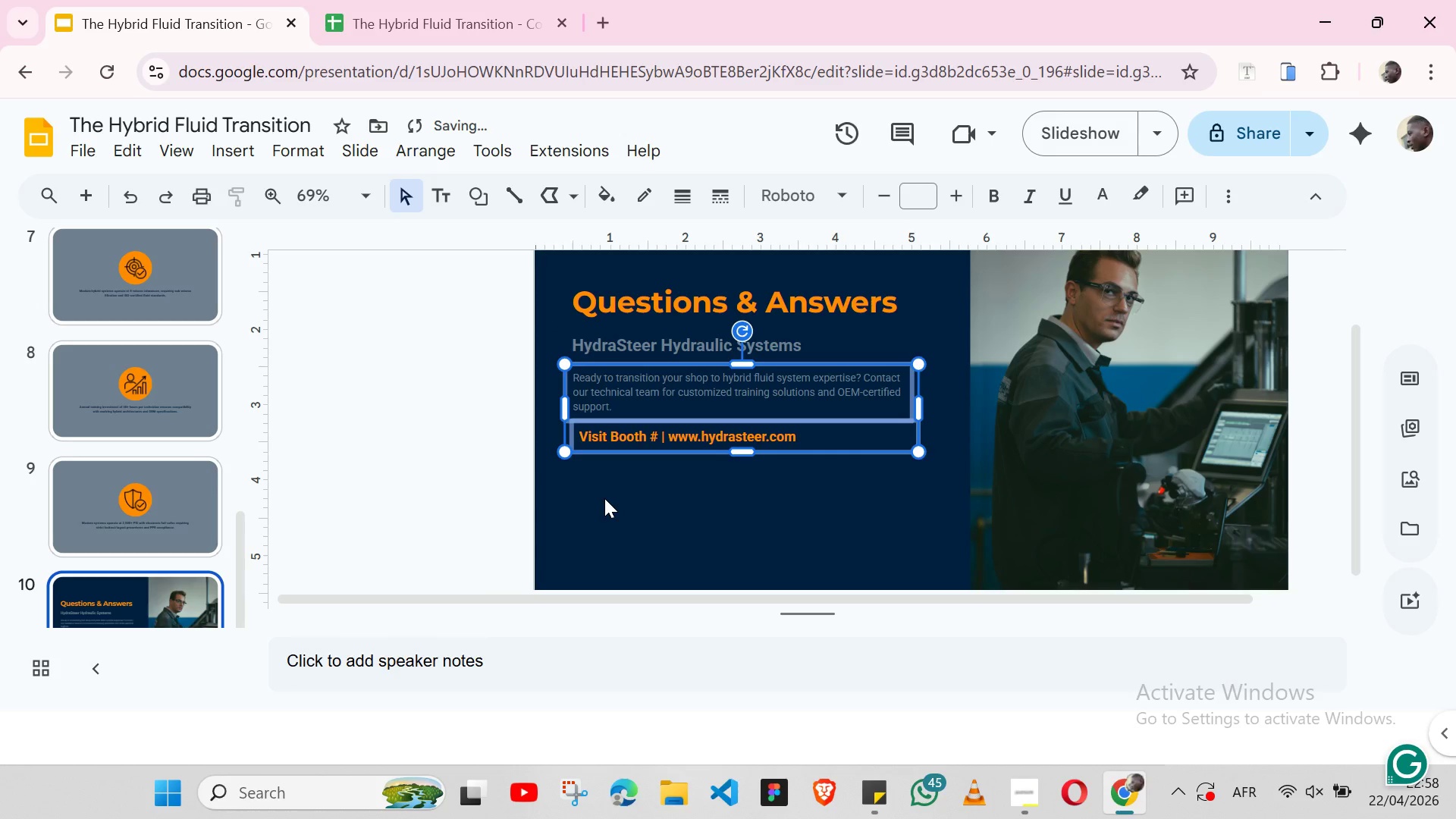 
right_click([604, 498])
 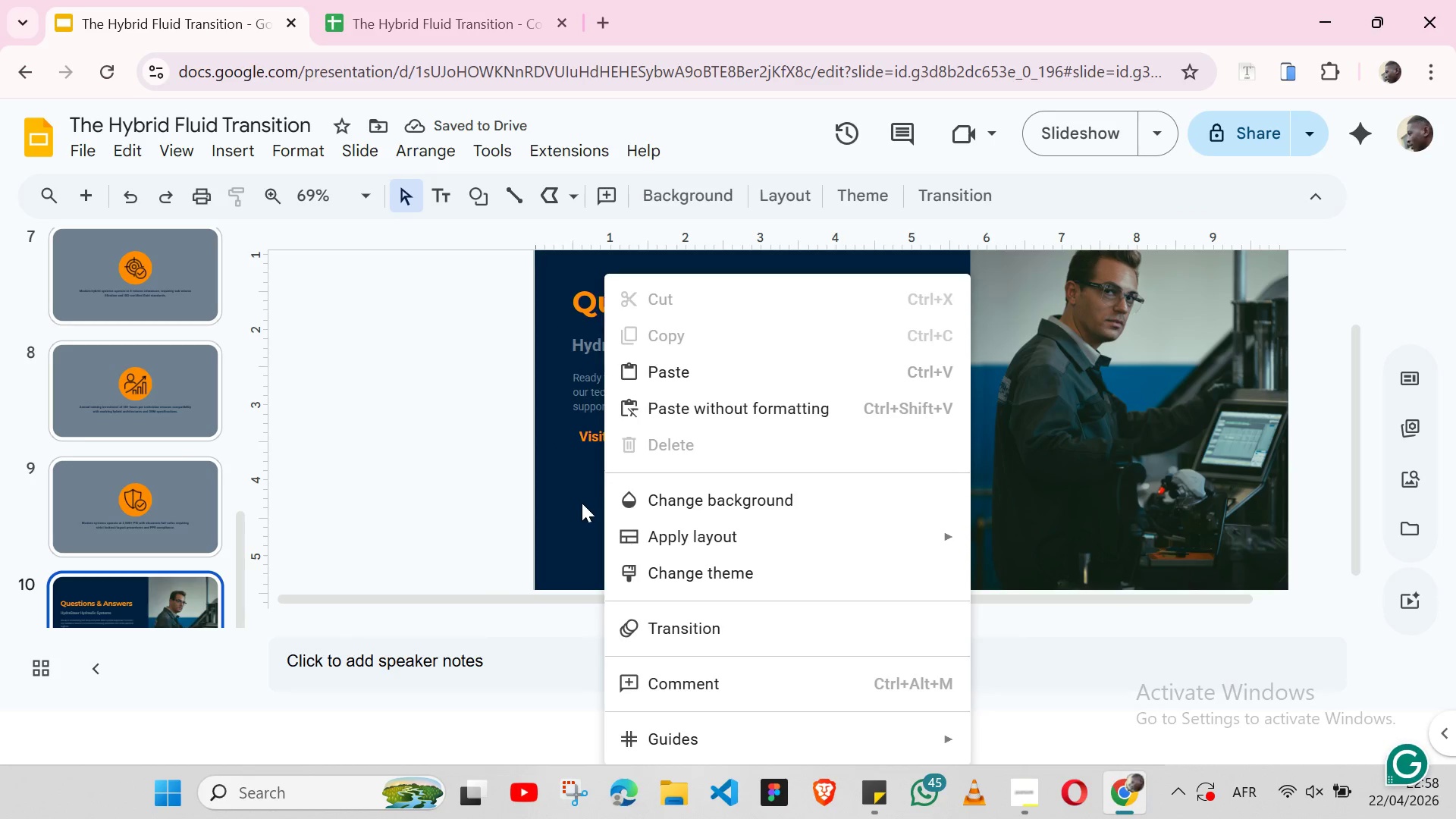 
left_click([582, 503])
 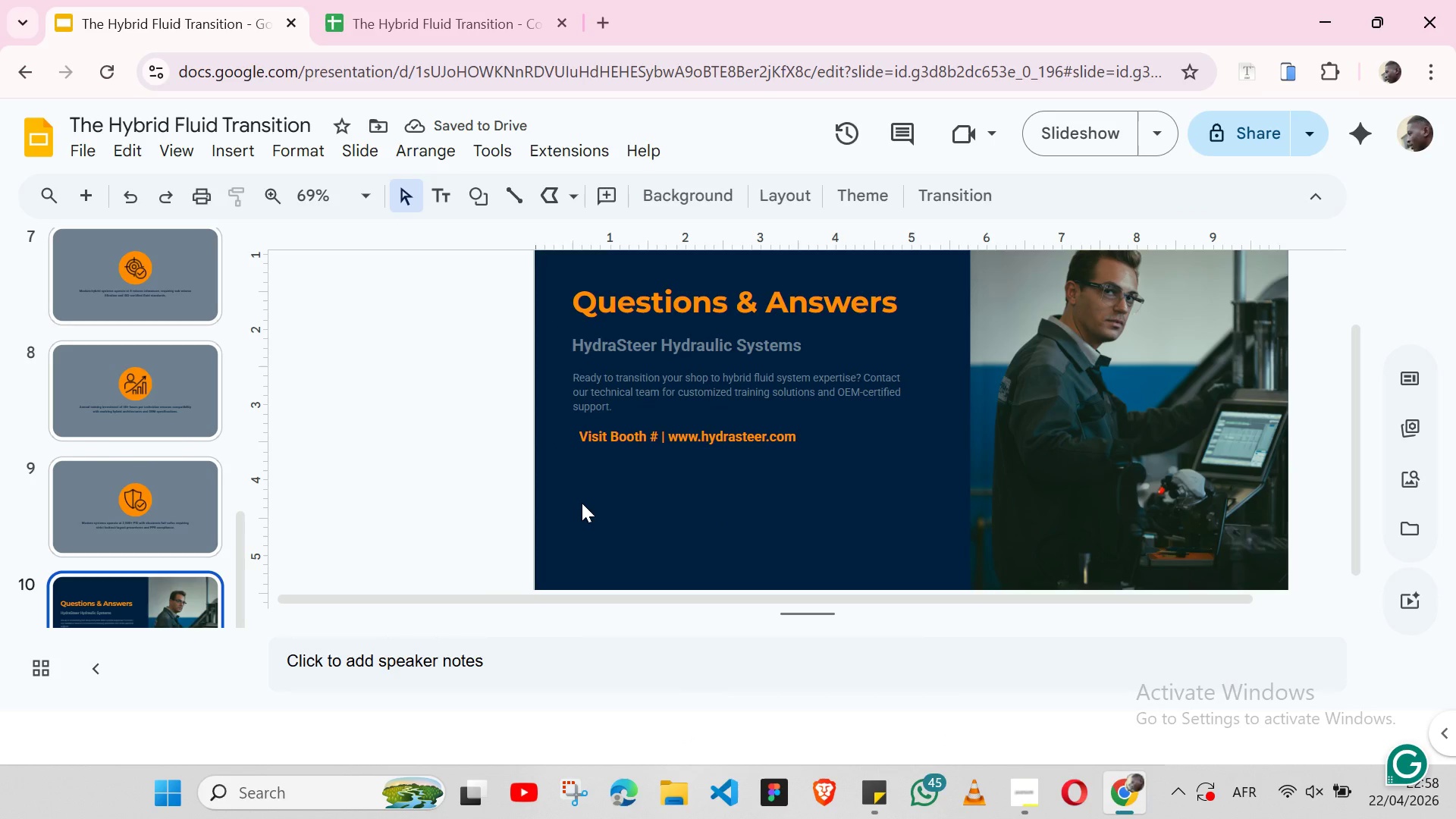 
key(Control+Z)
 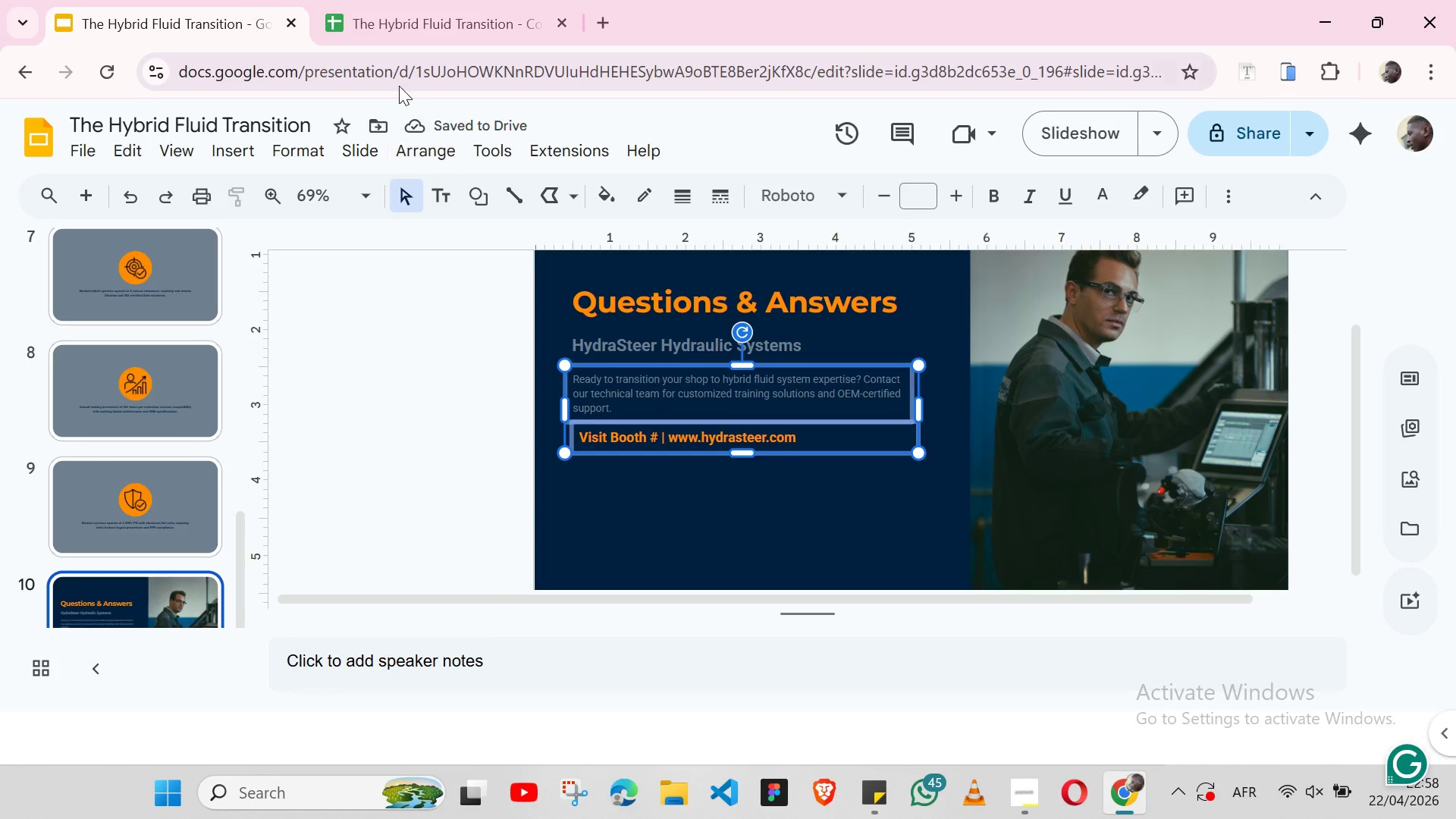 
left_click([405, 147])
 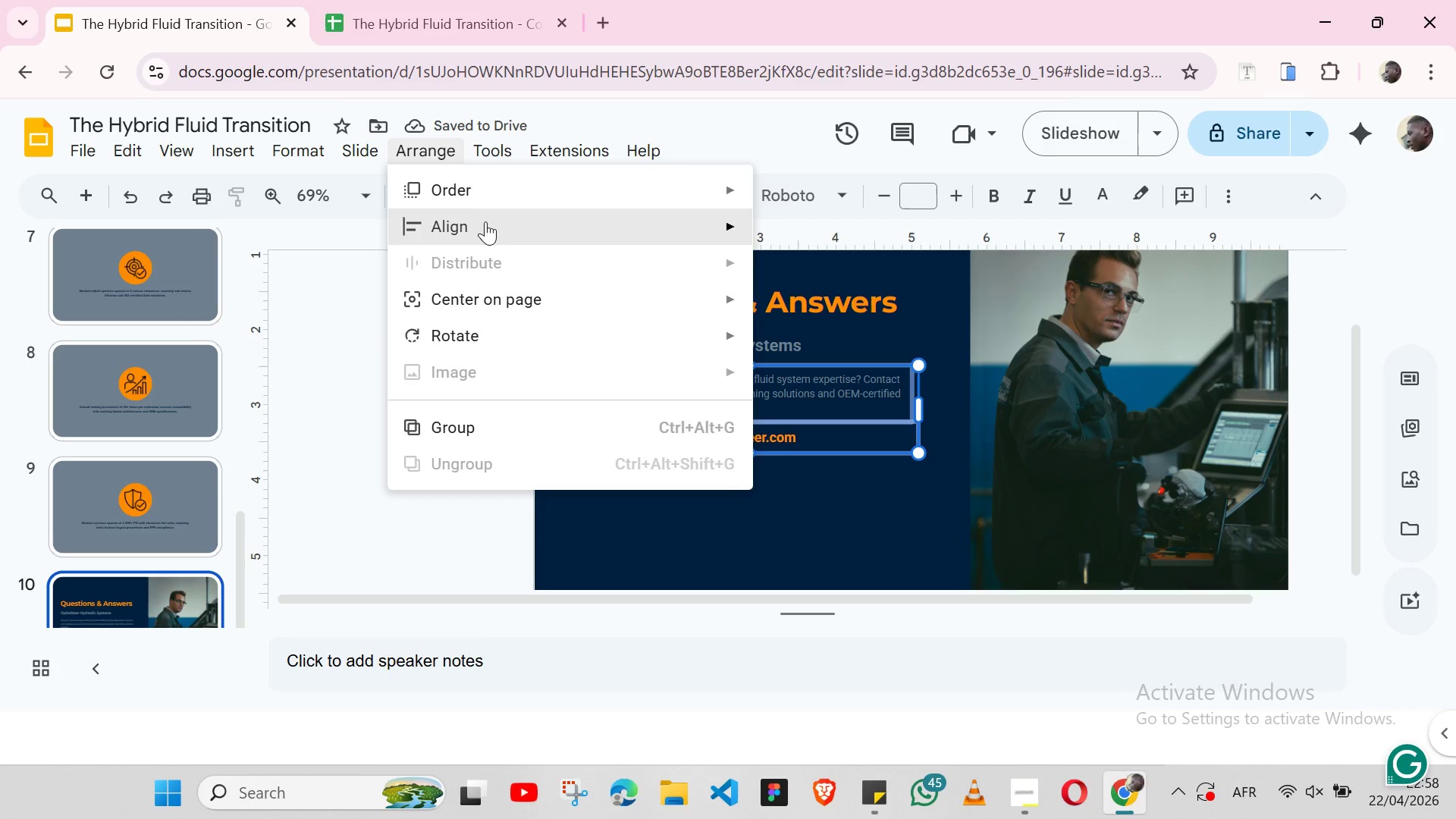 
left_click([485, 221])
 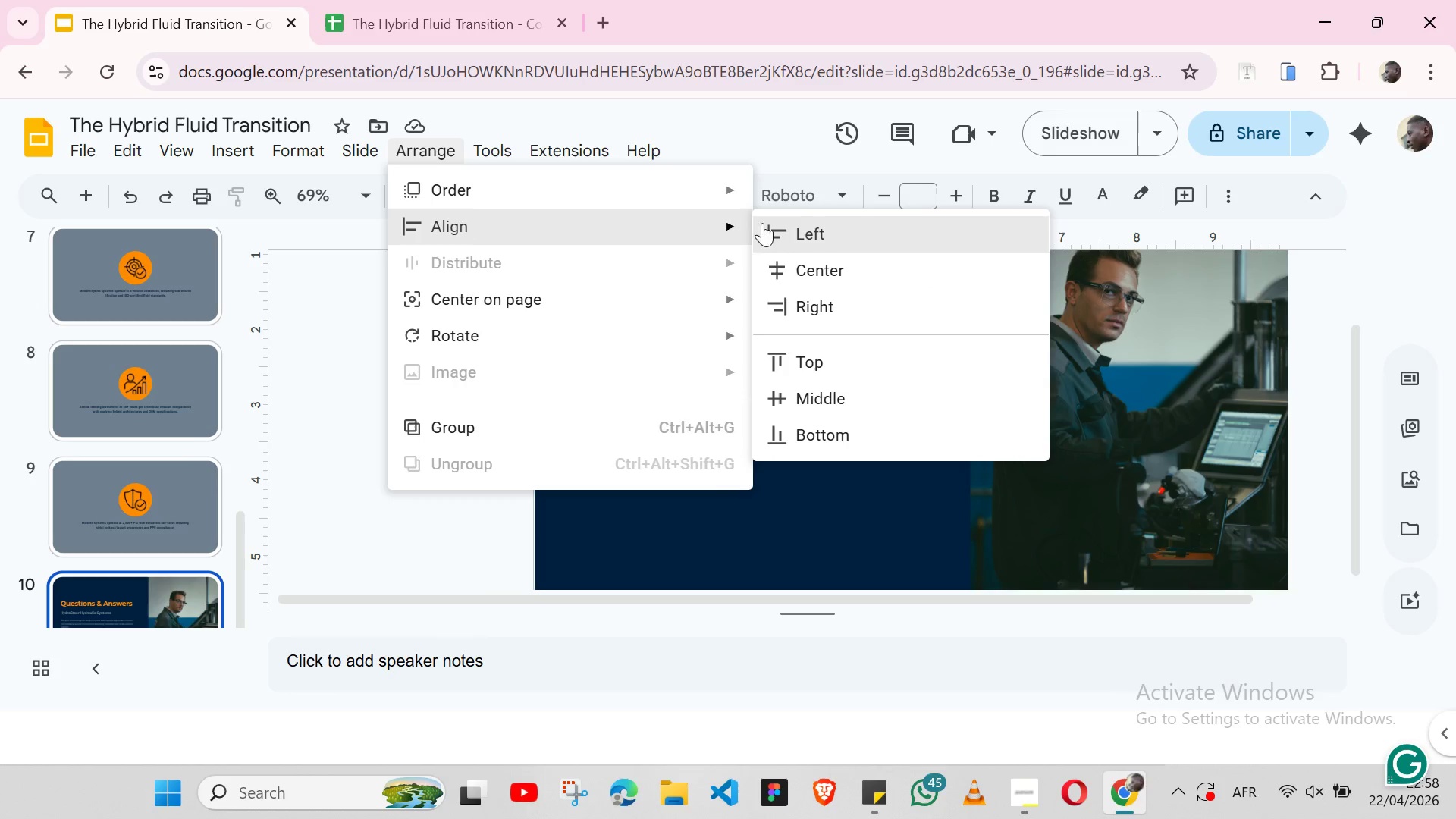 
left_click([798, 236])
 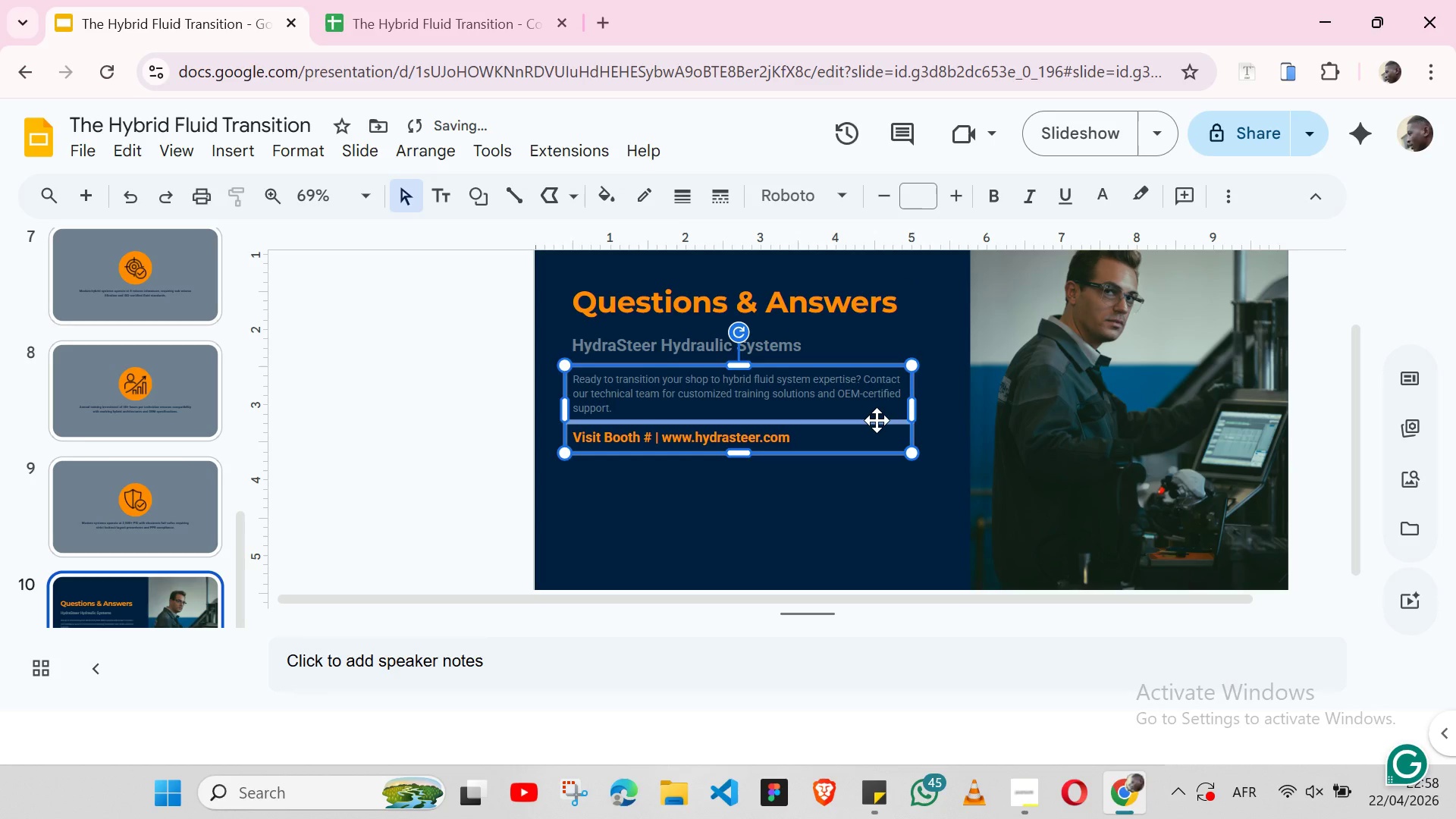 
right_click([877, 420])
 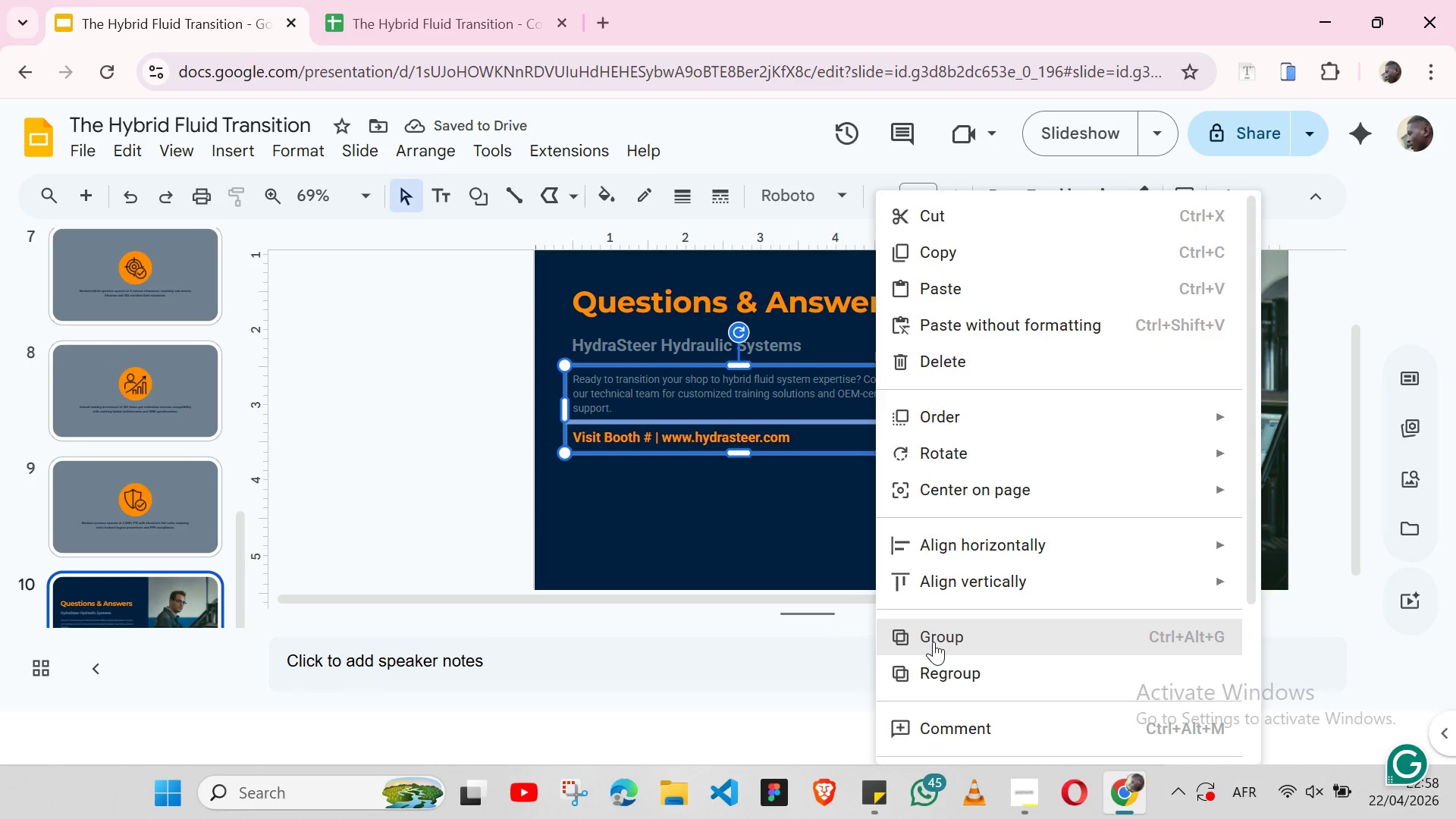 
left_click([934, 642])
 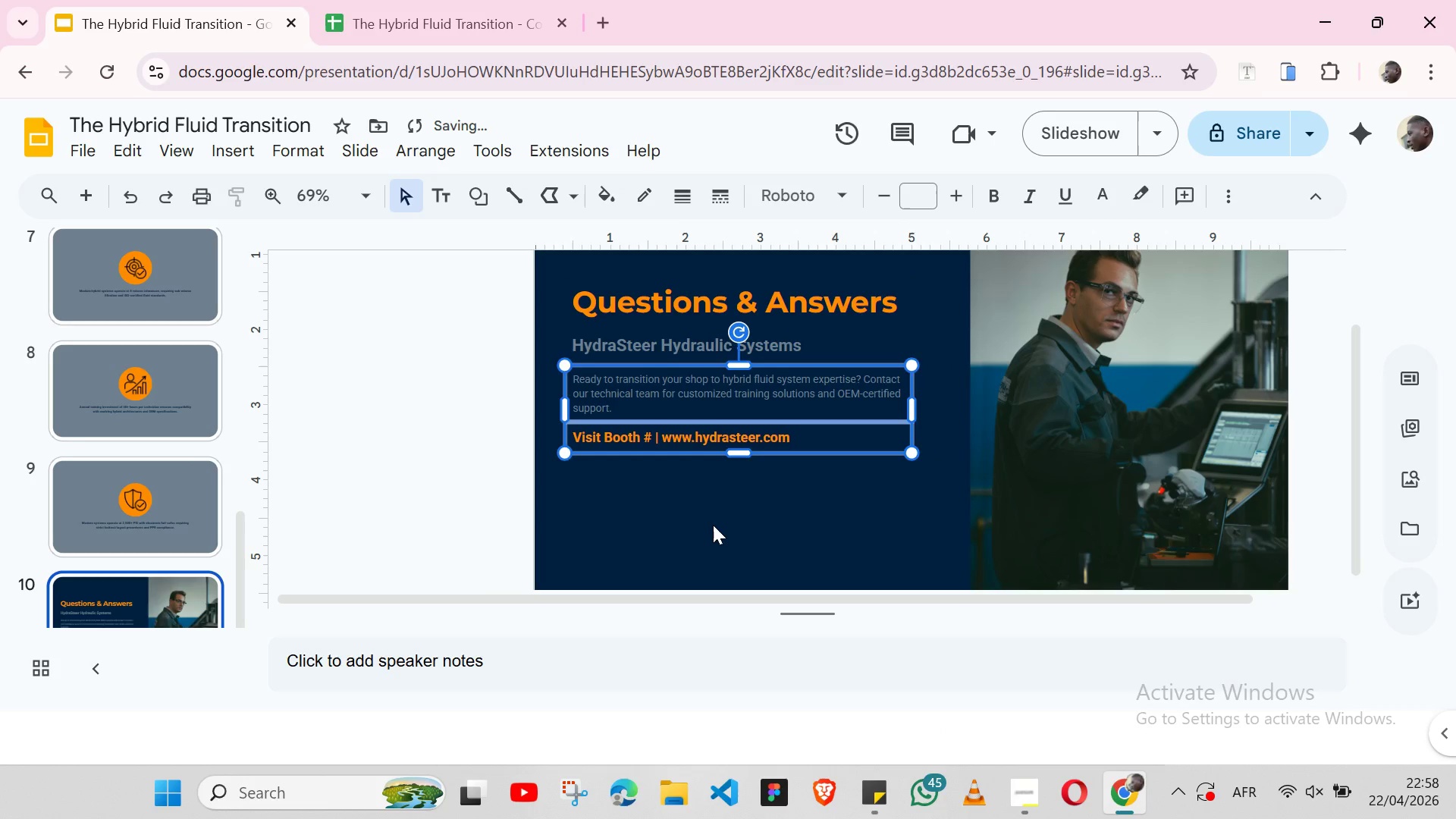 
left_click([713, 525])
 